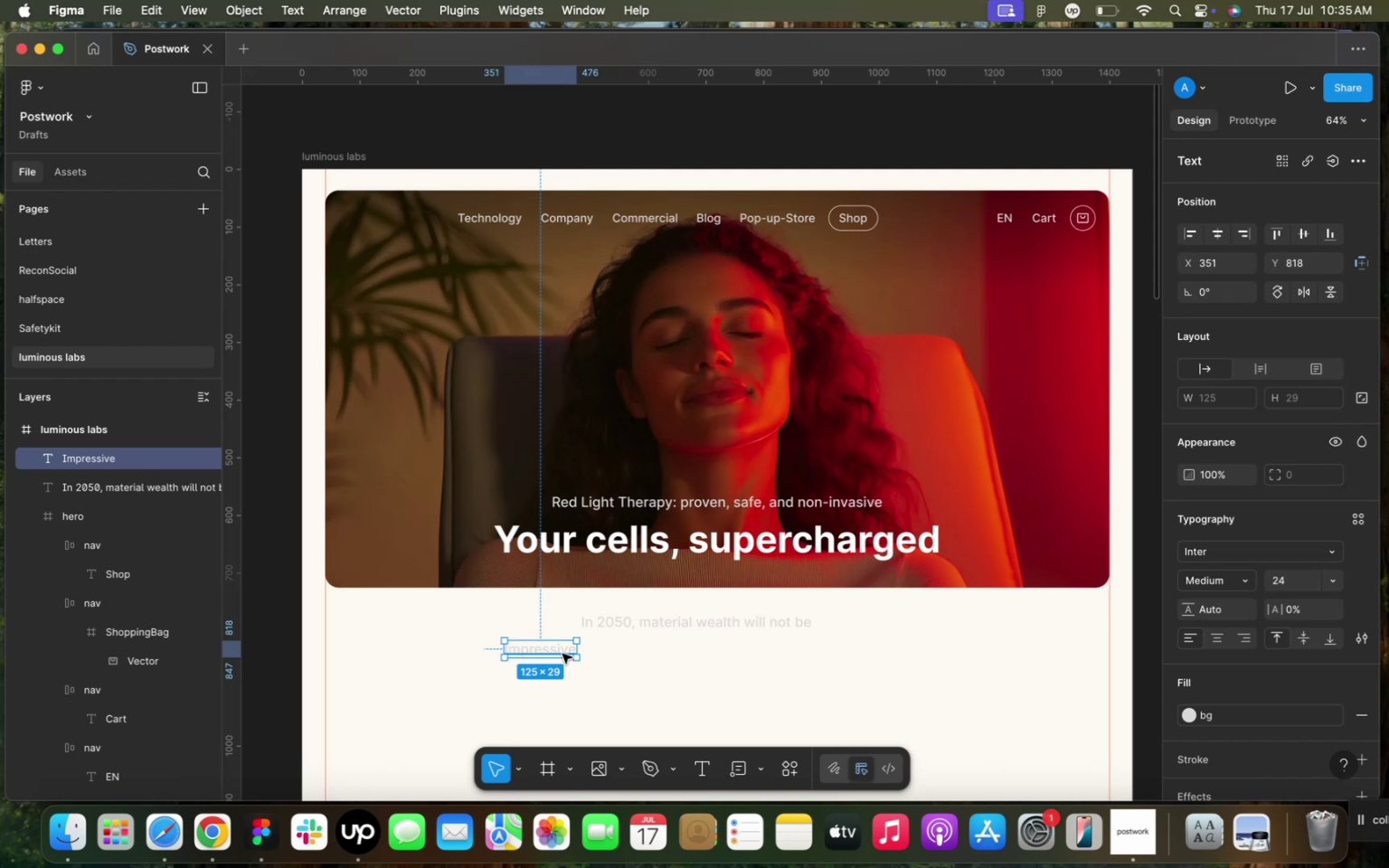 
wait(8.97)
 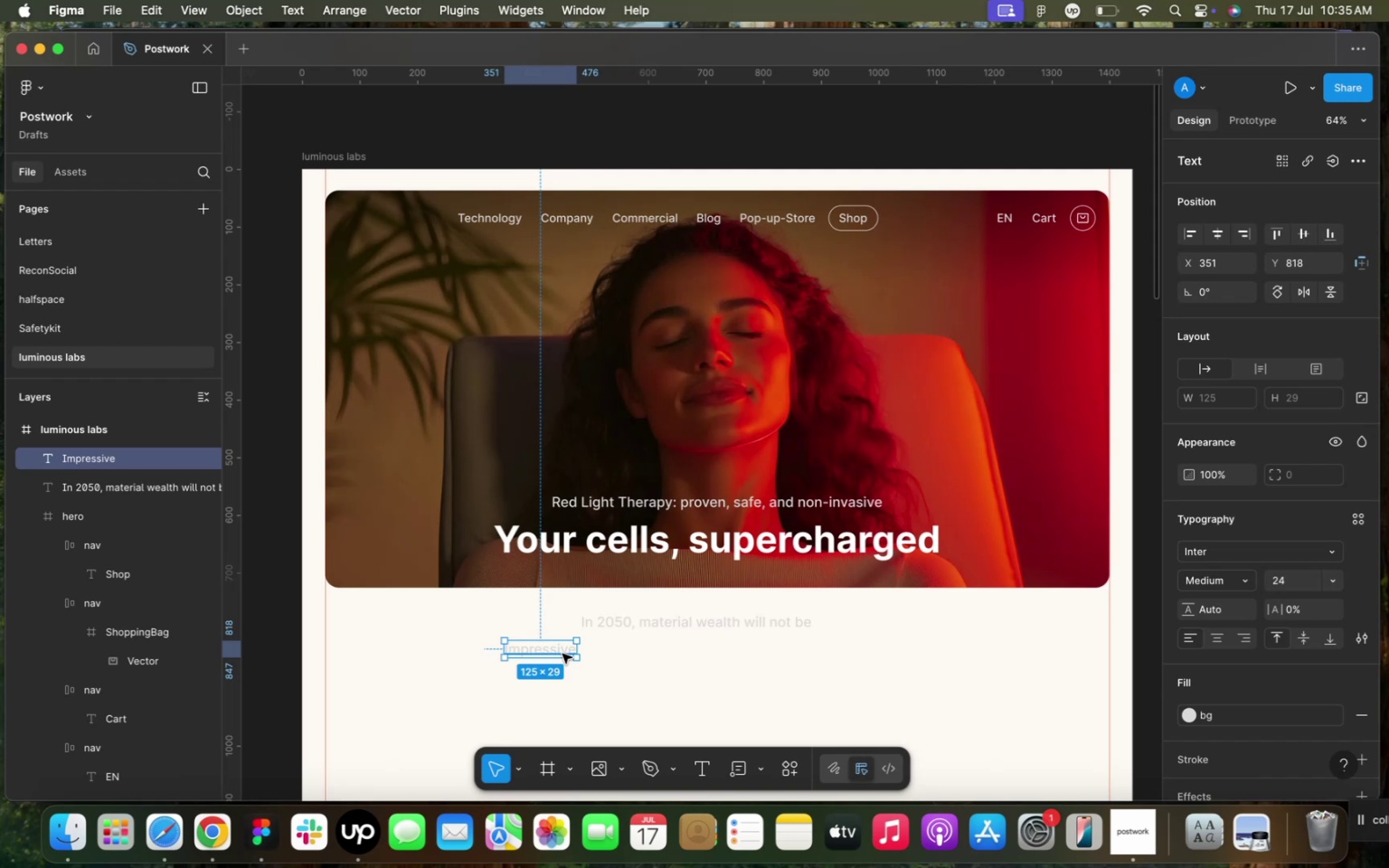 
key(Meta+D)
 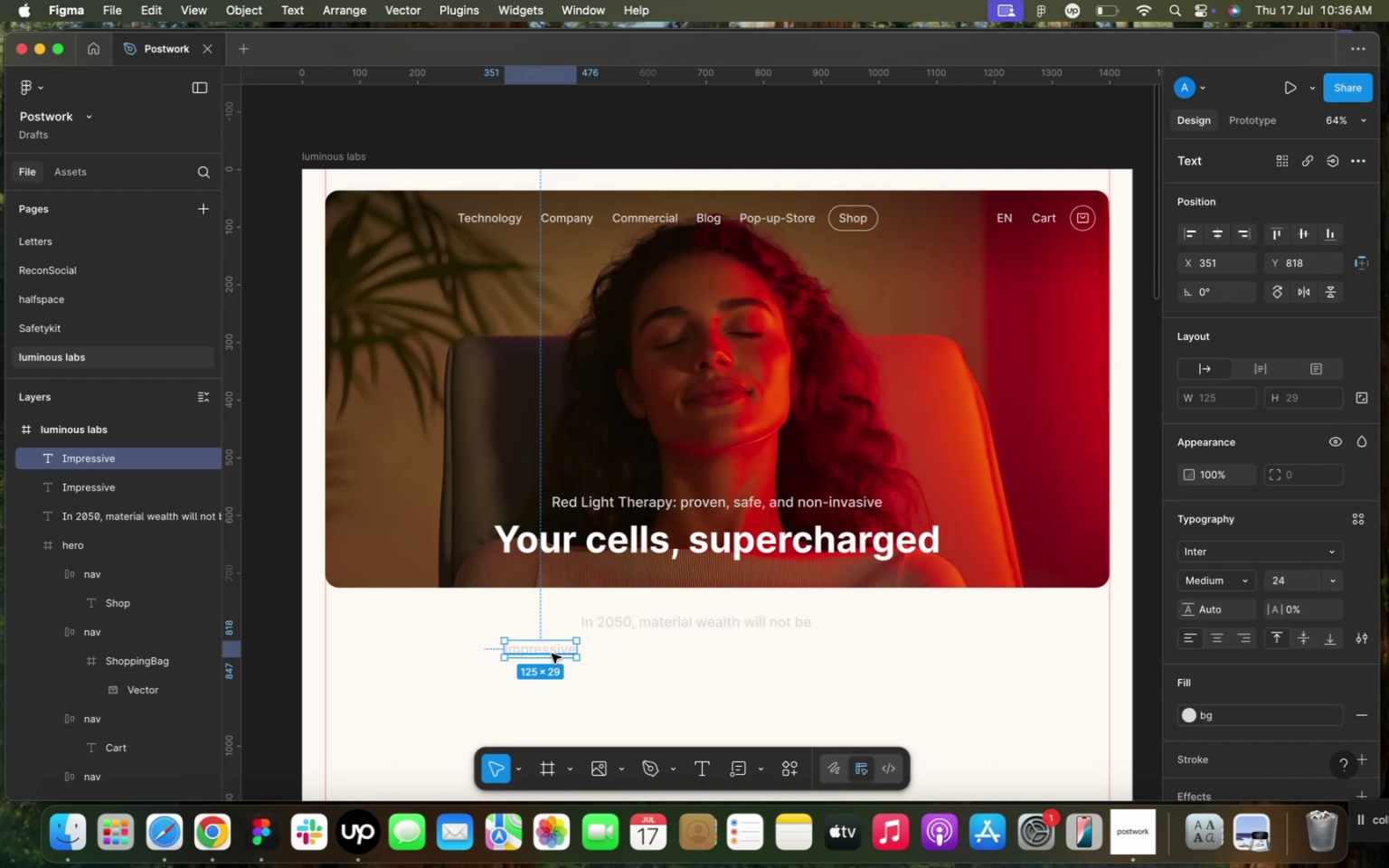 
left_click_drag(start_coordinate=[550, 654], to_coordinate=[696, 651])
 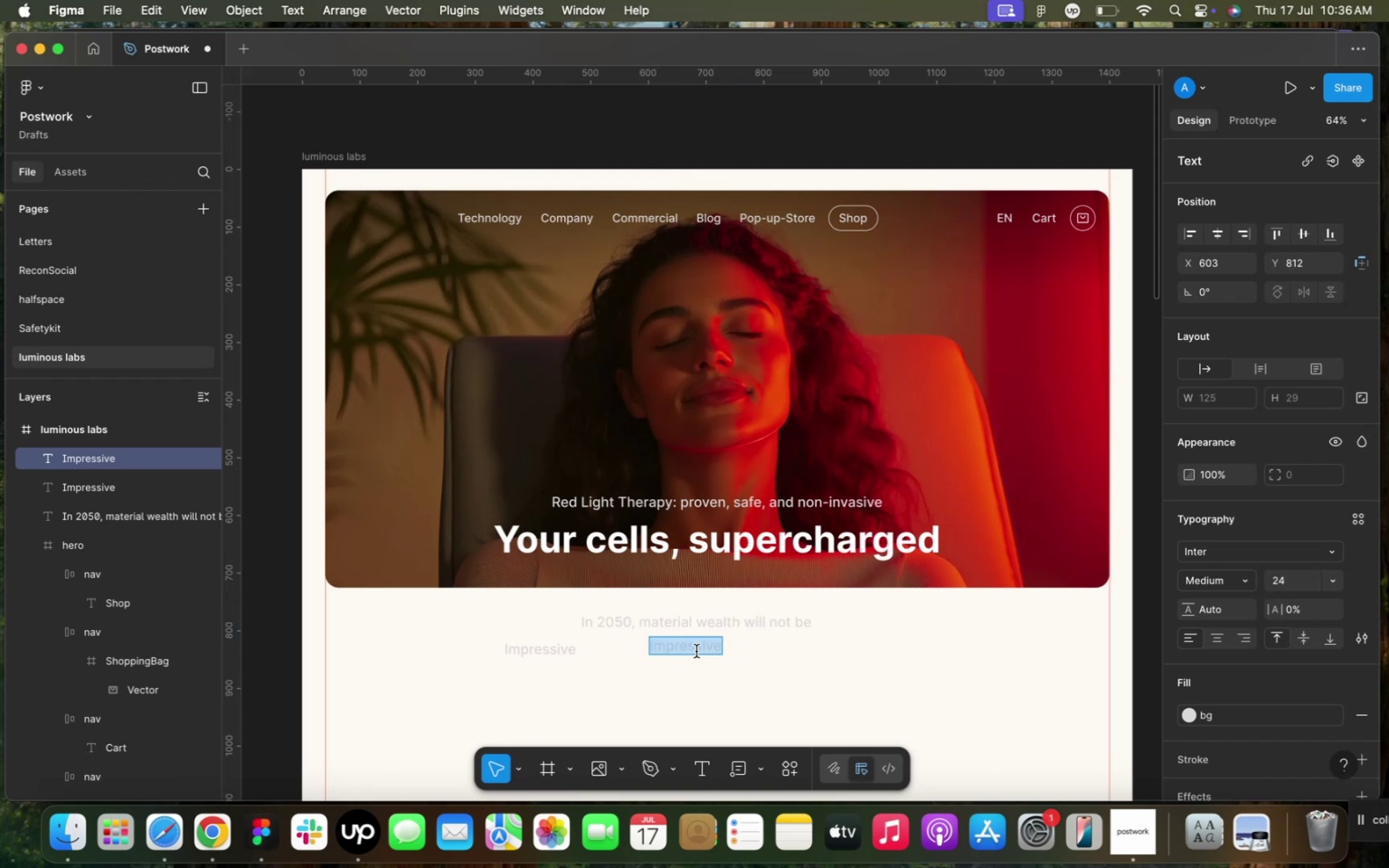 
type(Speed of age)
 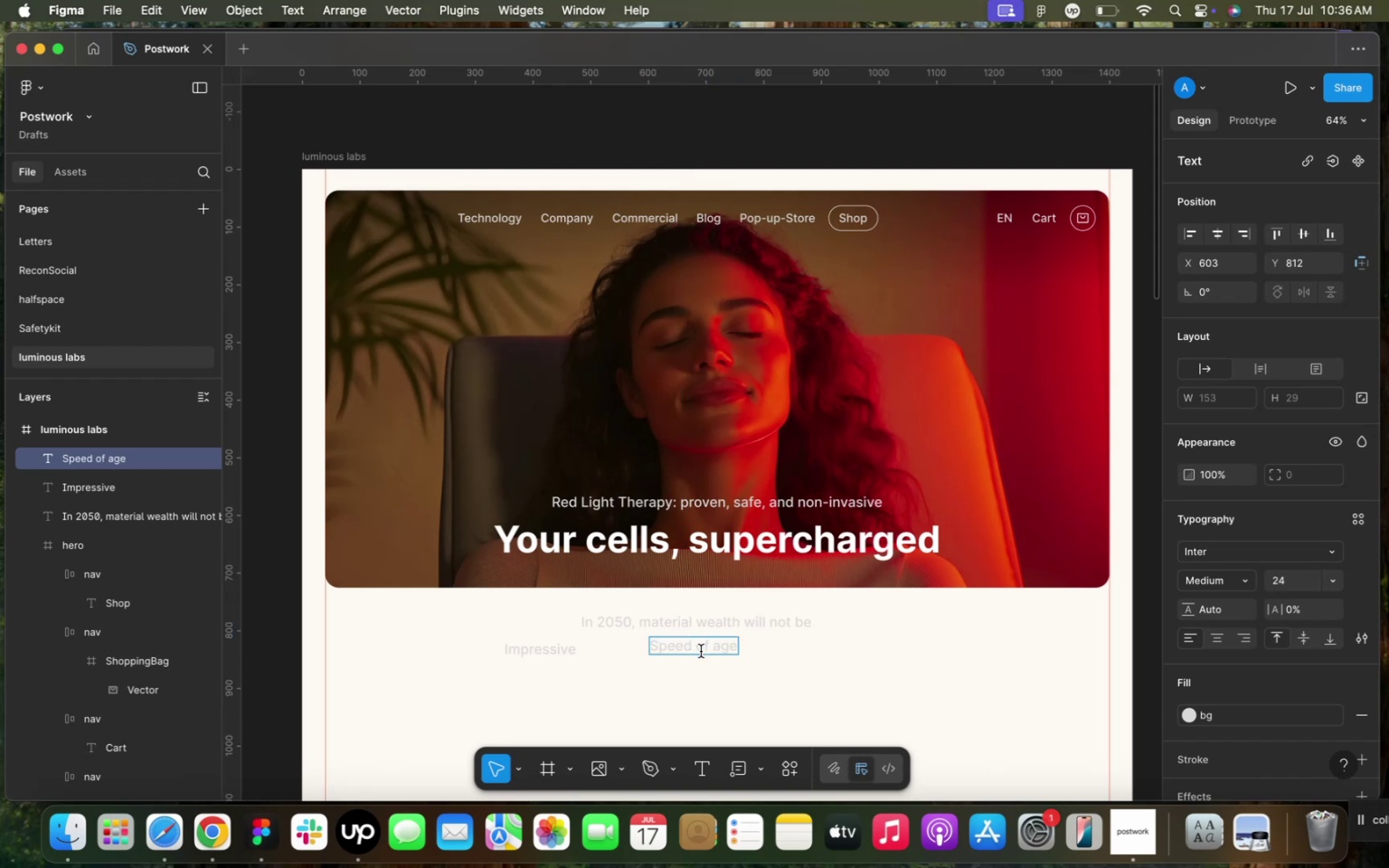 
left_click([628, 675])
 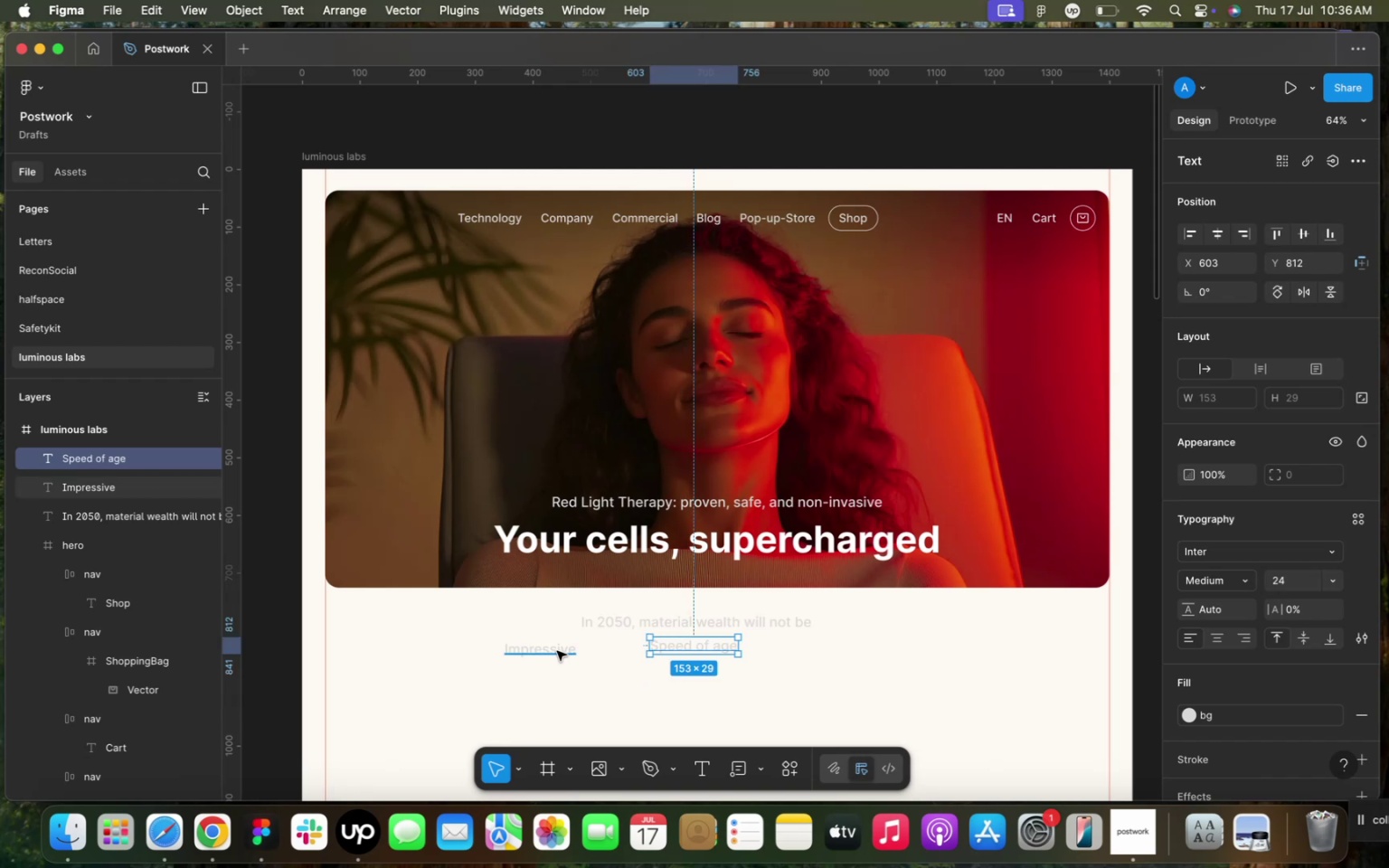 
hold_key(key=ShiftLeft, duration=0.57)
left_click([553, 651])
 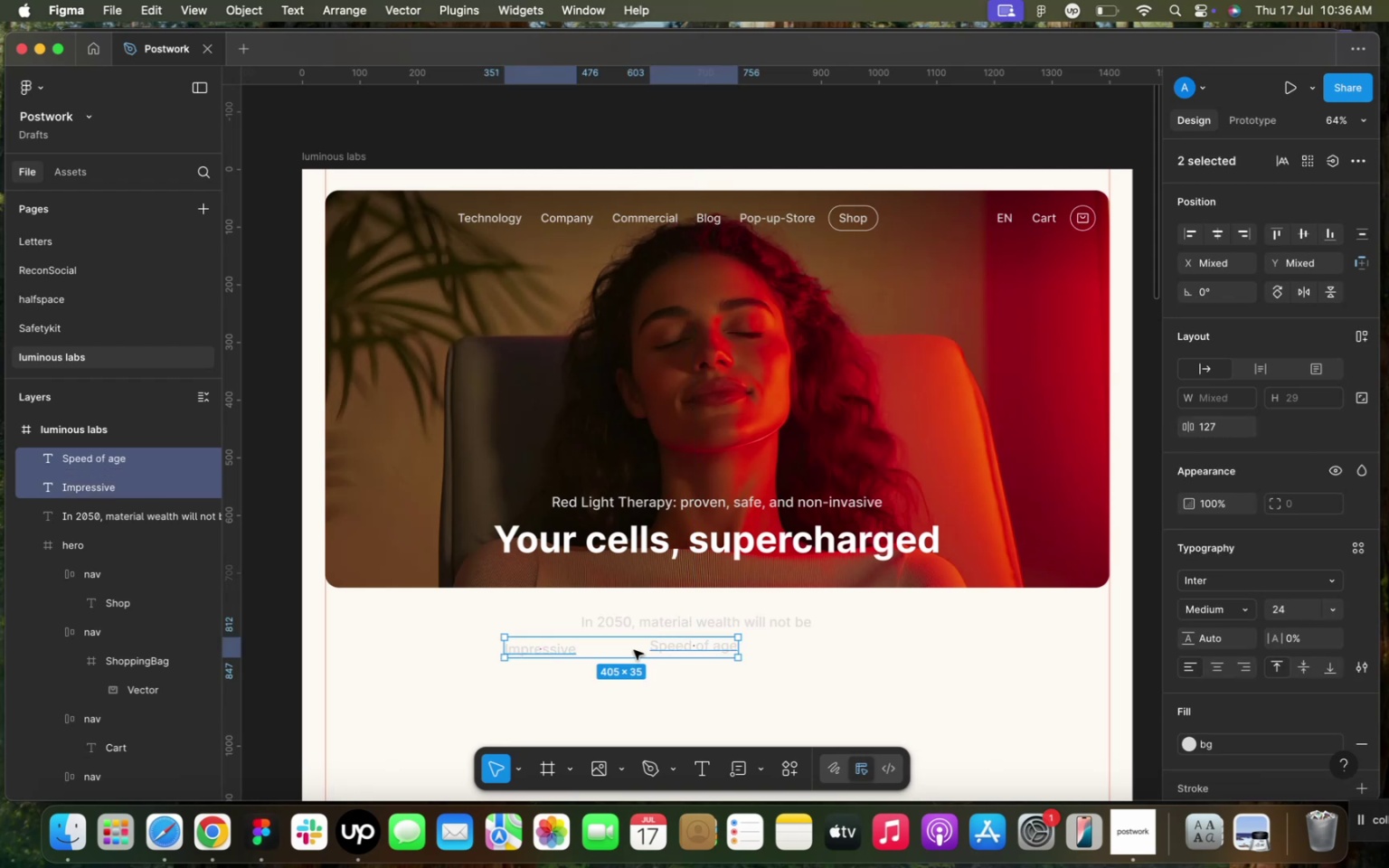 
left_click_drag(start_coordinate=[634, 650], to_coordinate=[692, 650])
 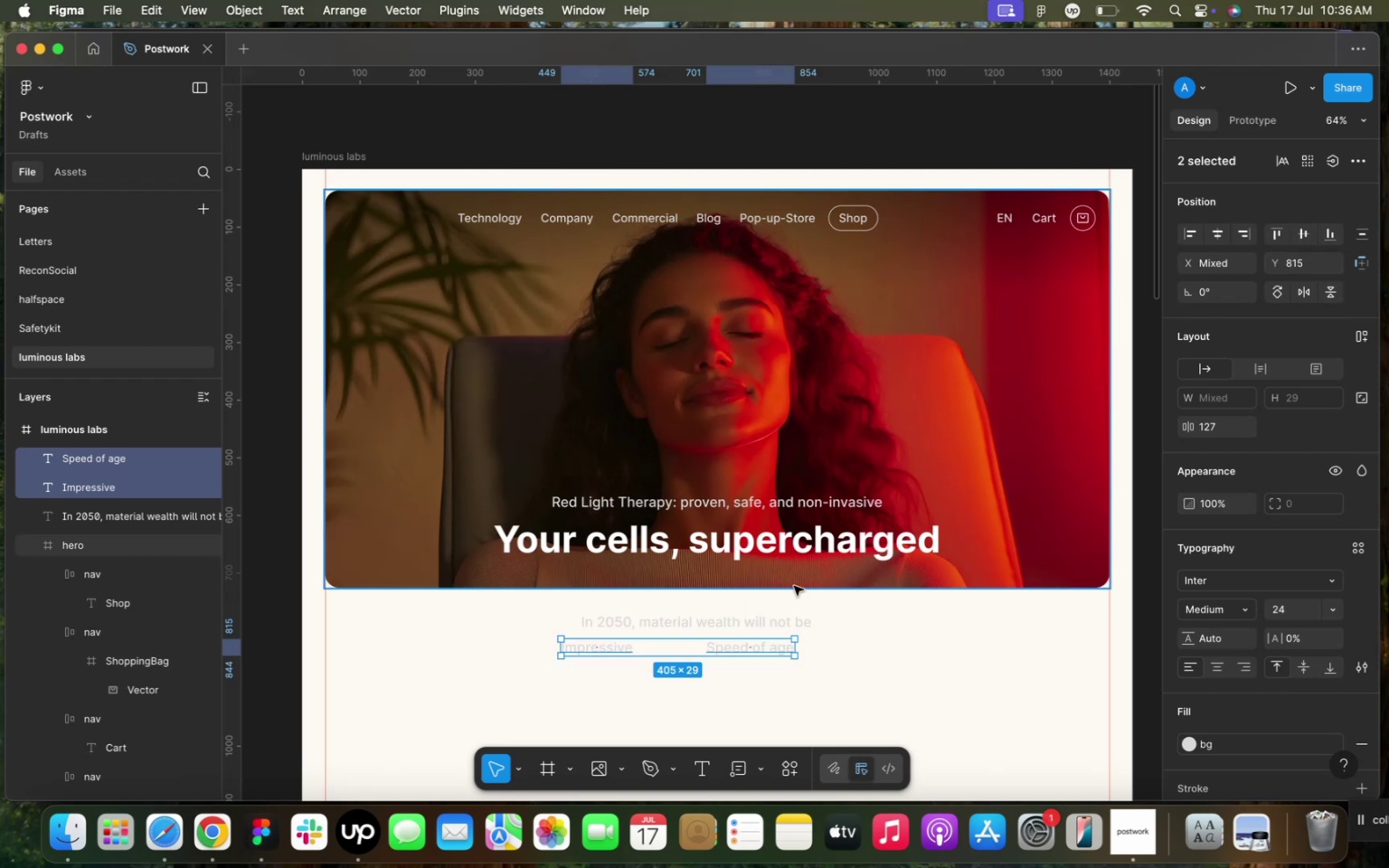 
left_click_drag(start_coordinate=[671, 653], to_coordinate=[690, 651])
 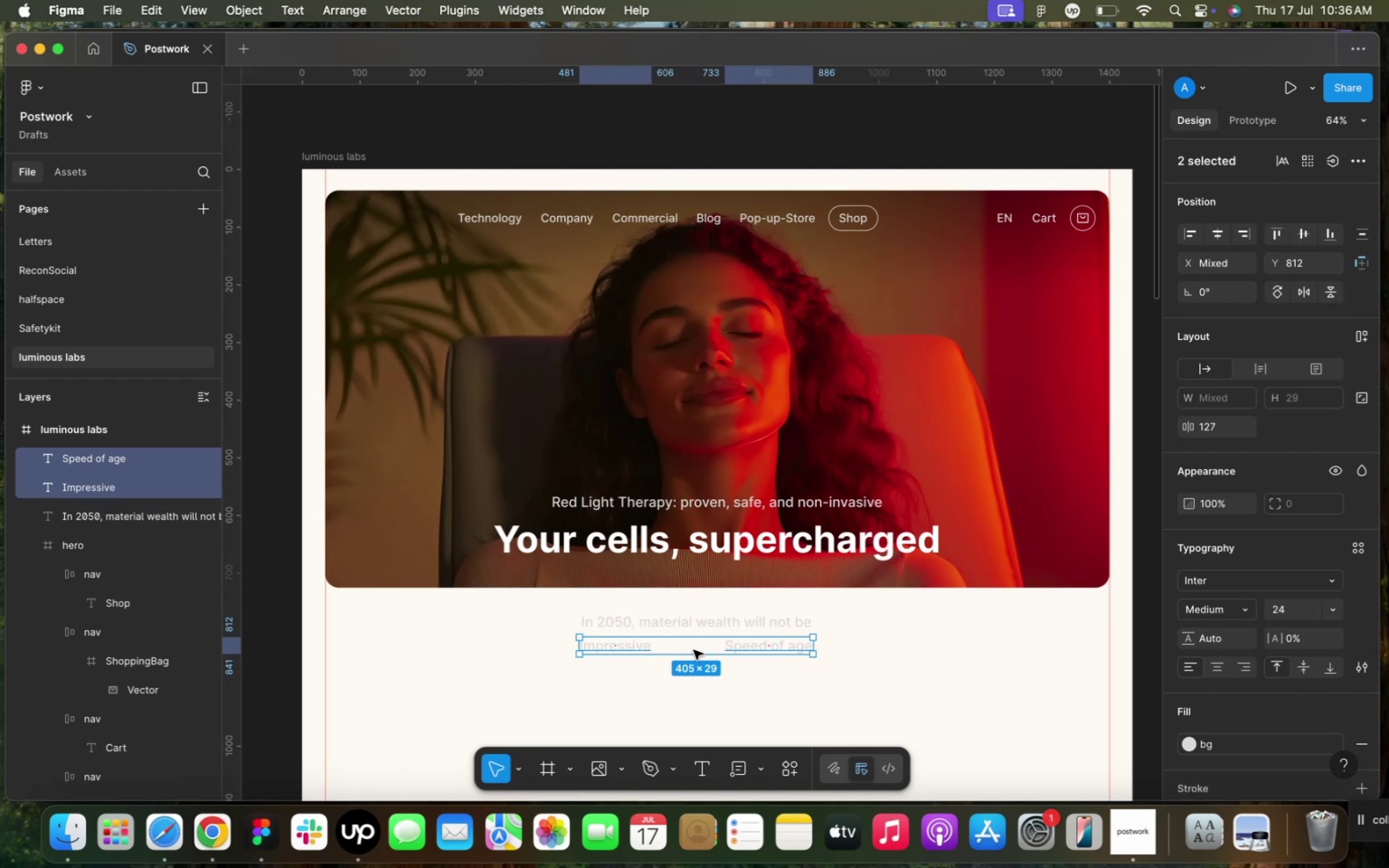 
hold_key(key=CommandLeft, duration=1.54)
scroll: coordinate [694, 650], scroll_direction: up, amount: 5.0
 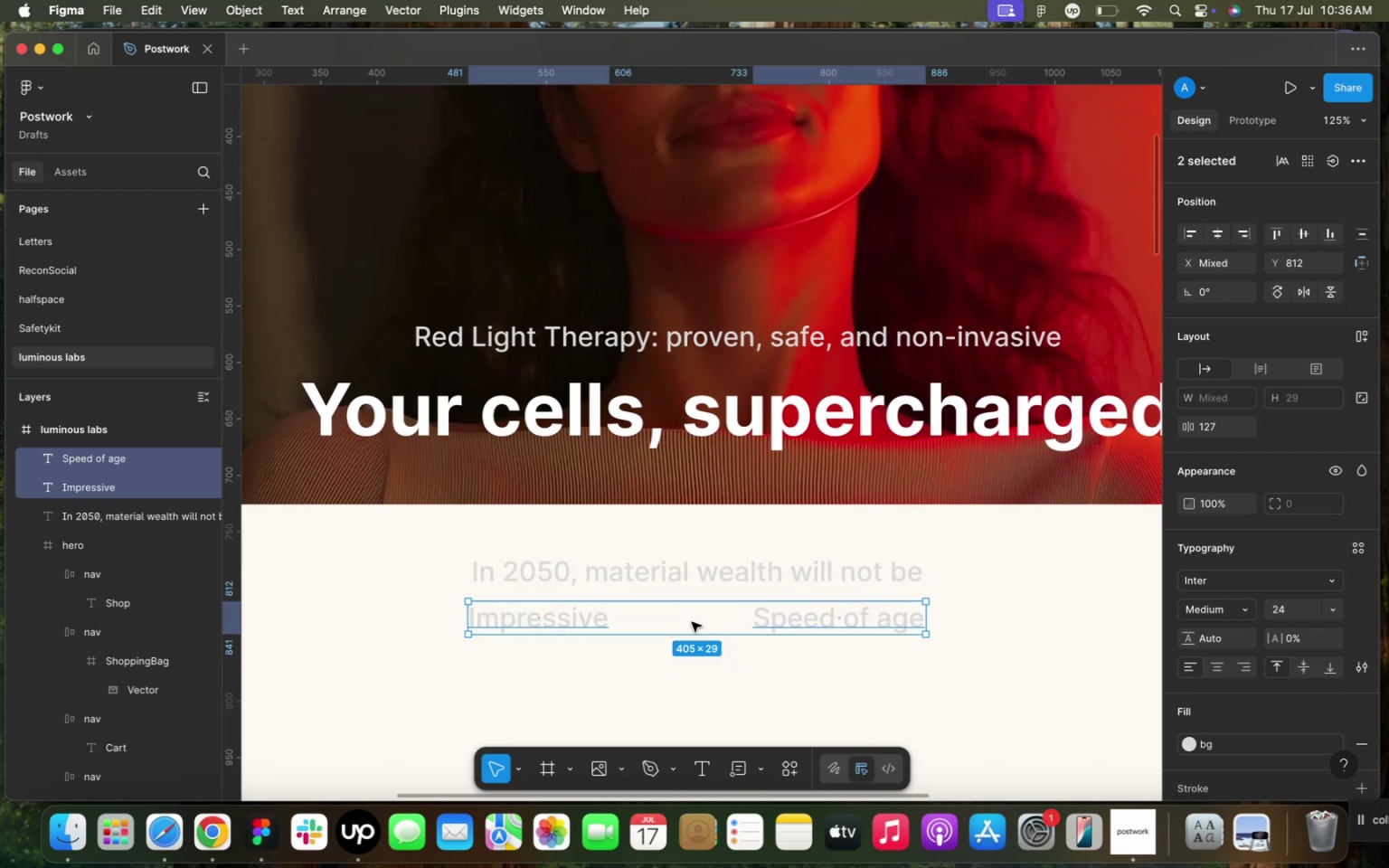 
wait(11.09)
 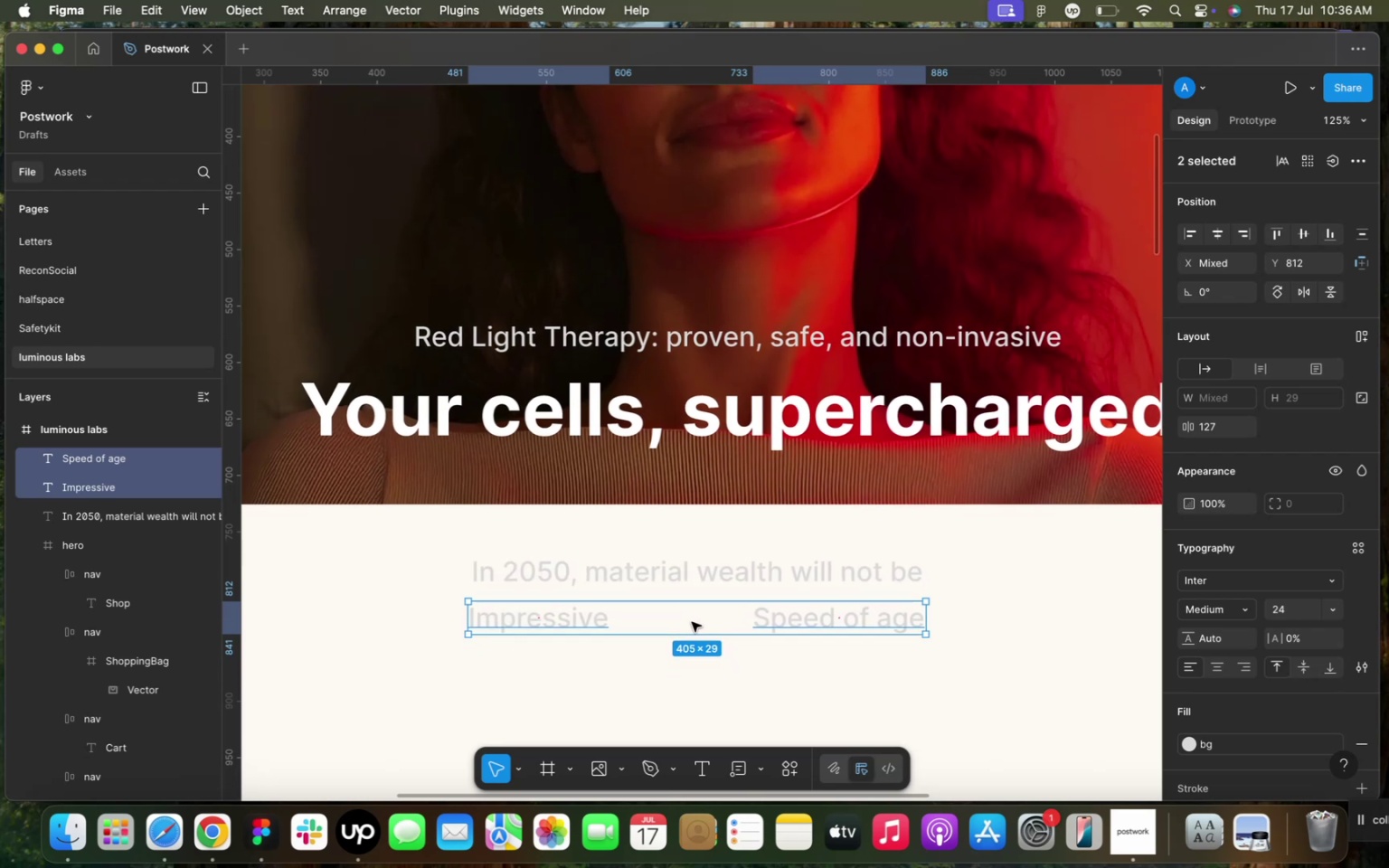 
key(Meta+D)
 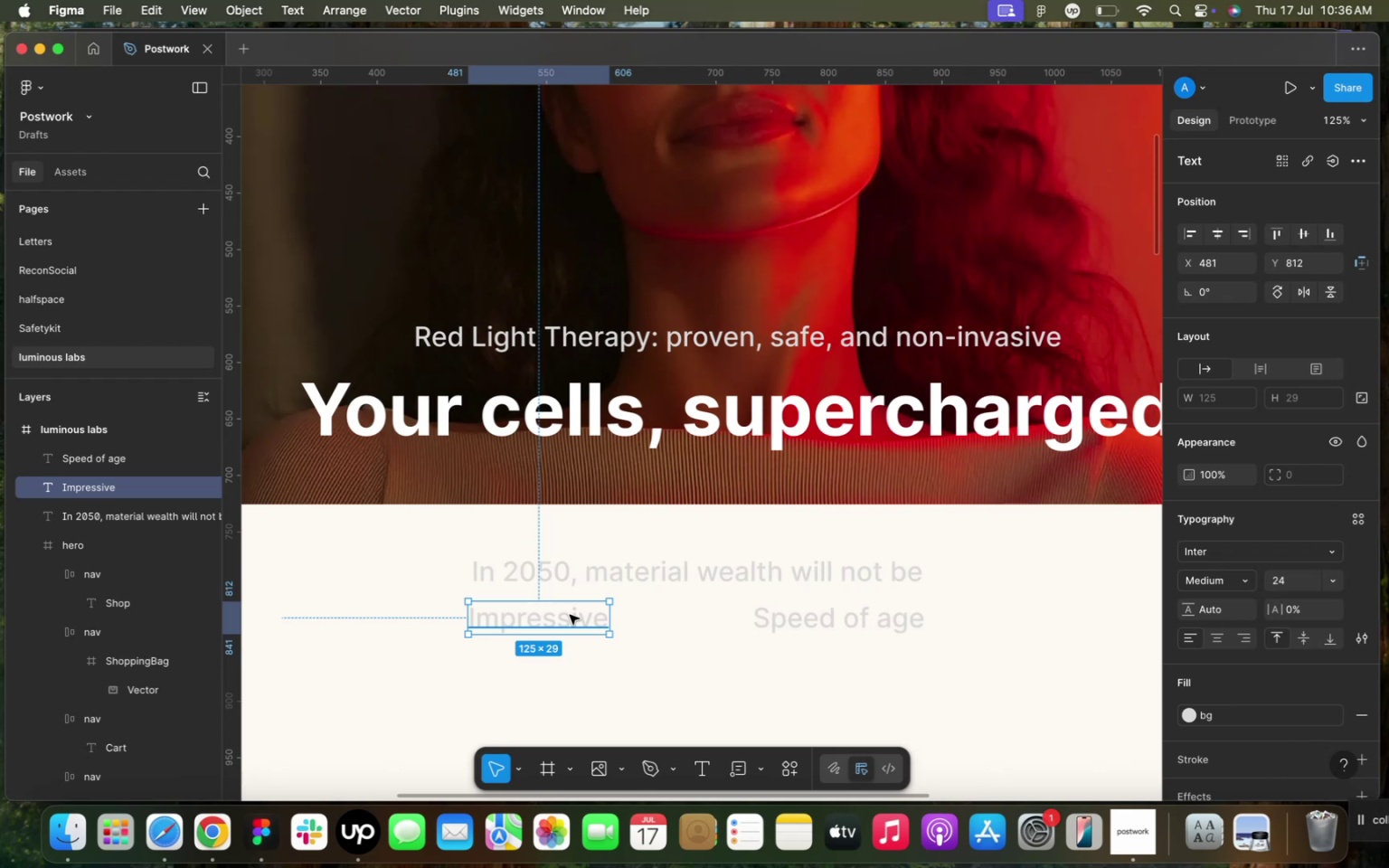 
left_click_drag(start_coordinate=[568, 615], to_coordinate=[488, 651])
 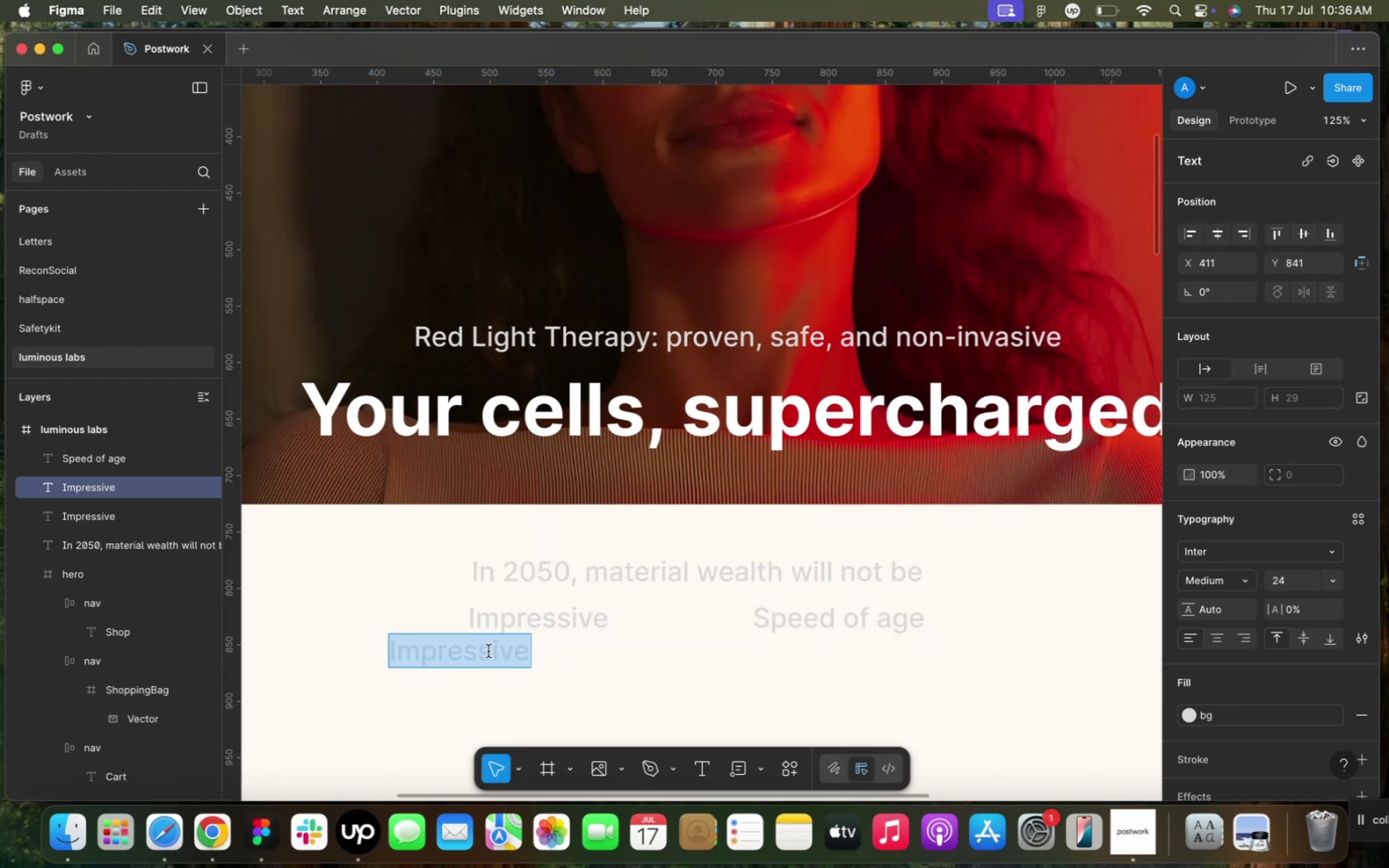 
type(Hr)
key(Backspace)
type(RV)
 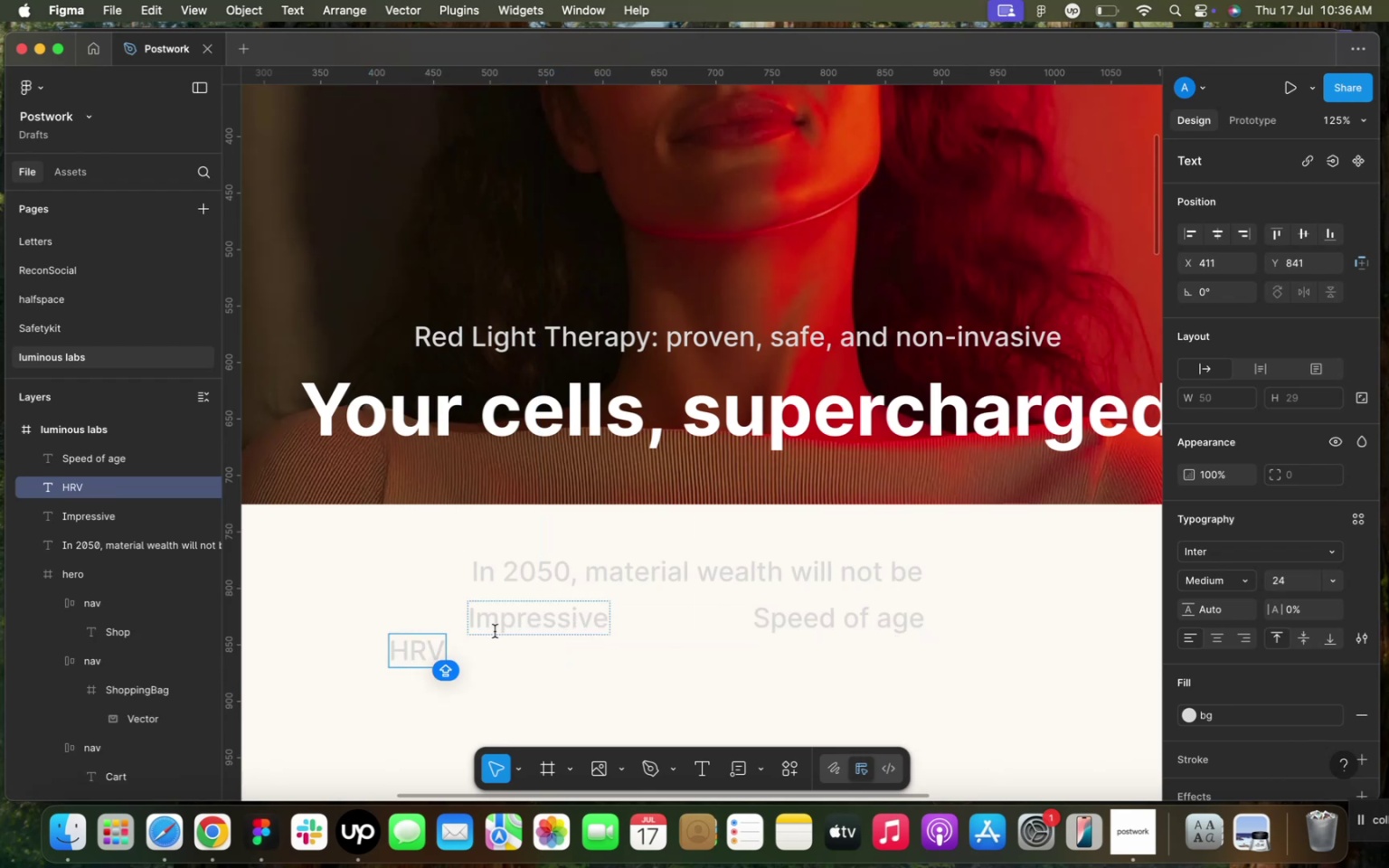 
left_click([457, 691])
 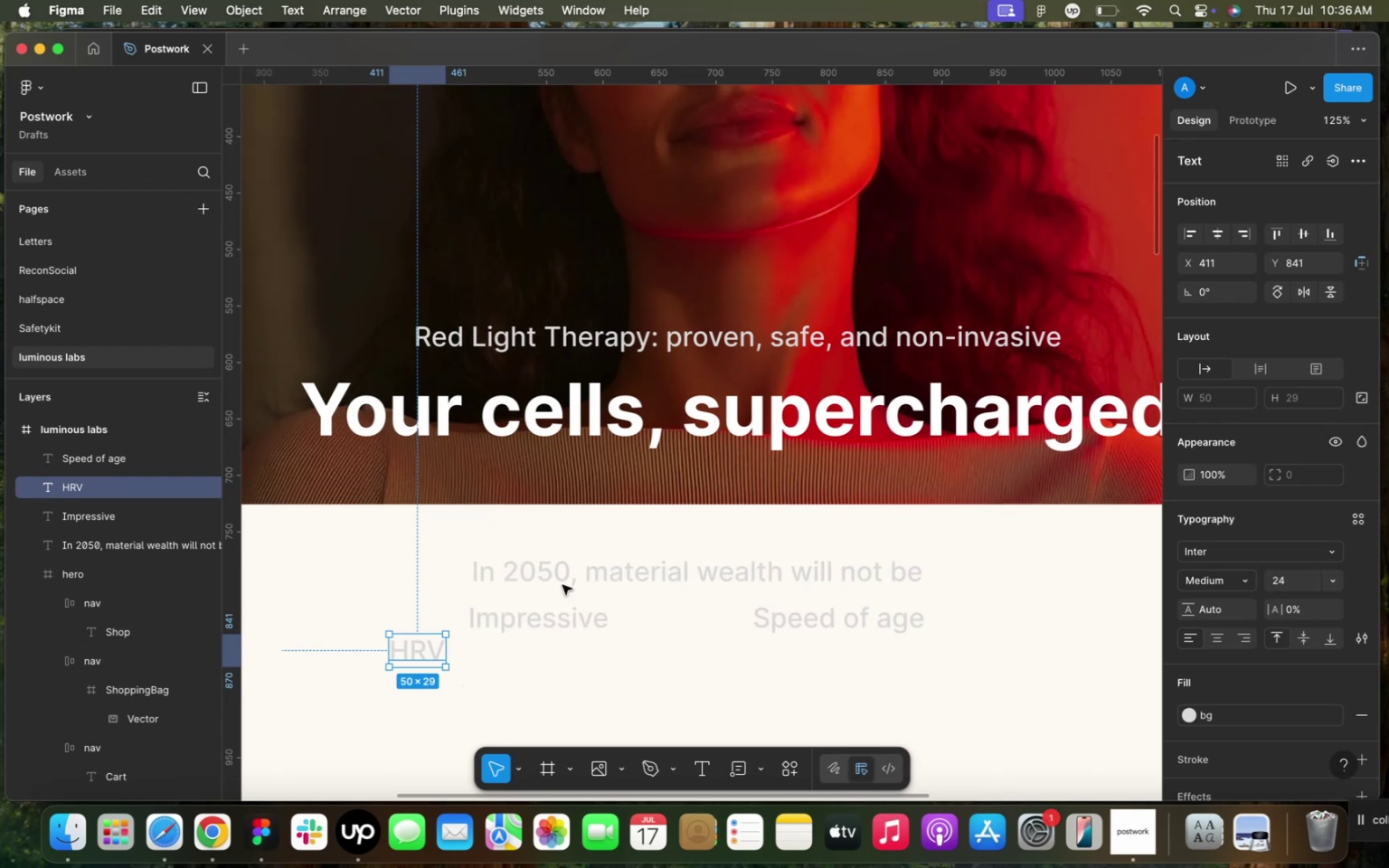 
key(Meta+D)
 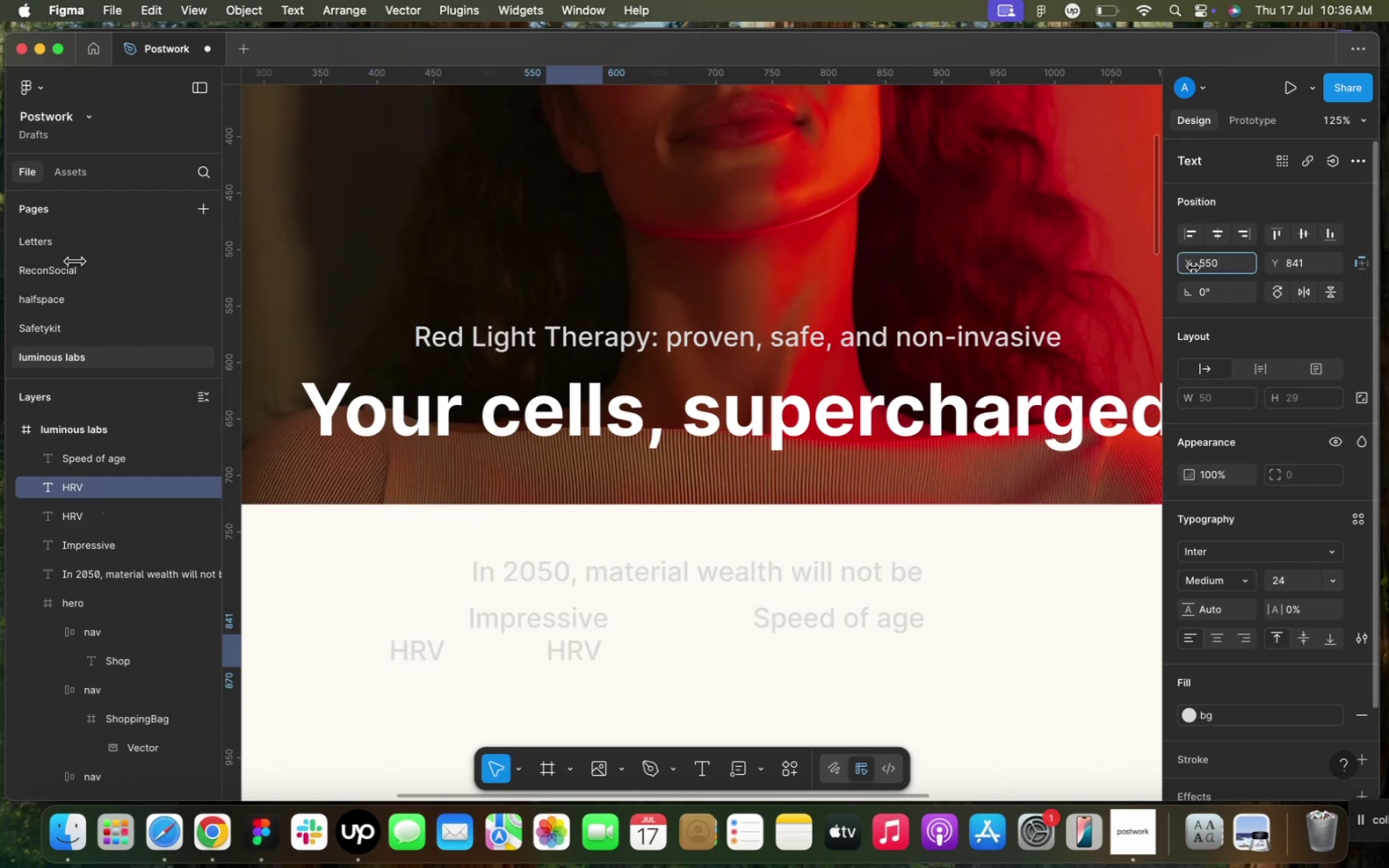 
double_click([561, 658])
 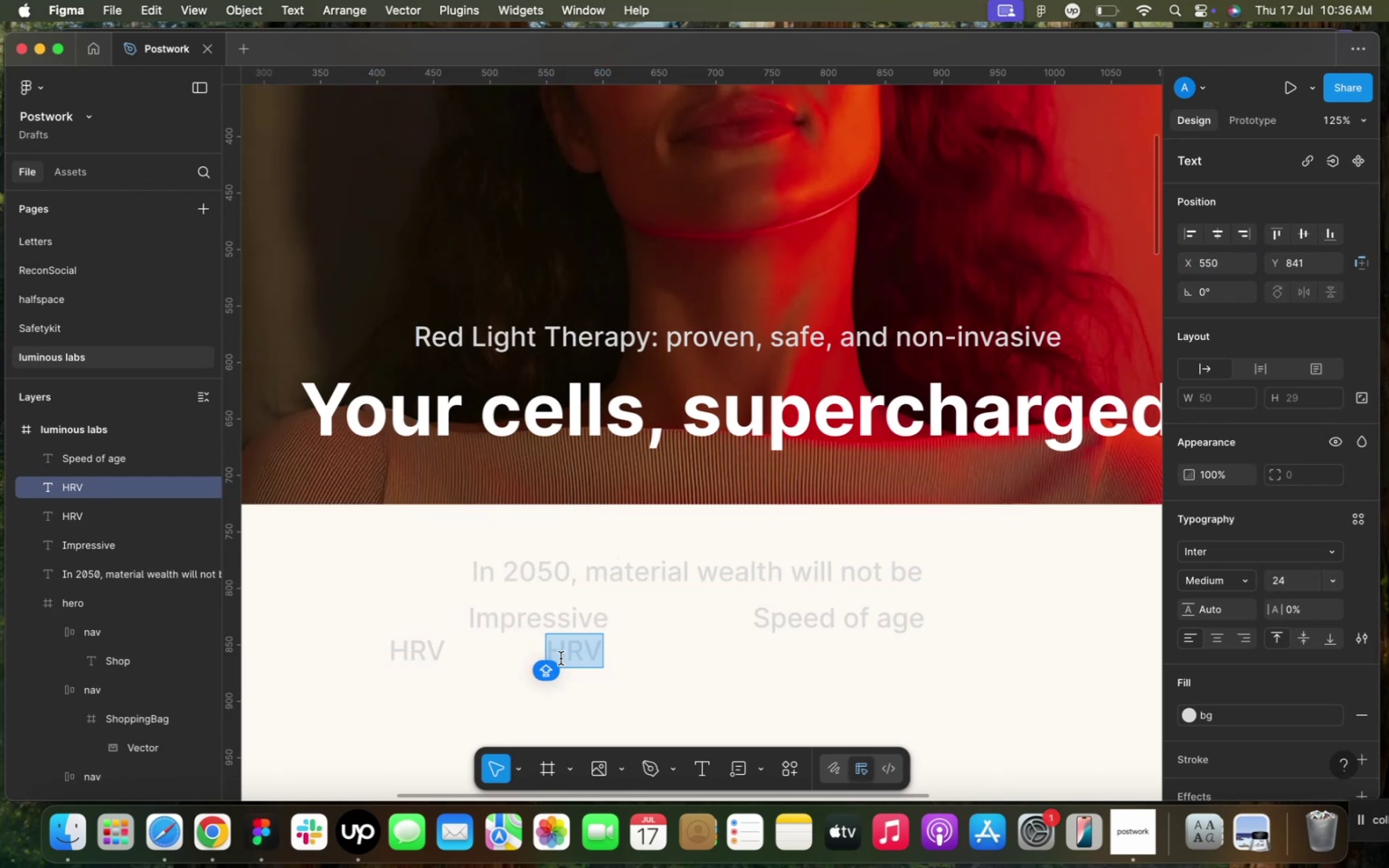 
type(Body fats)
 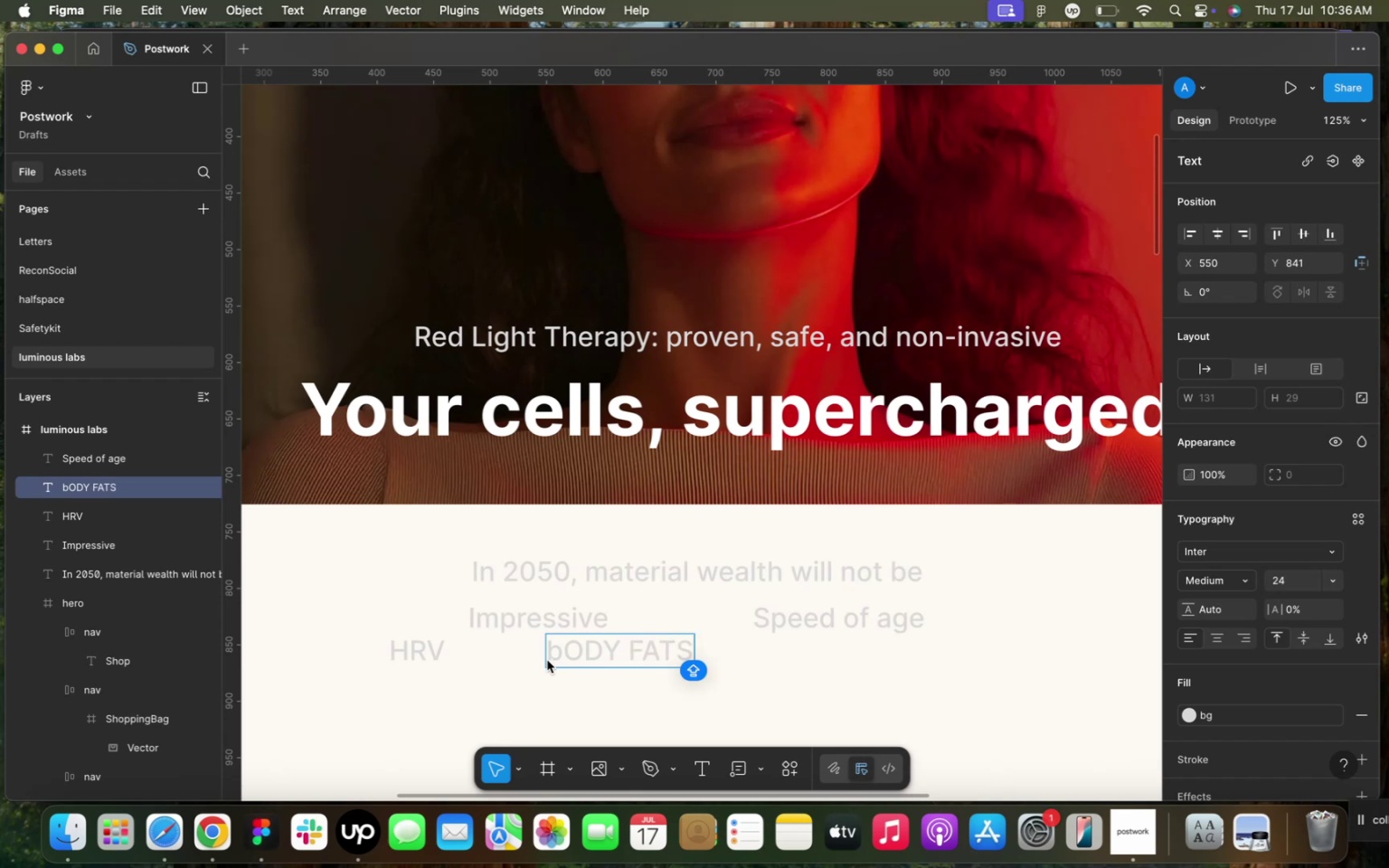 
left_click([637, 691])
 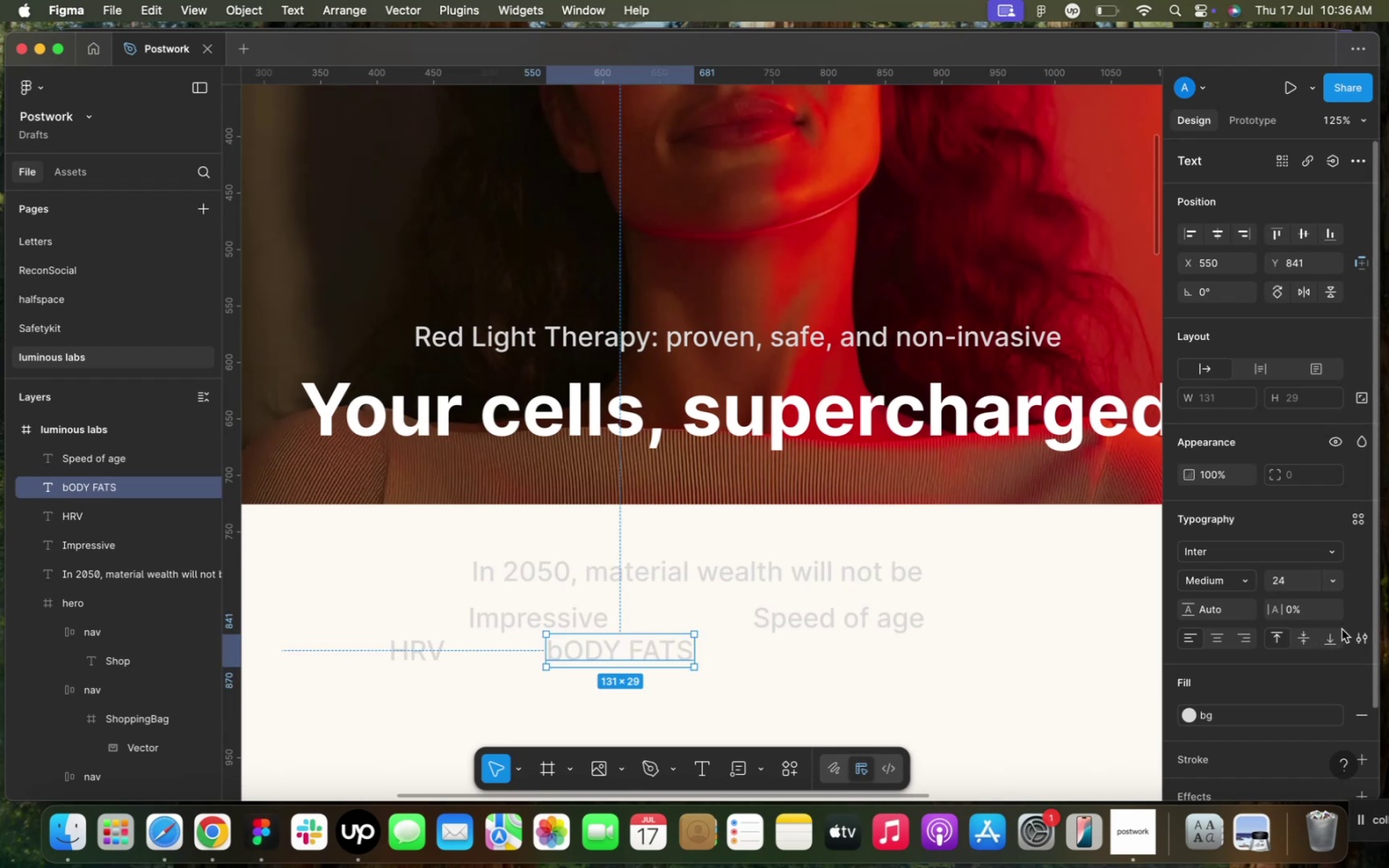 
left_click([1358, 635])
 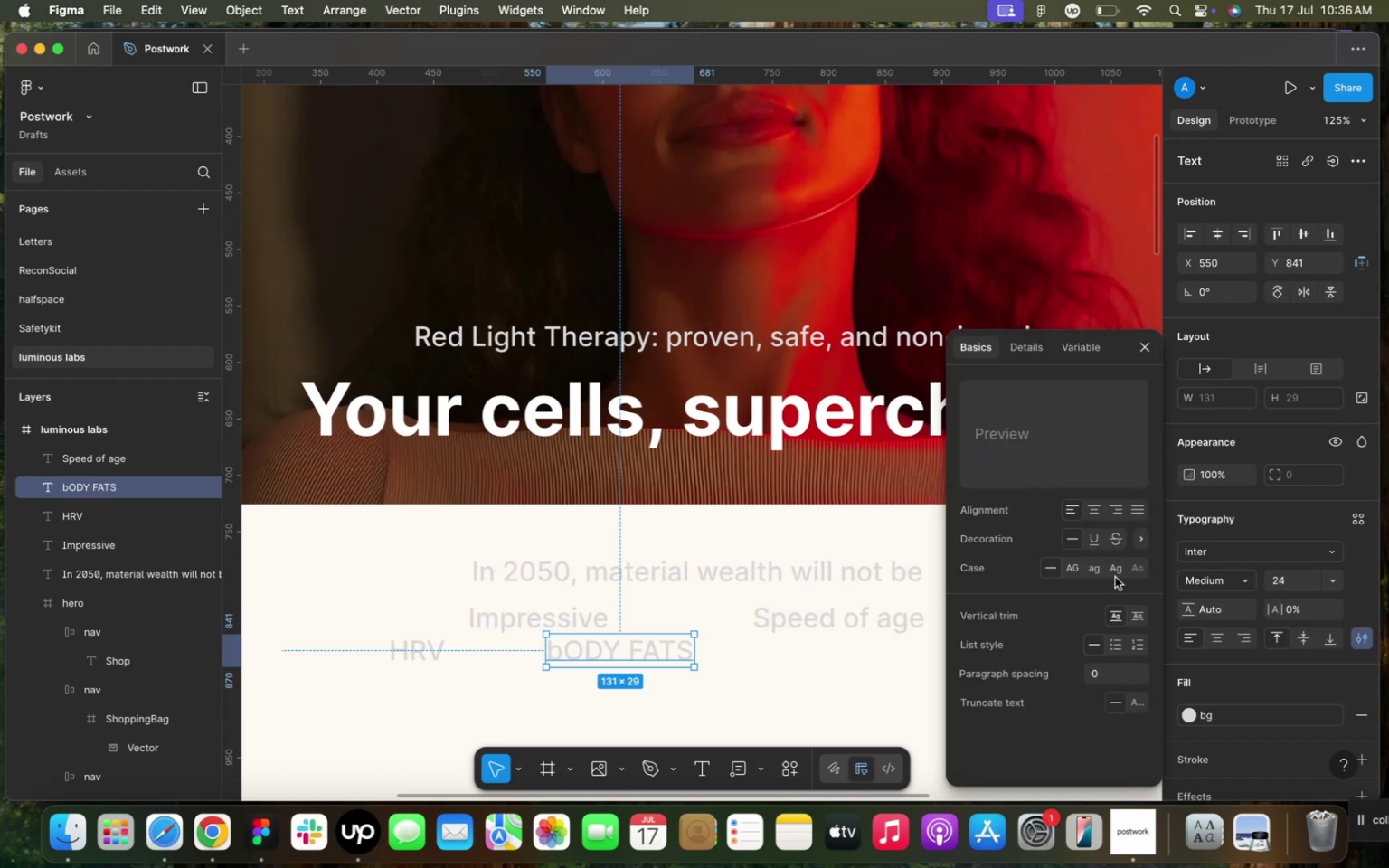 
left_click([1115, 574])
 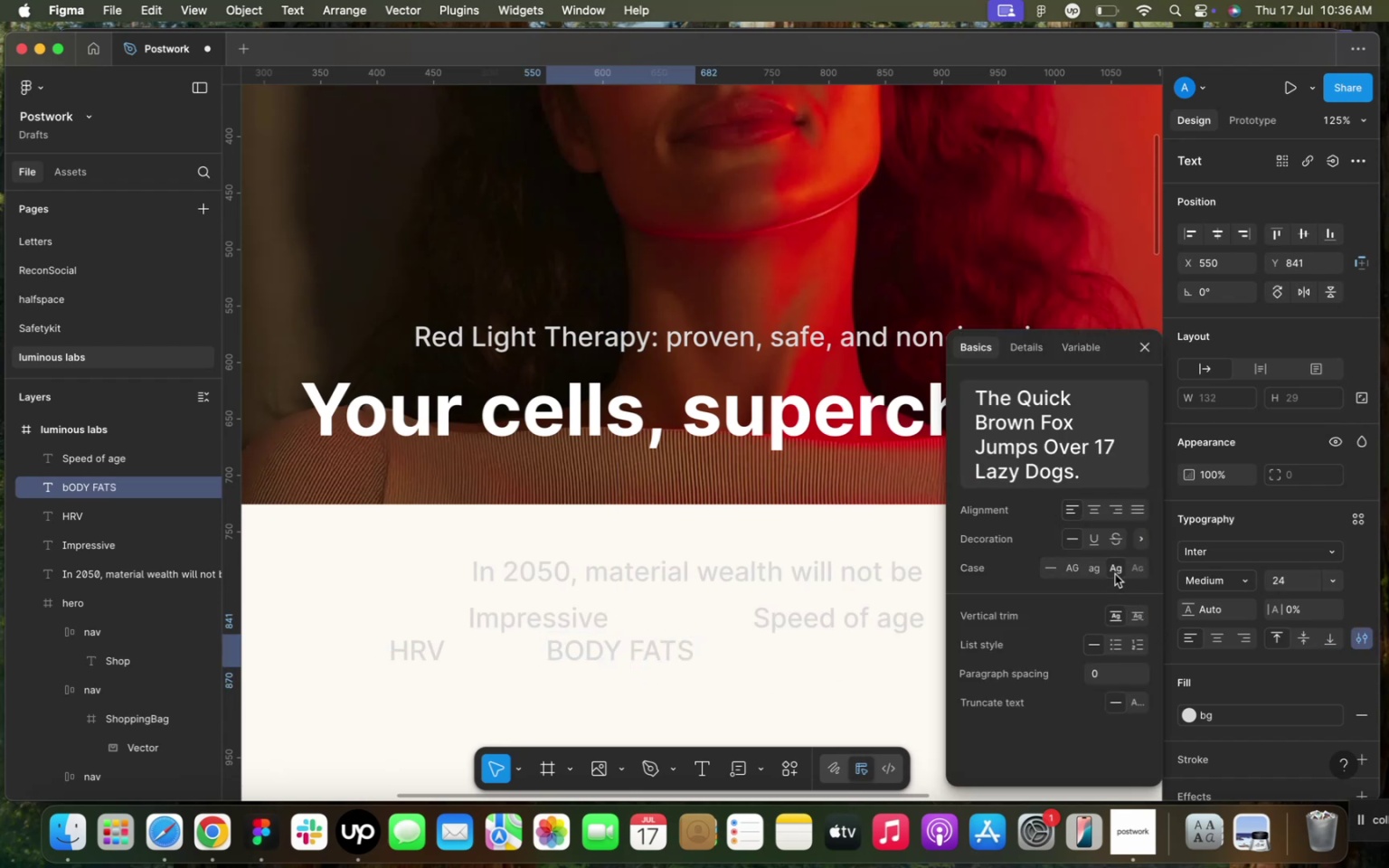 
left_click([1115, 574])
 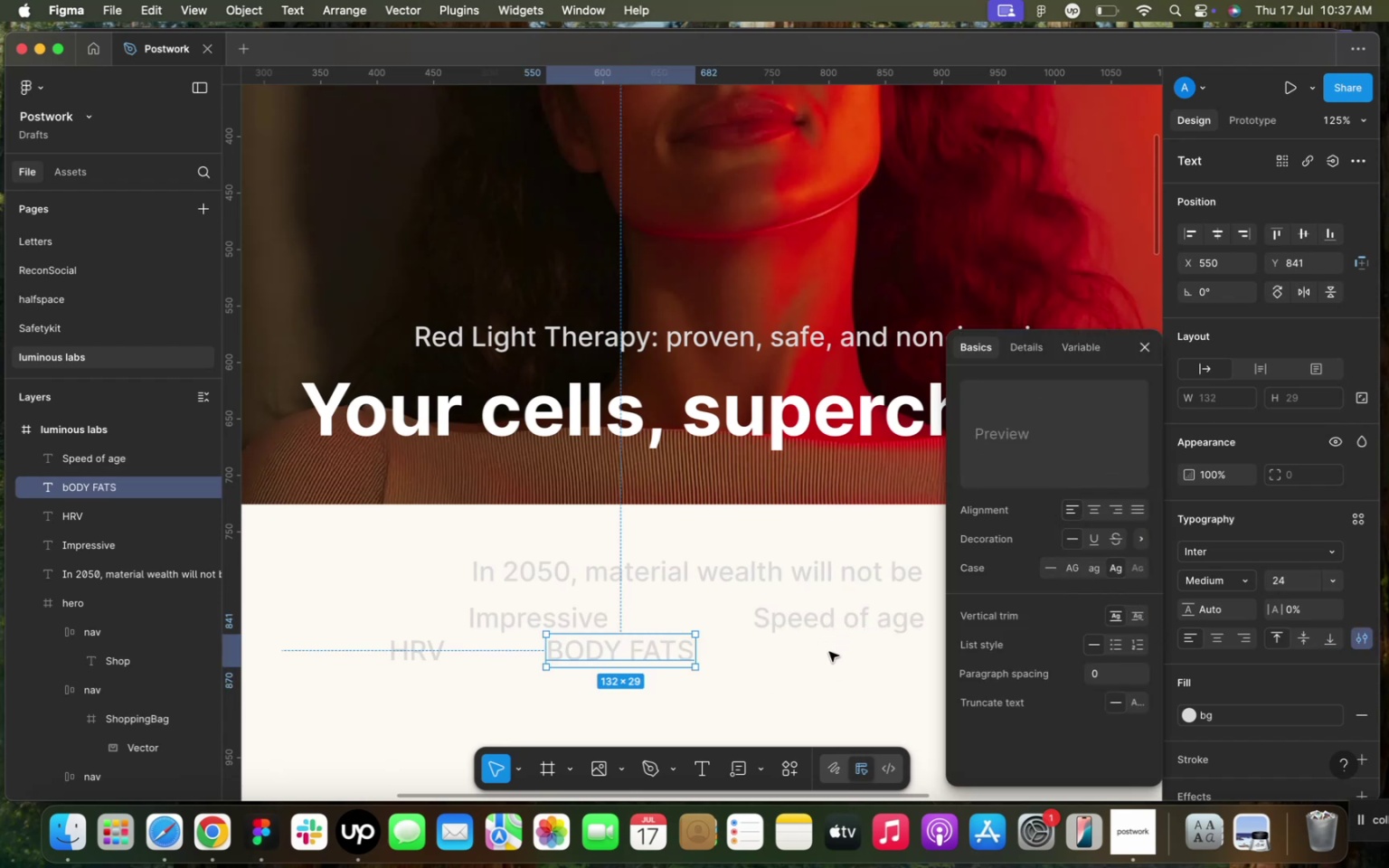 
left_click([826, 672])
 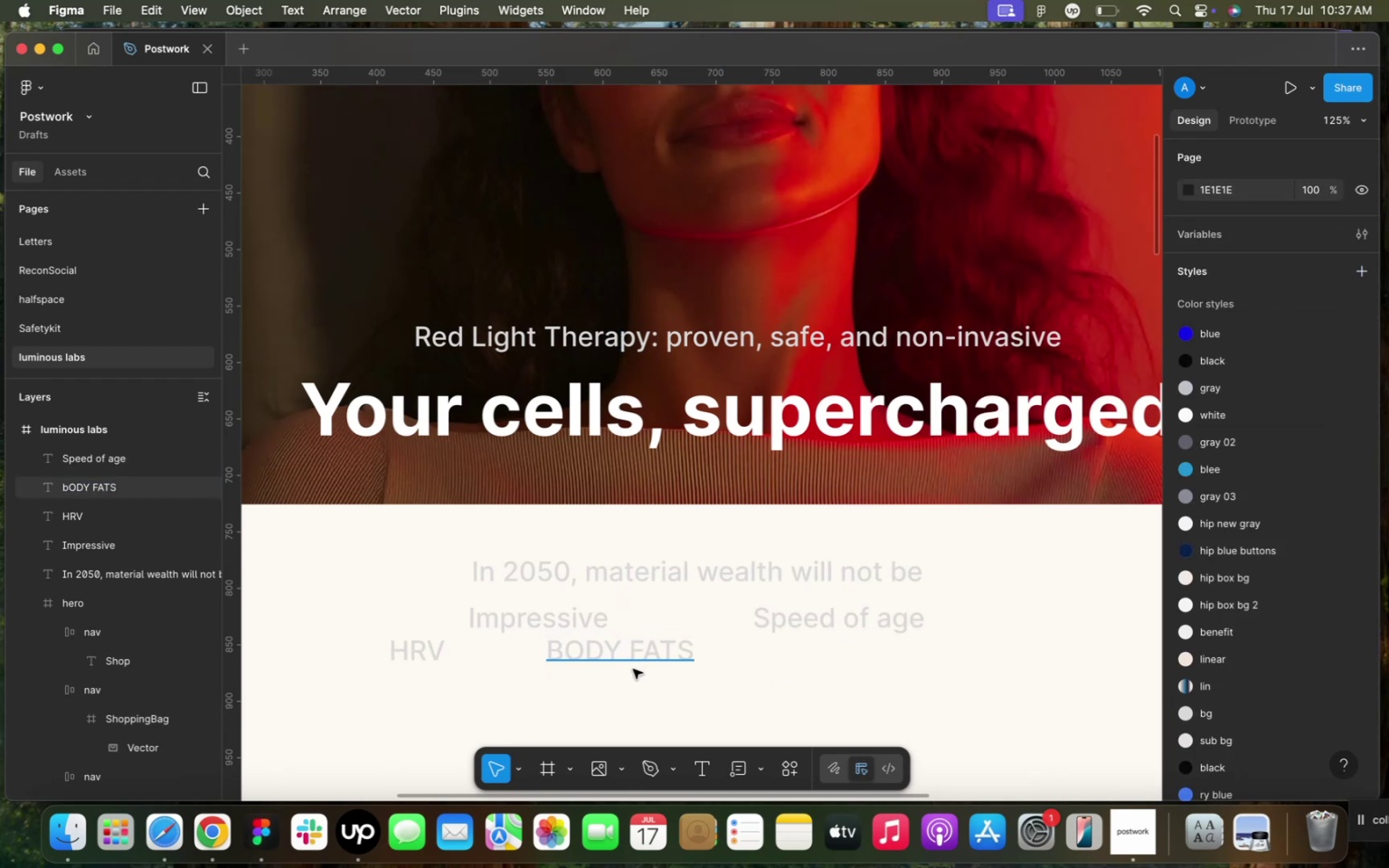 
left_click([629, 667])
 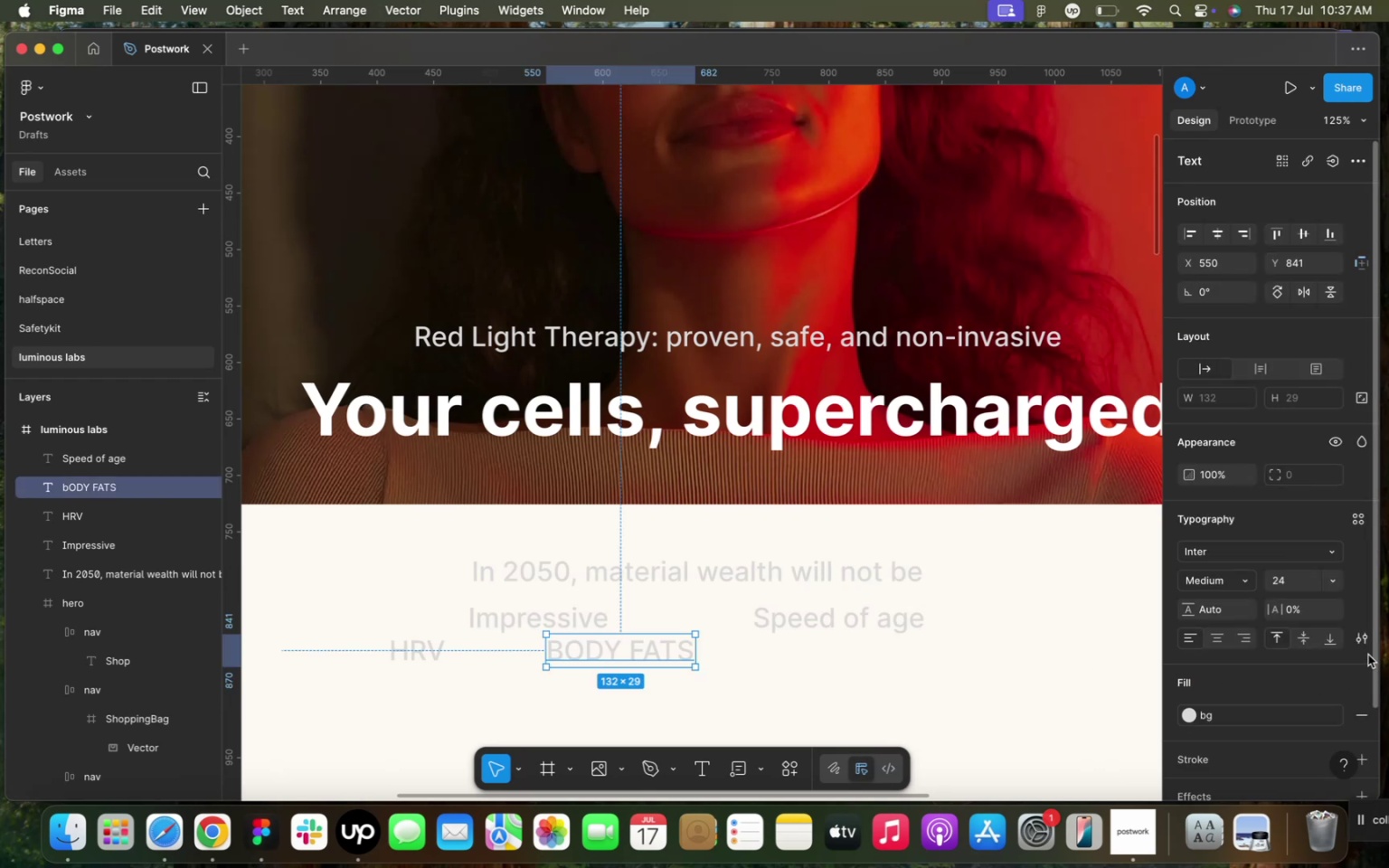 
left_click([1361, 641])
 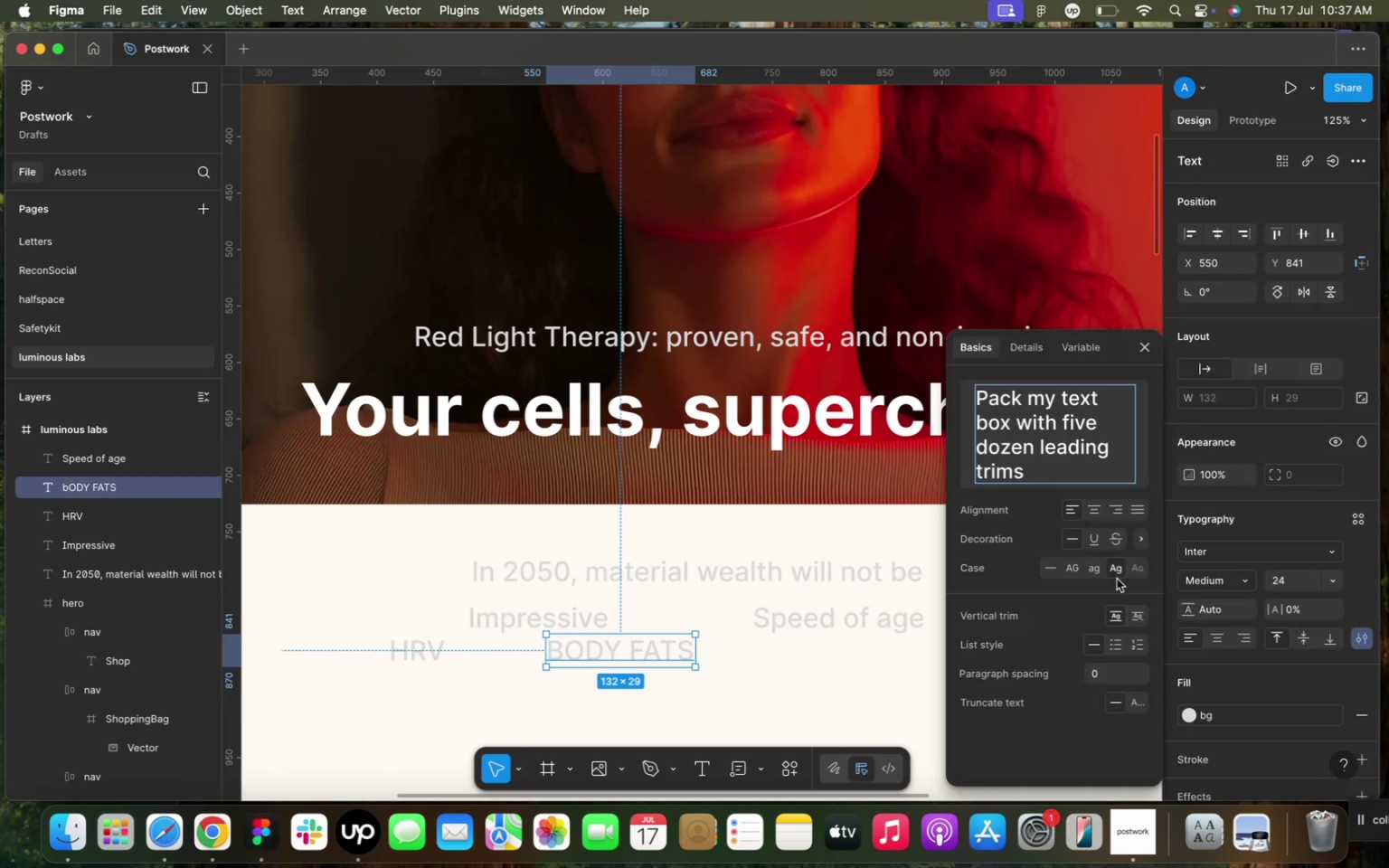 
left_click([1119, 575])
 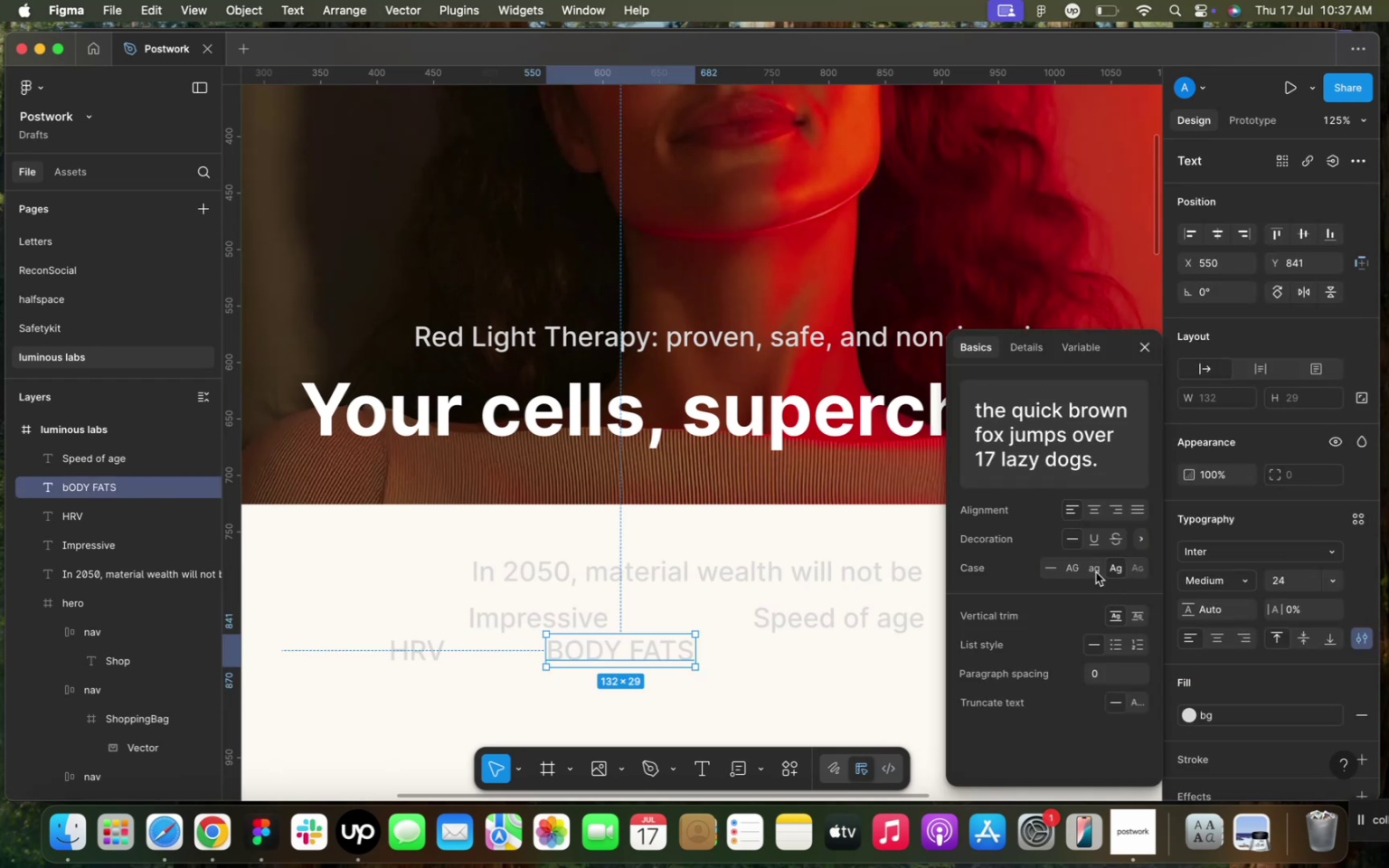 
left_click([1096, 572])
 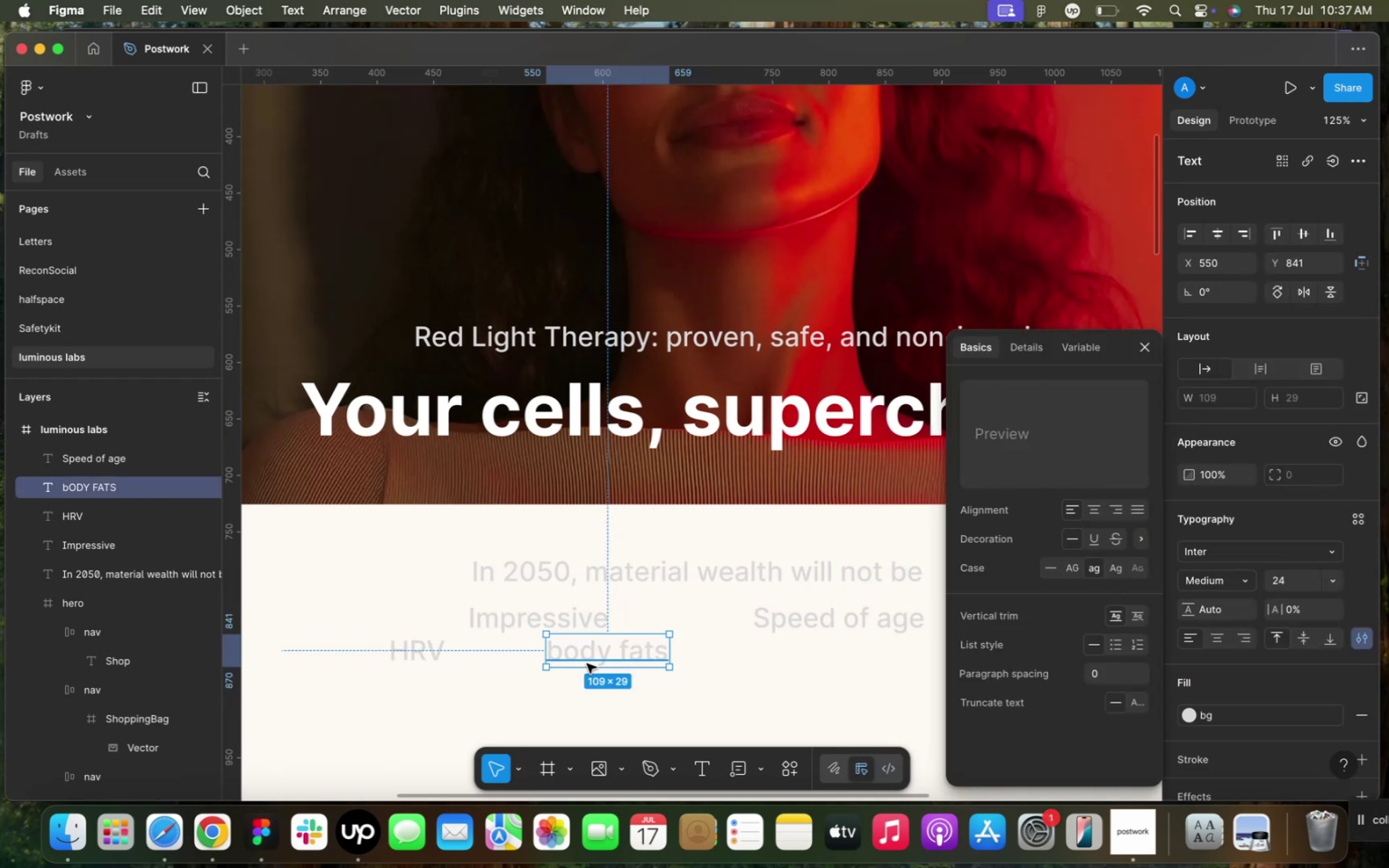 
double_click([570, 664])
 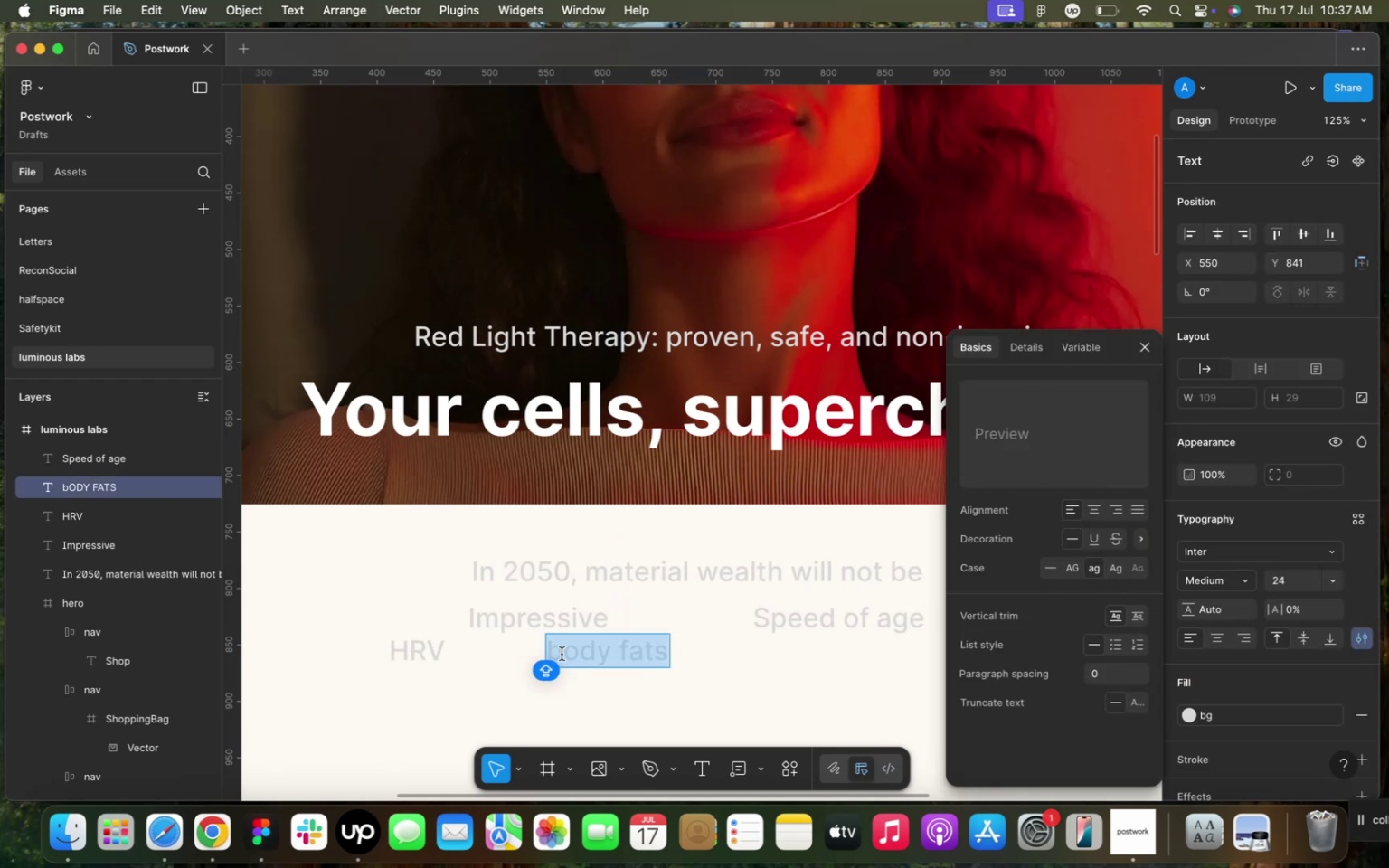 
left_click([562, 654])
 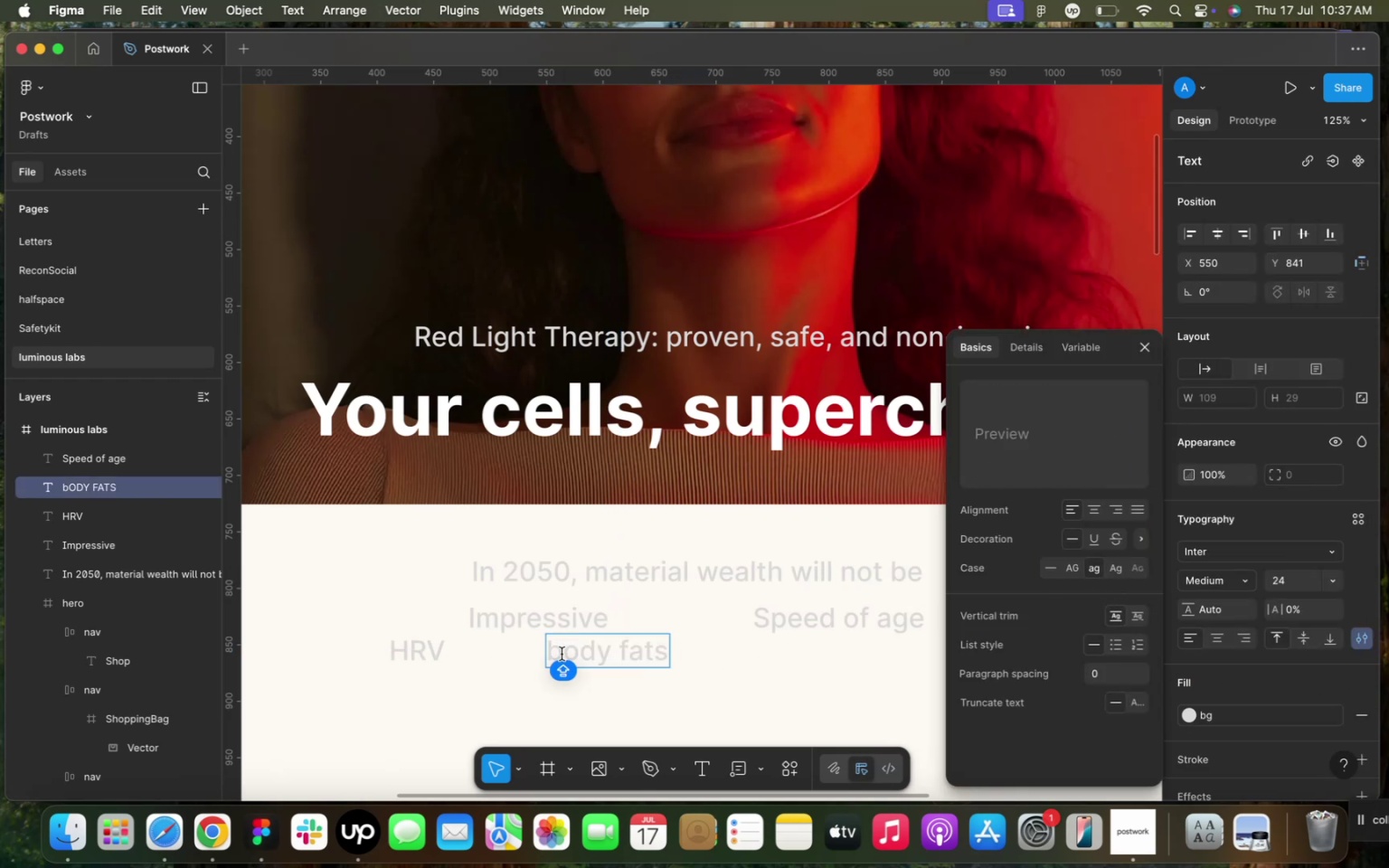 
key(Backspace)
 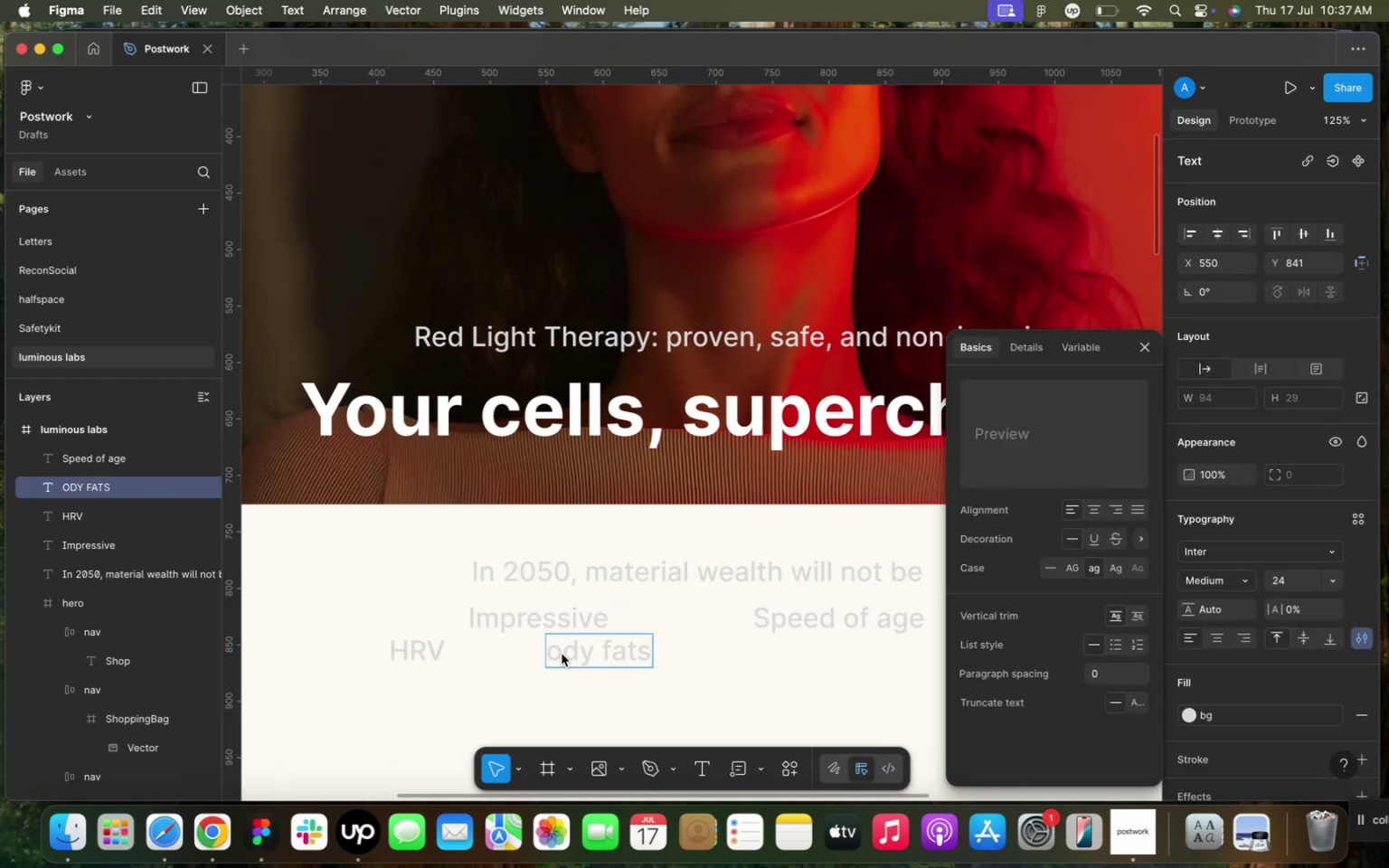 
key(CapsLock)
 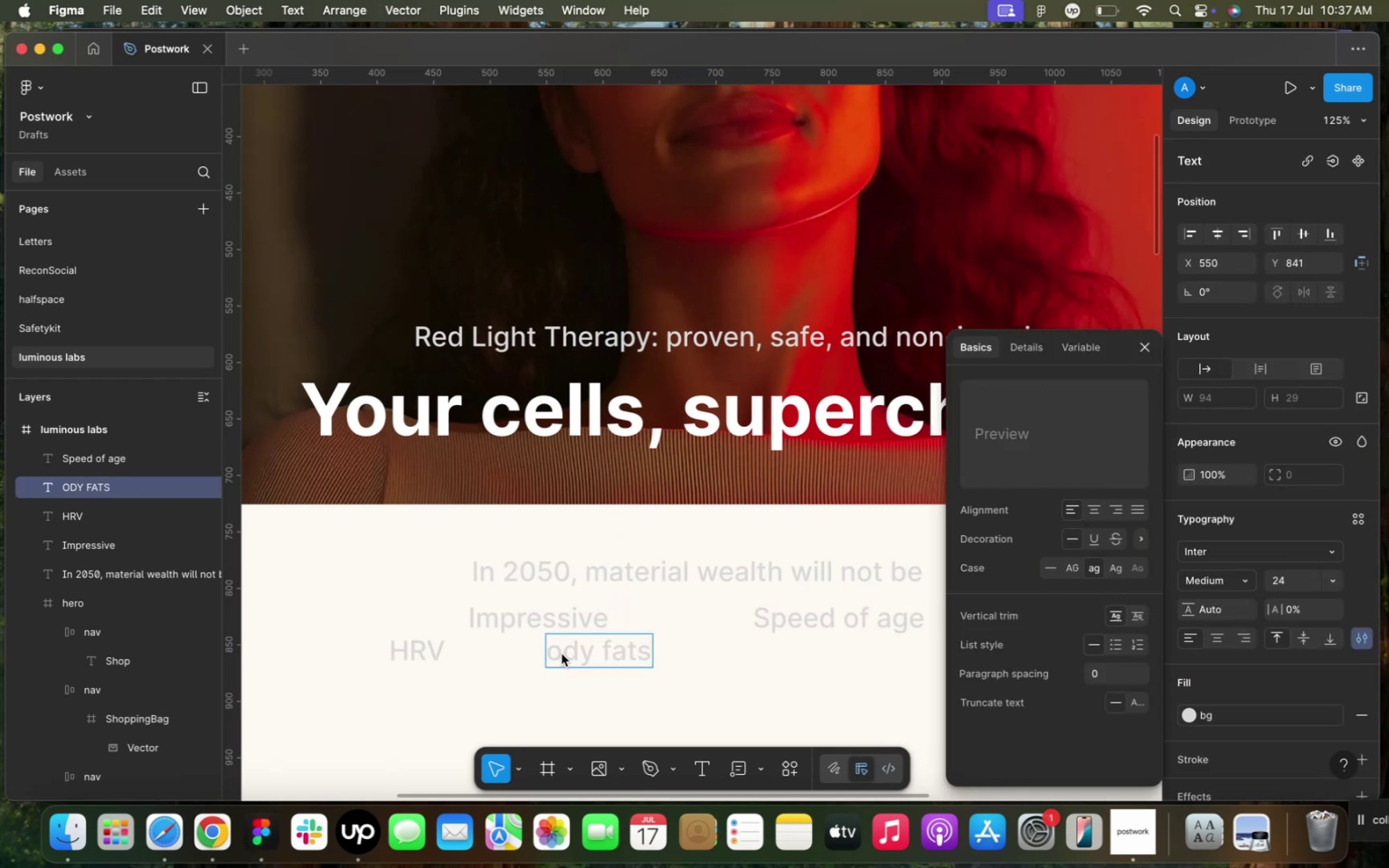 
key(B)
 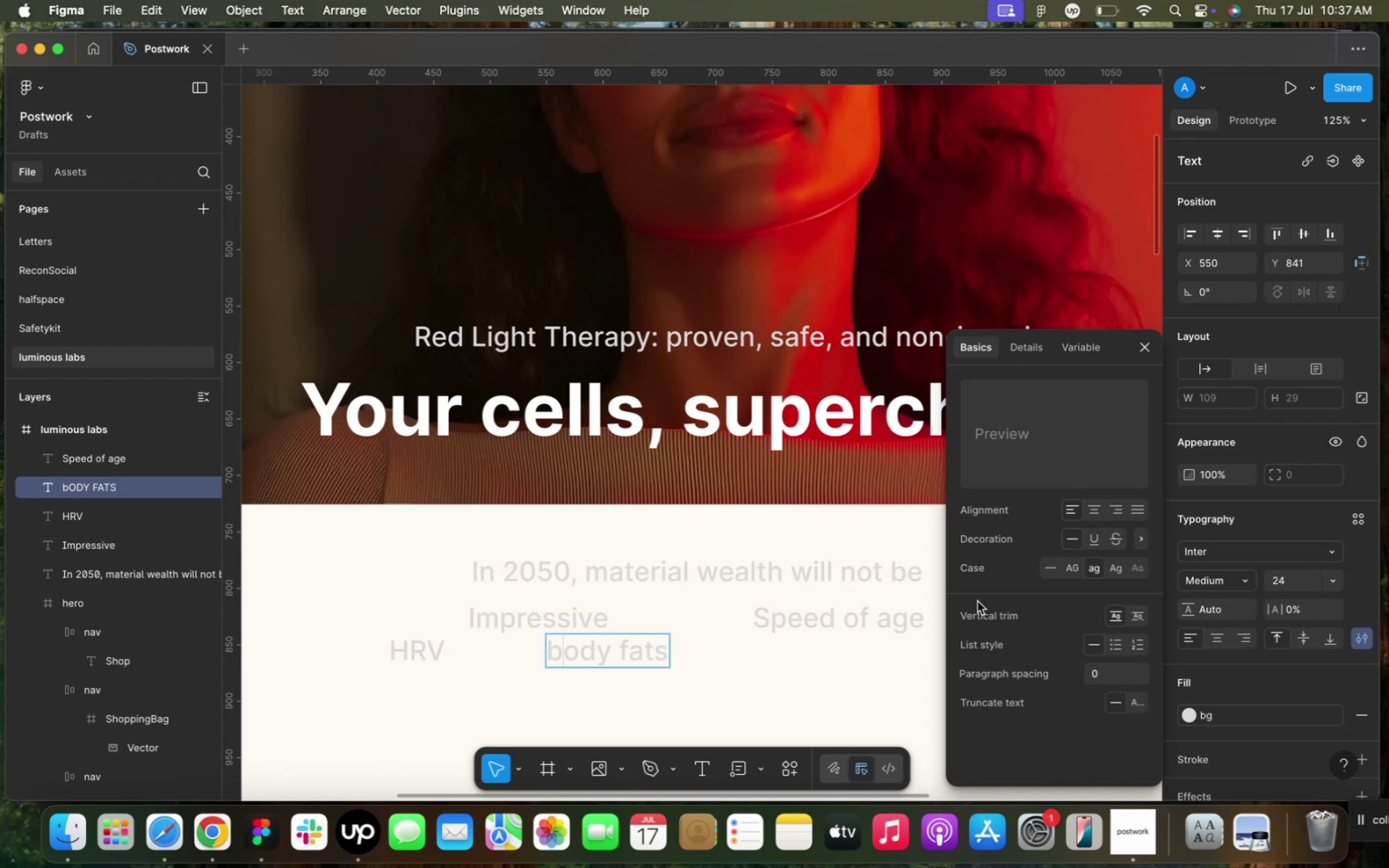 
left_click([1043, 568])
 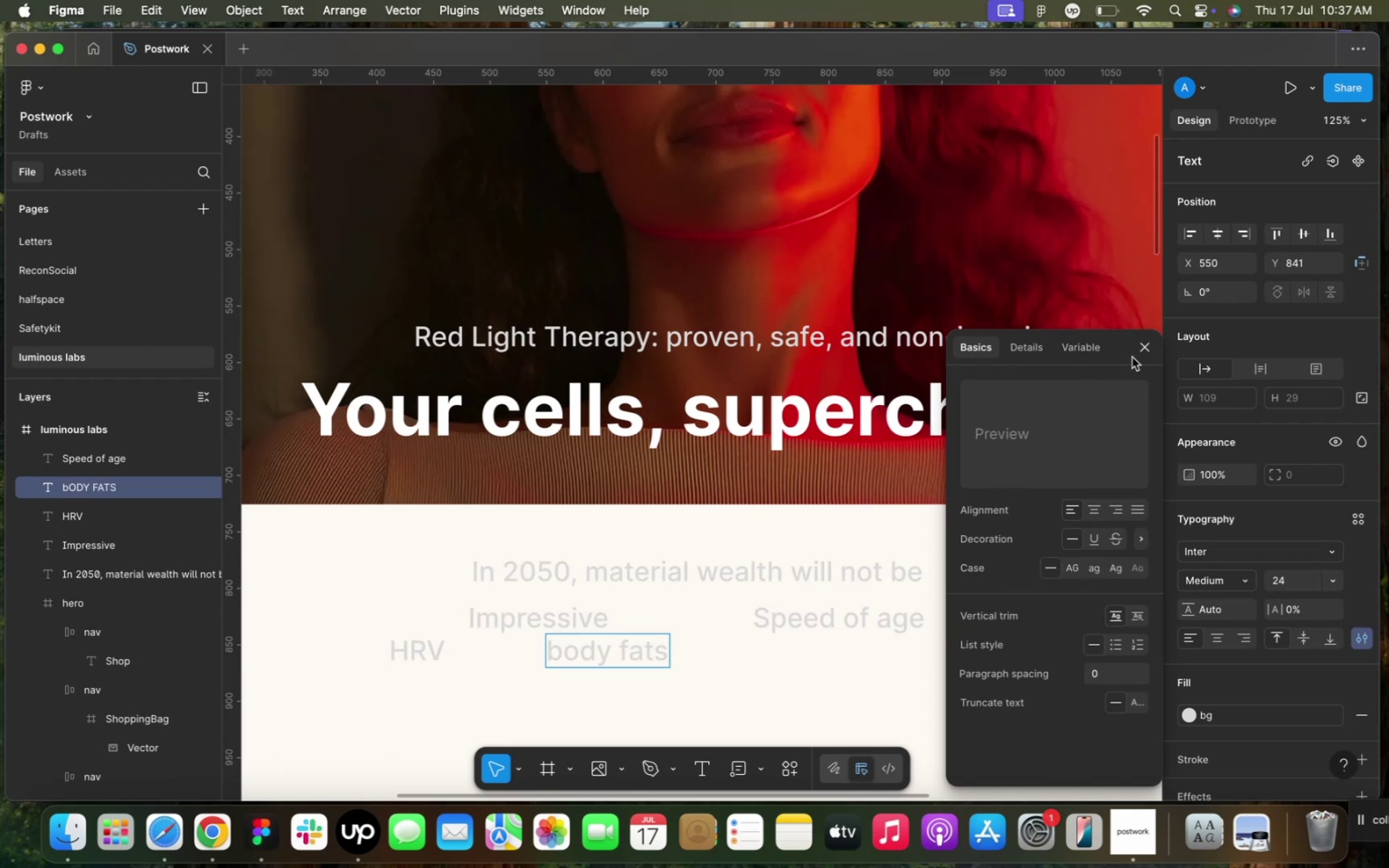 
double_click([1146, 349])
 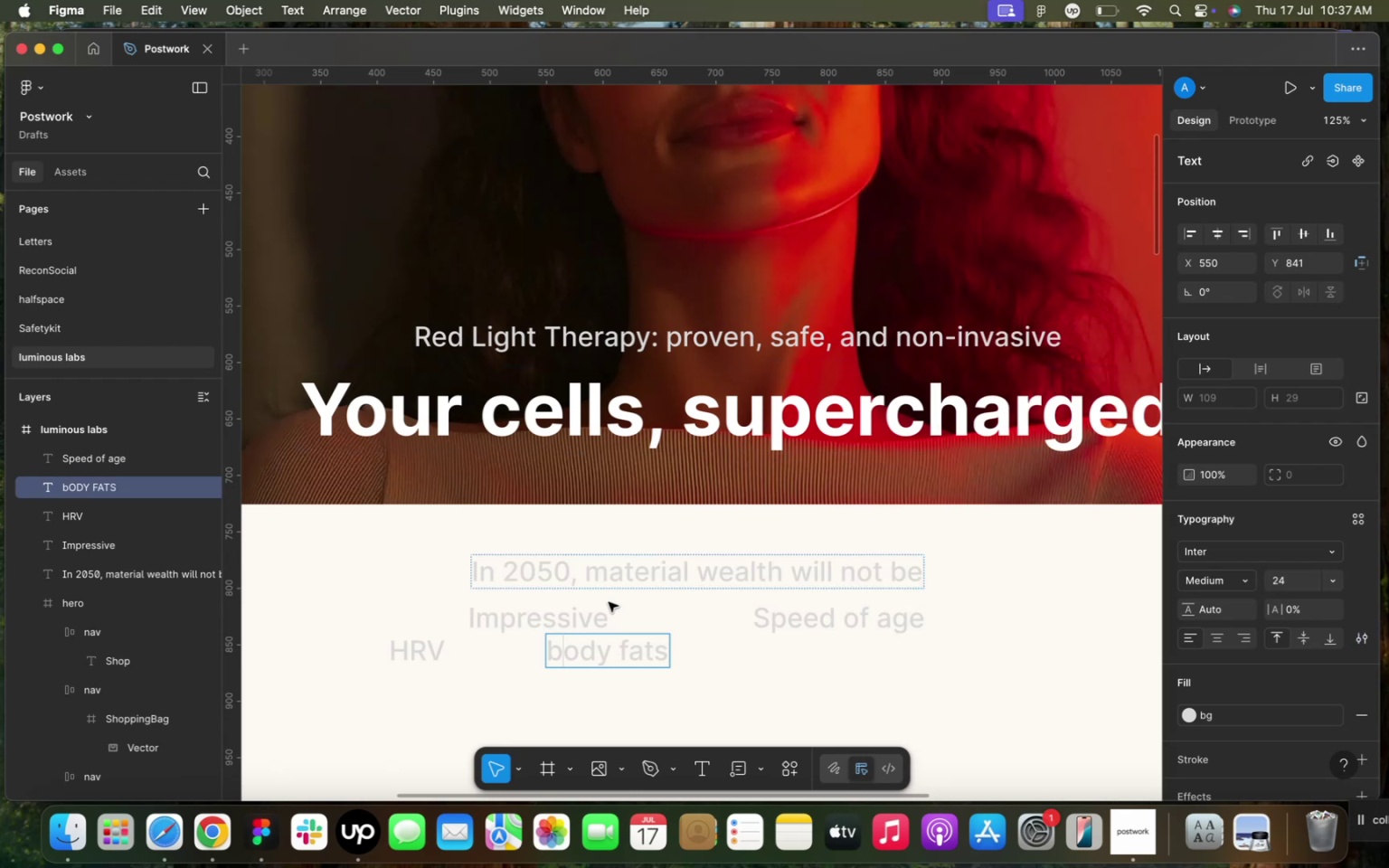 
left_click([573, 669])
 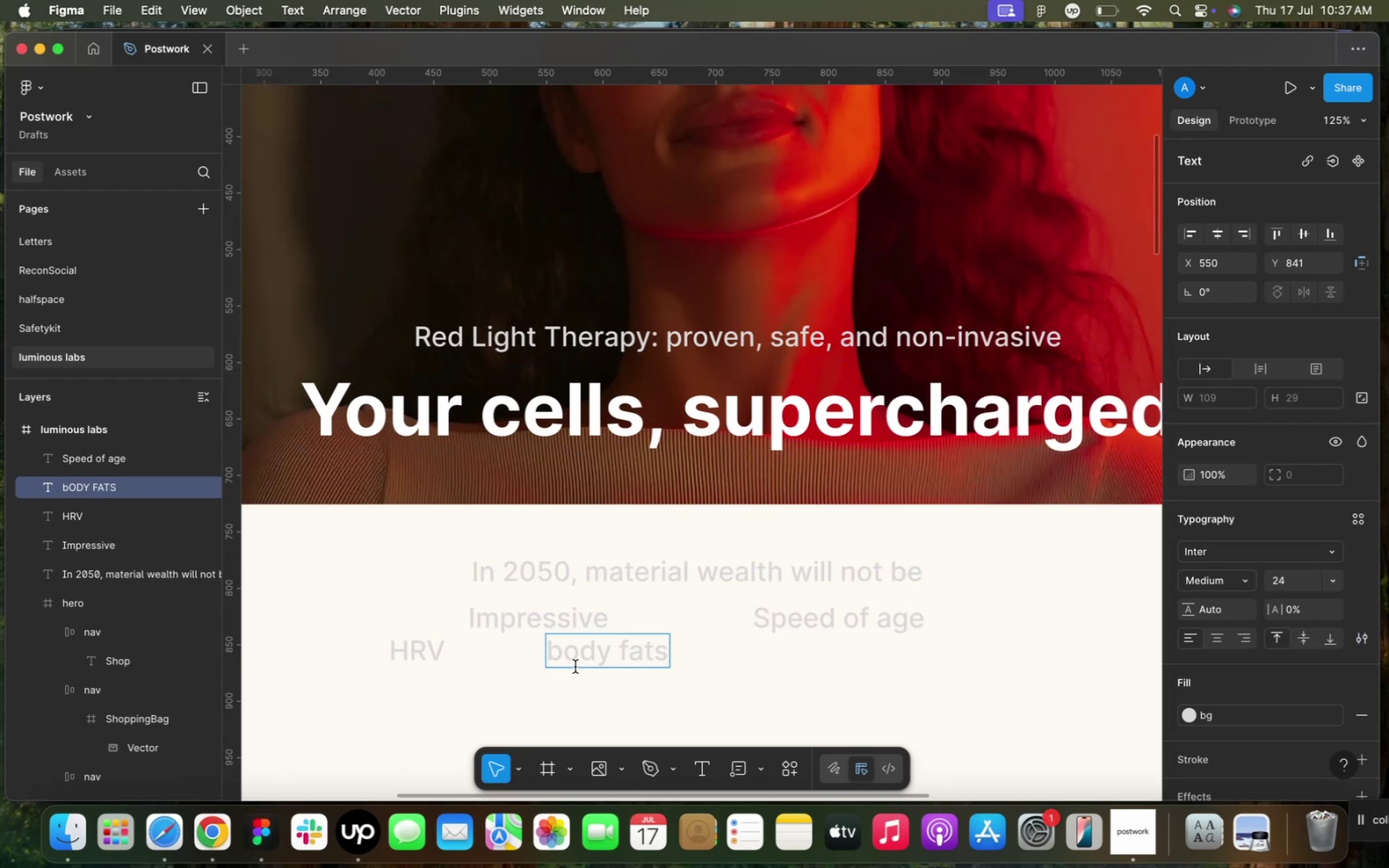 
left_click([582, 658])
 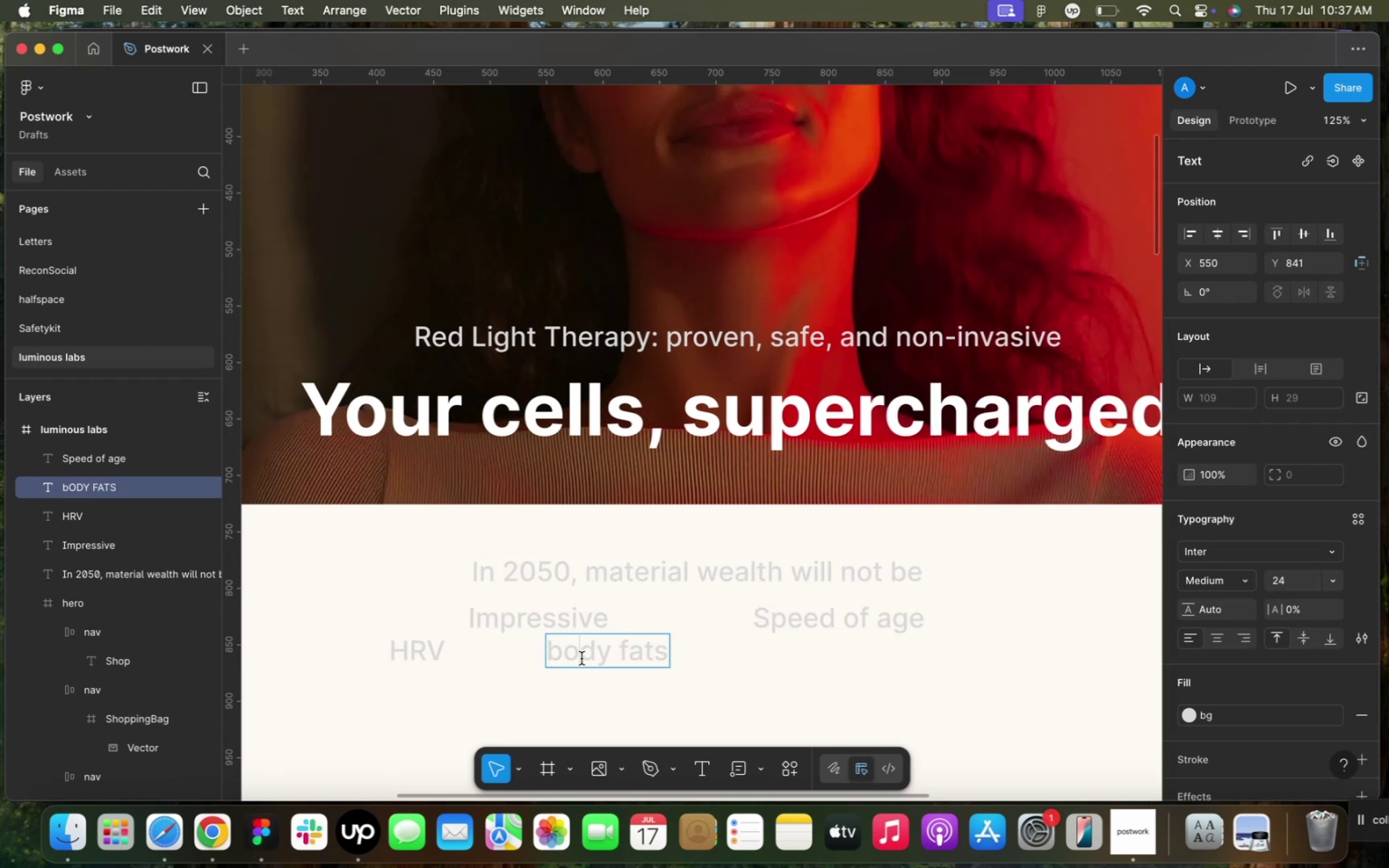 
left_click([566, 657])
 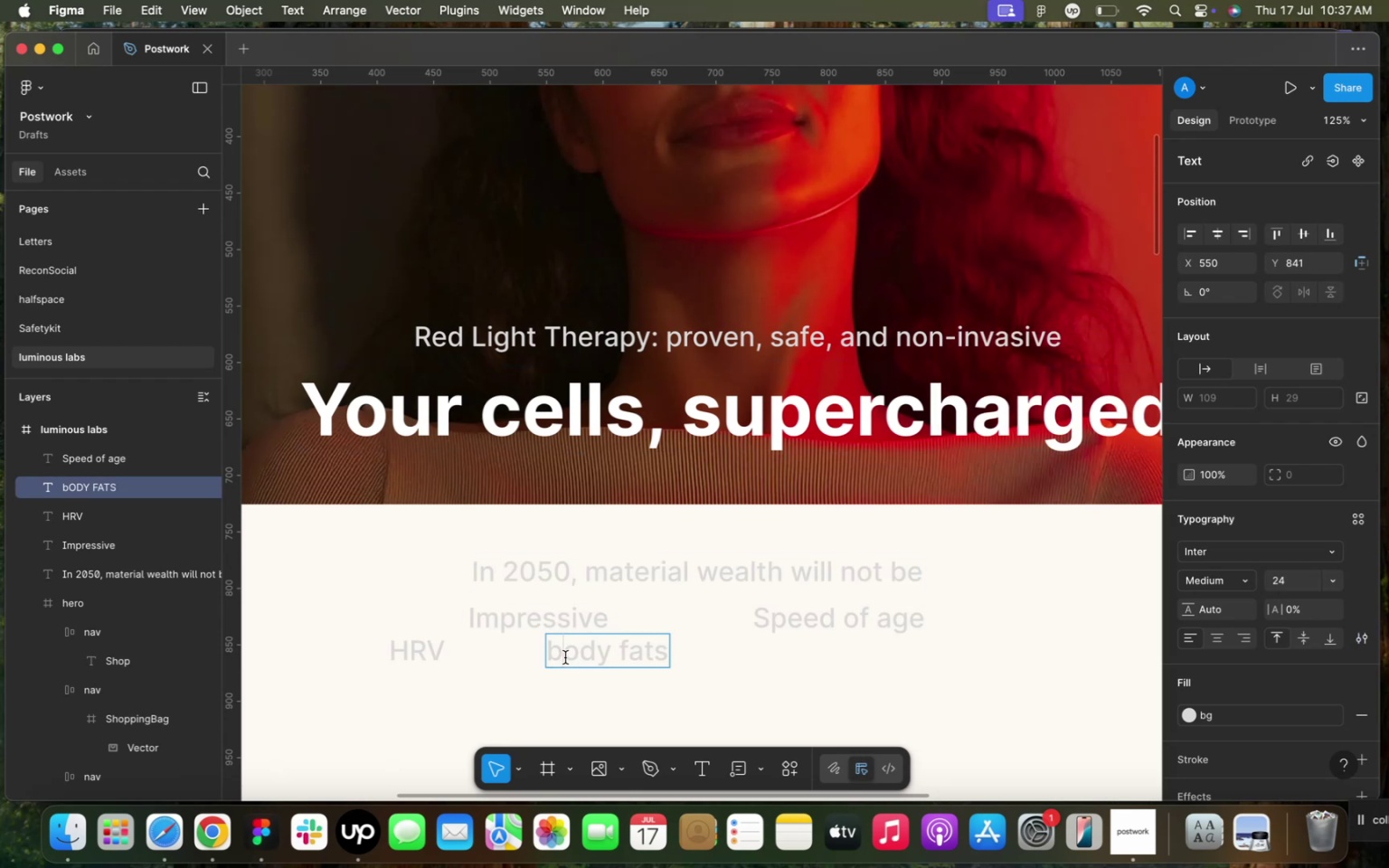 
key(Backspace)
 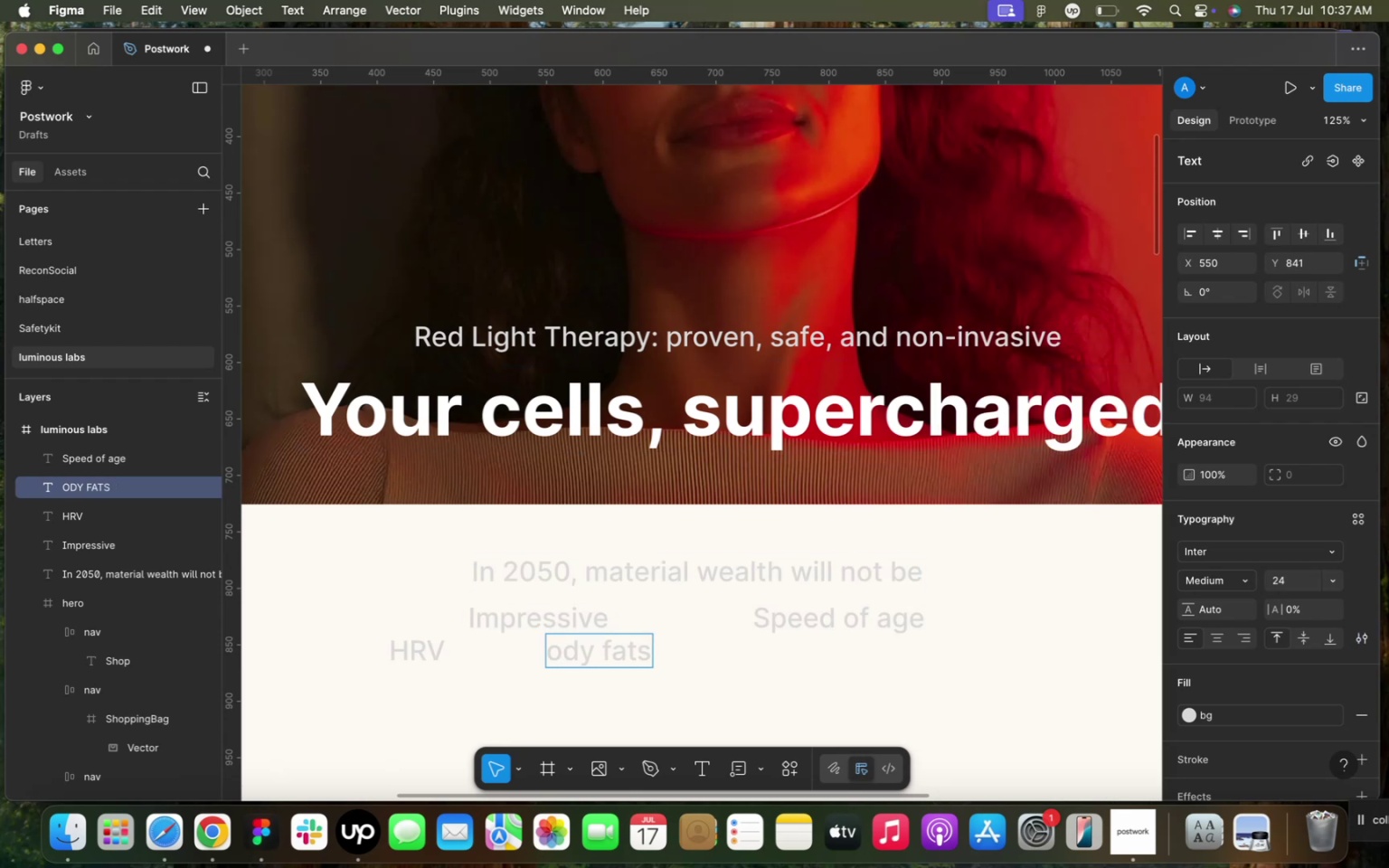 
key(B)
 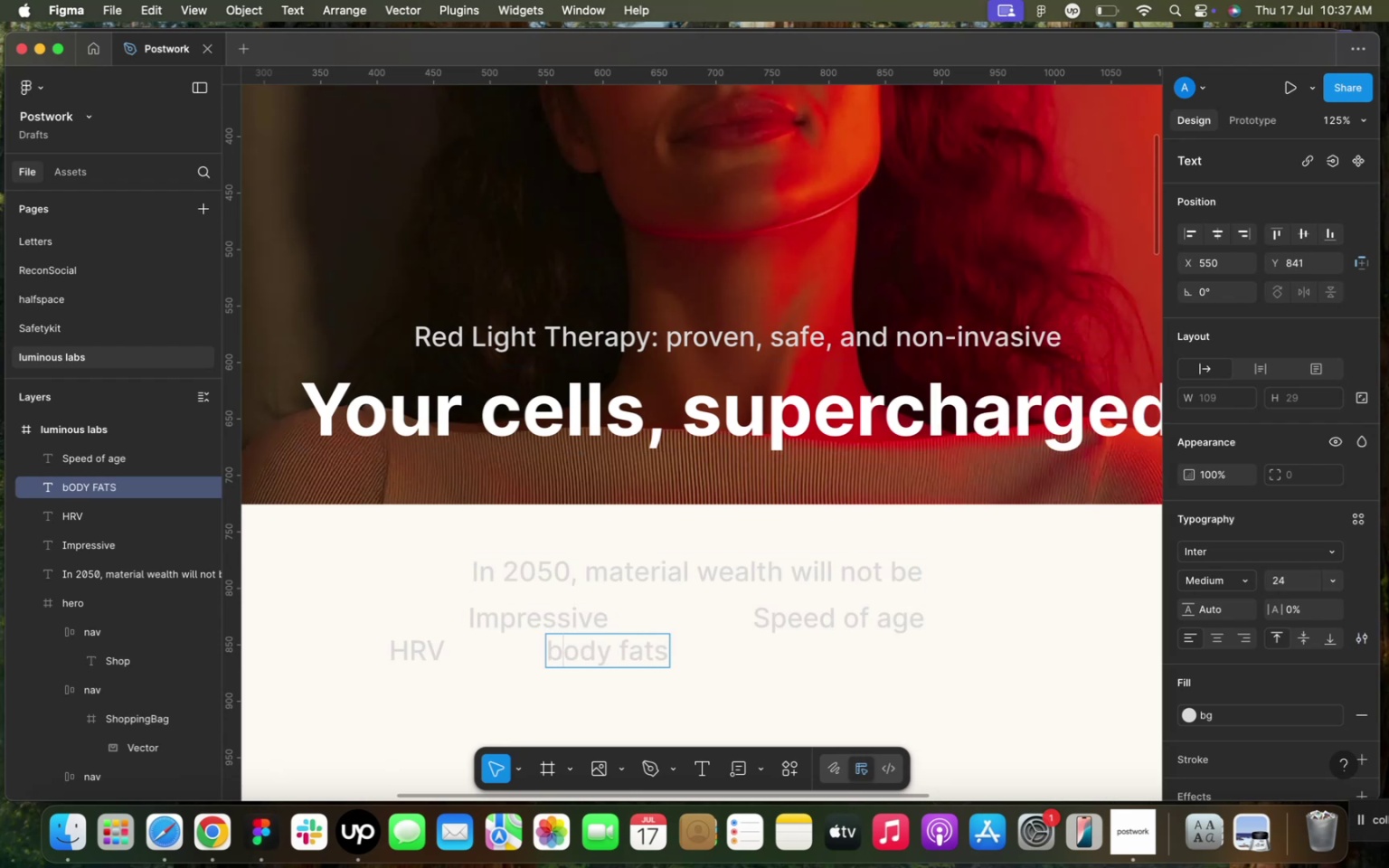 
key(Backspace)
 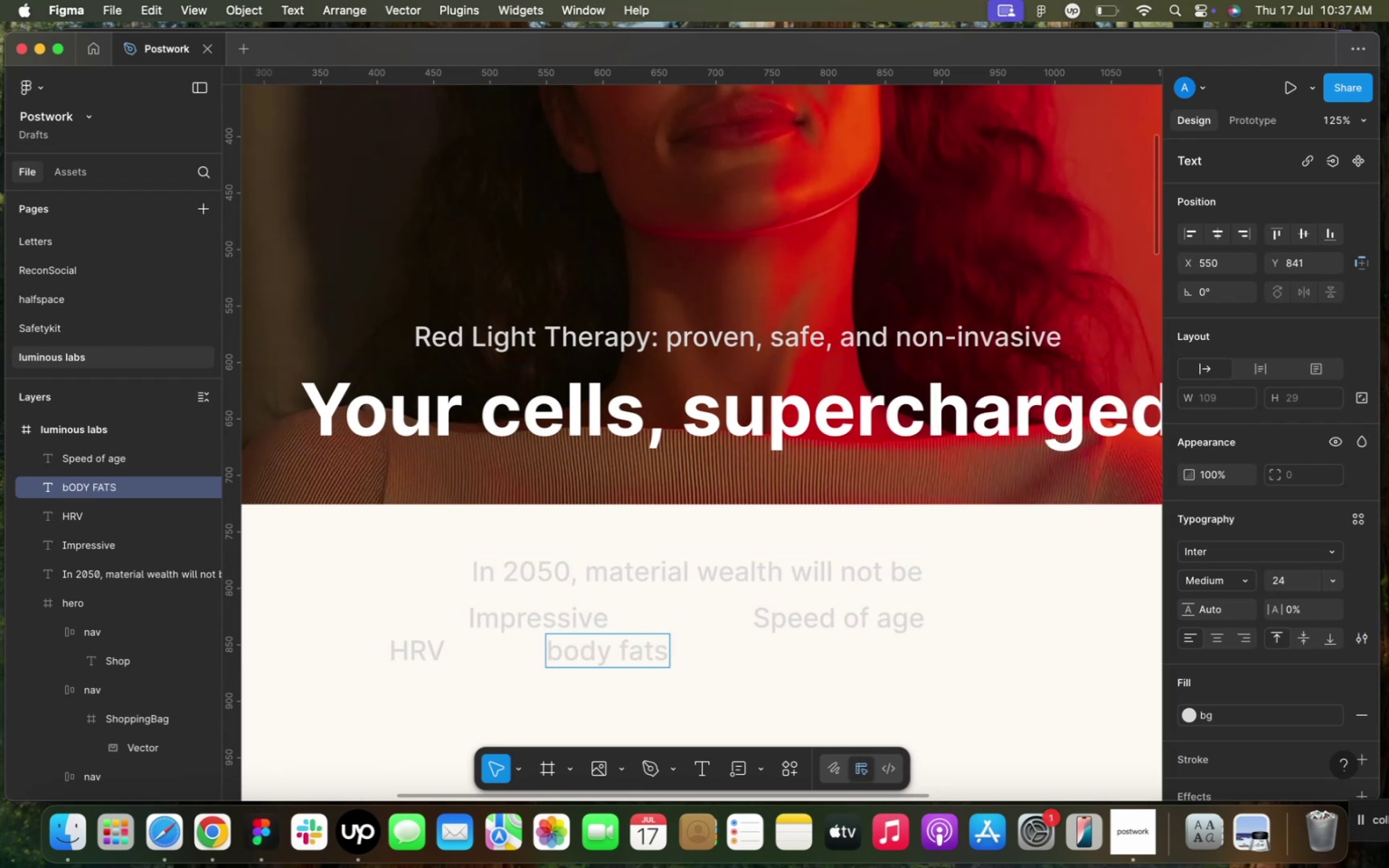 
key(CapsLock)
 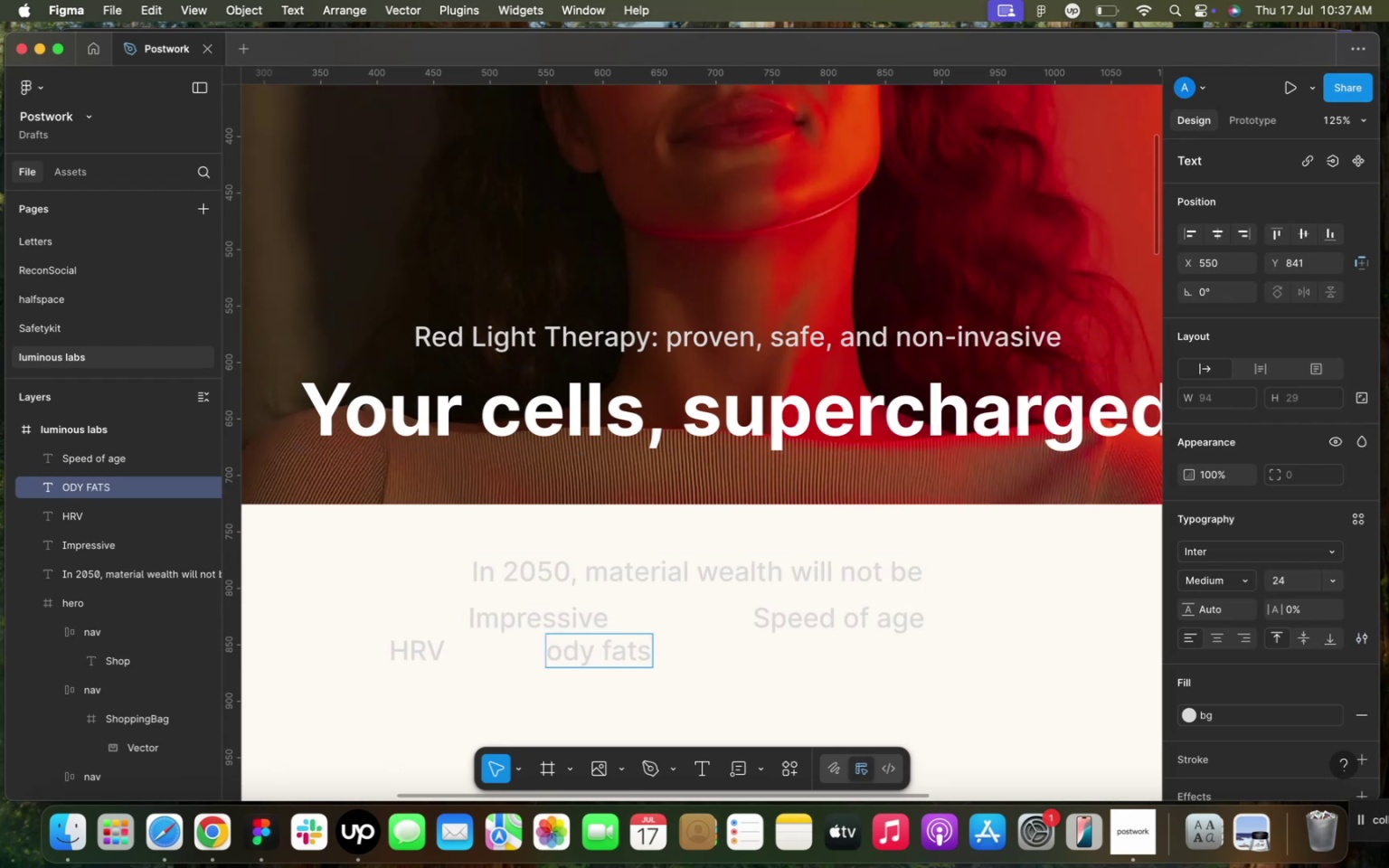 
key(B)
 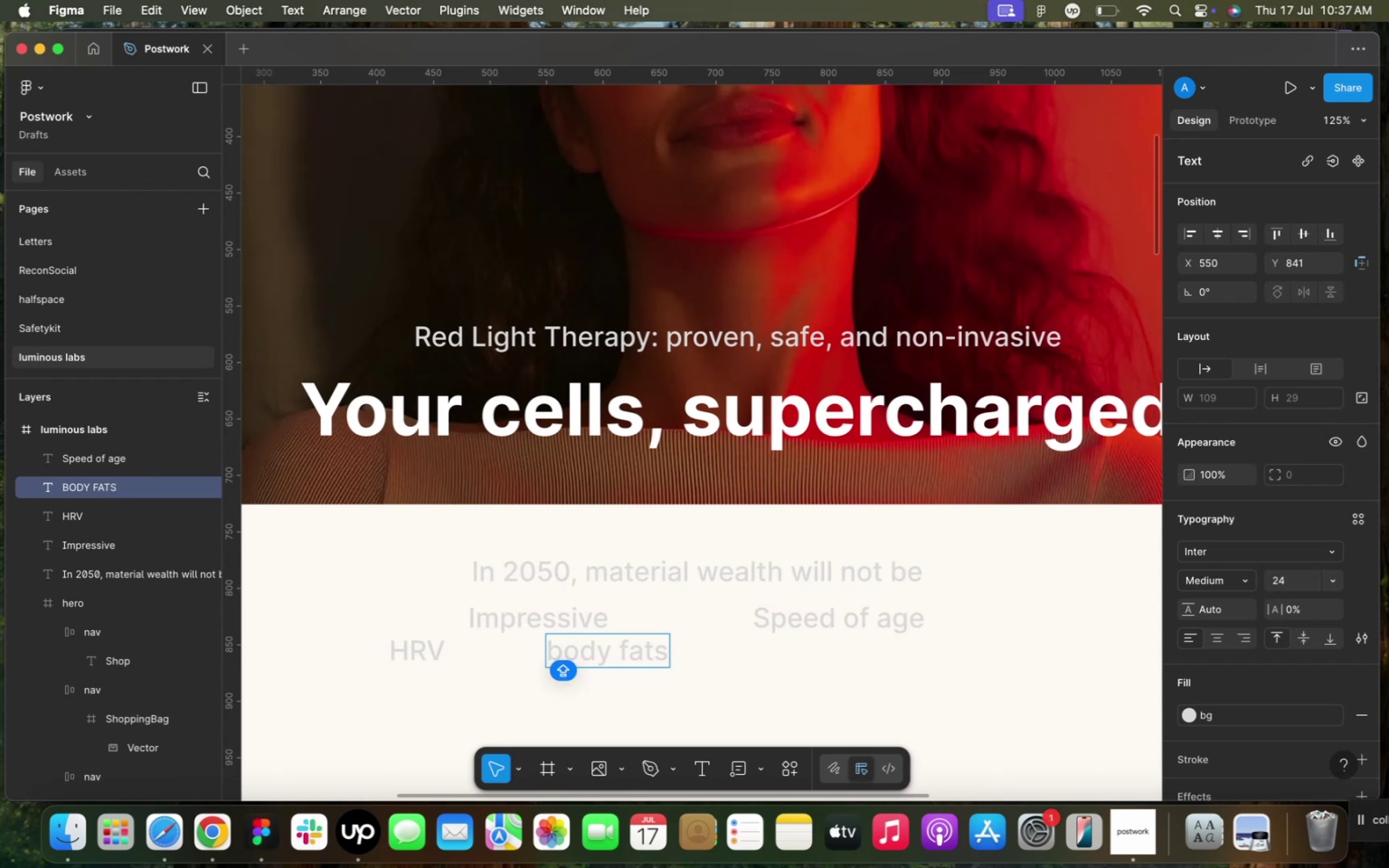 
key(CapsLock)
 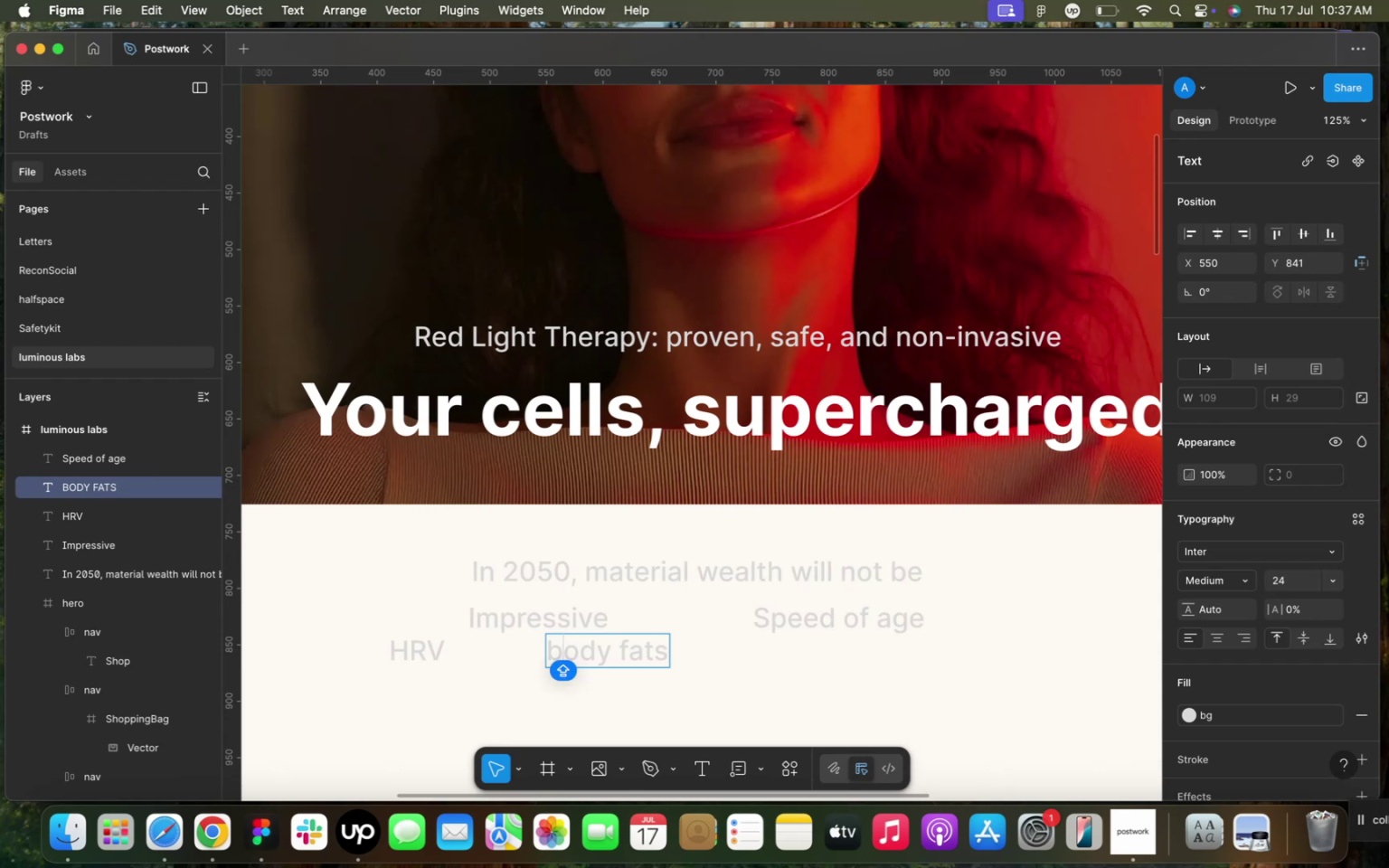 
key(B)
 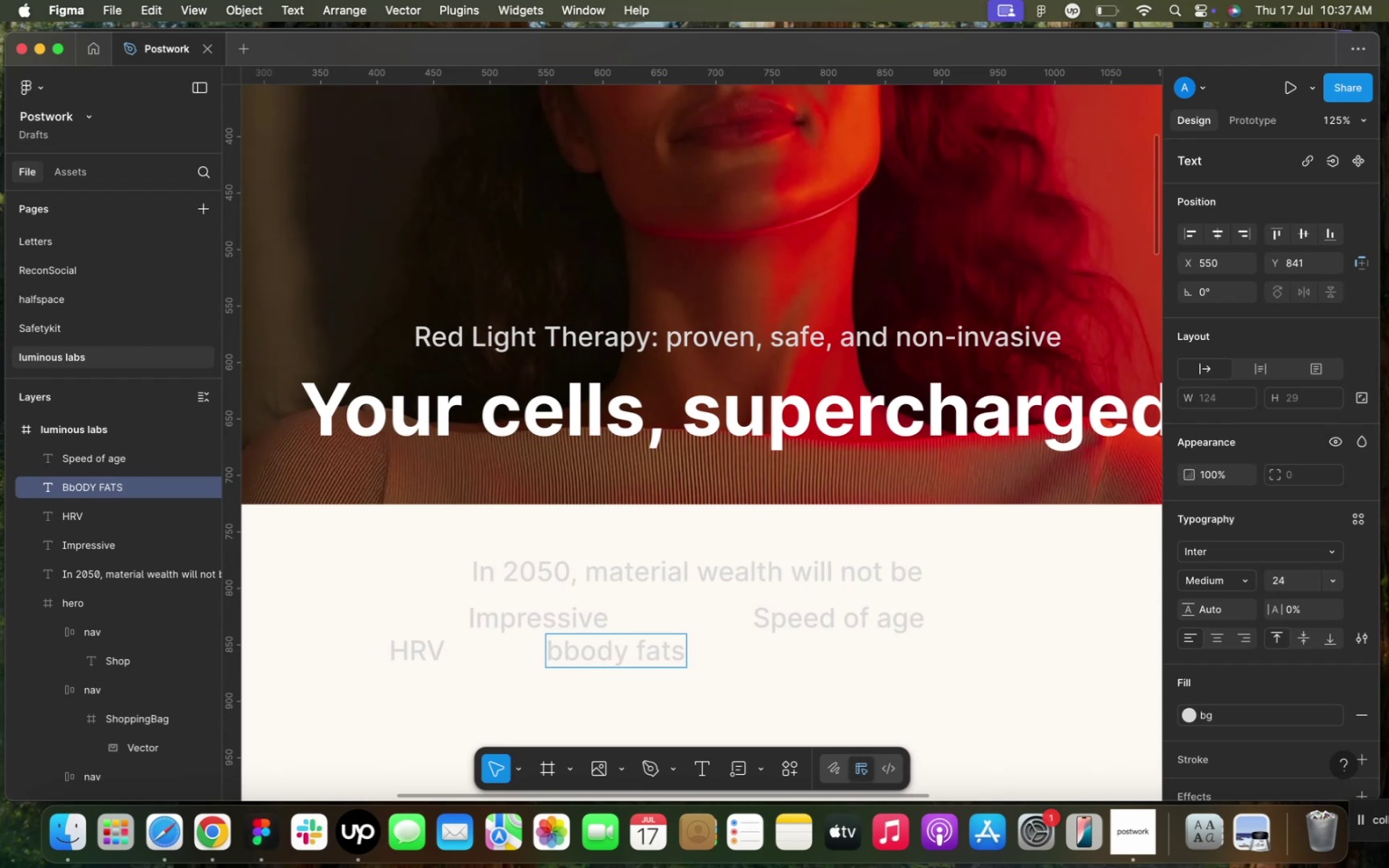 
key(CapsLock)
 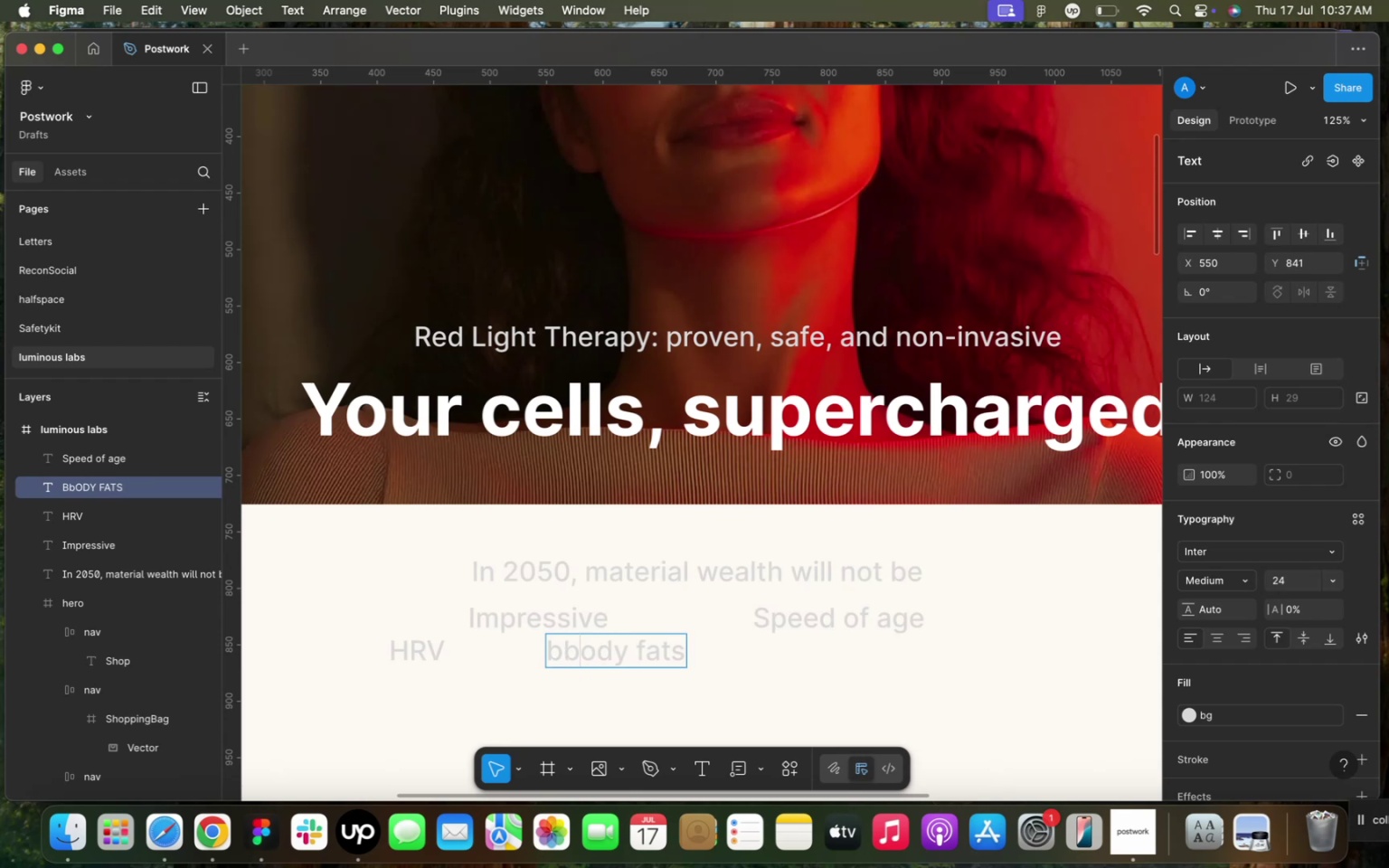 
key(B)
 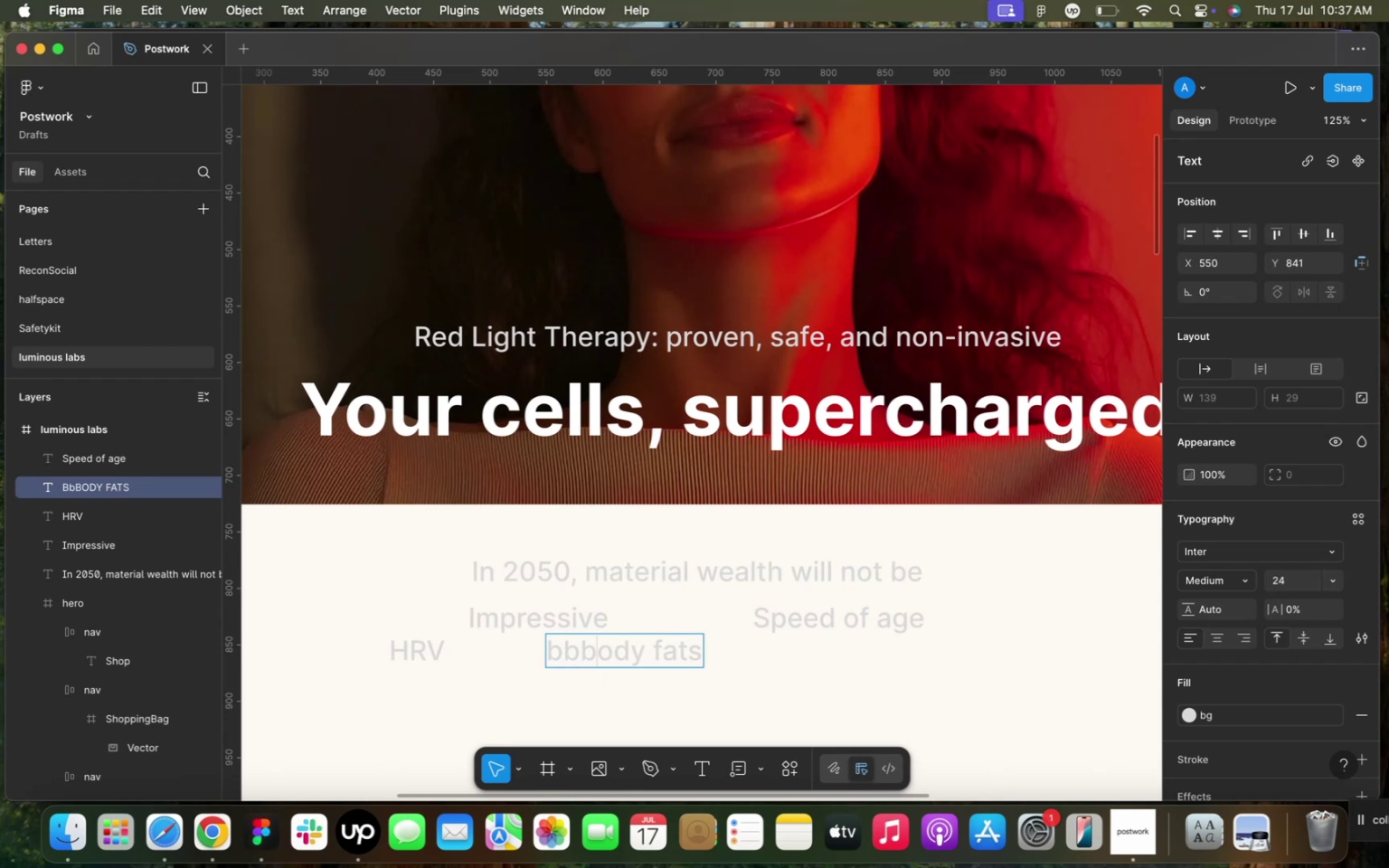 
key(CapsLock)
 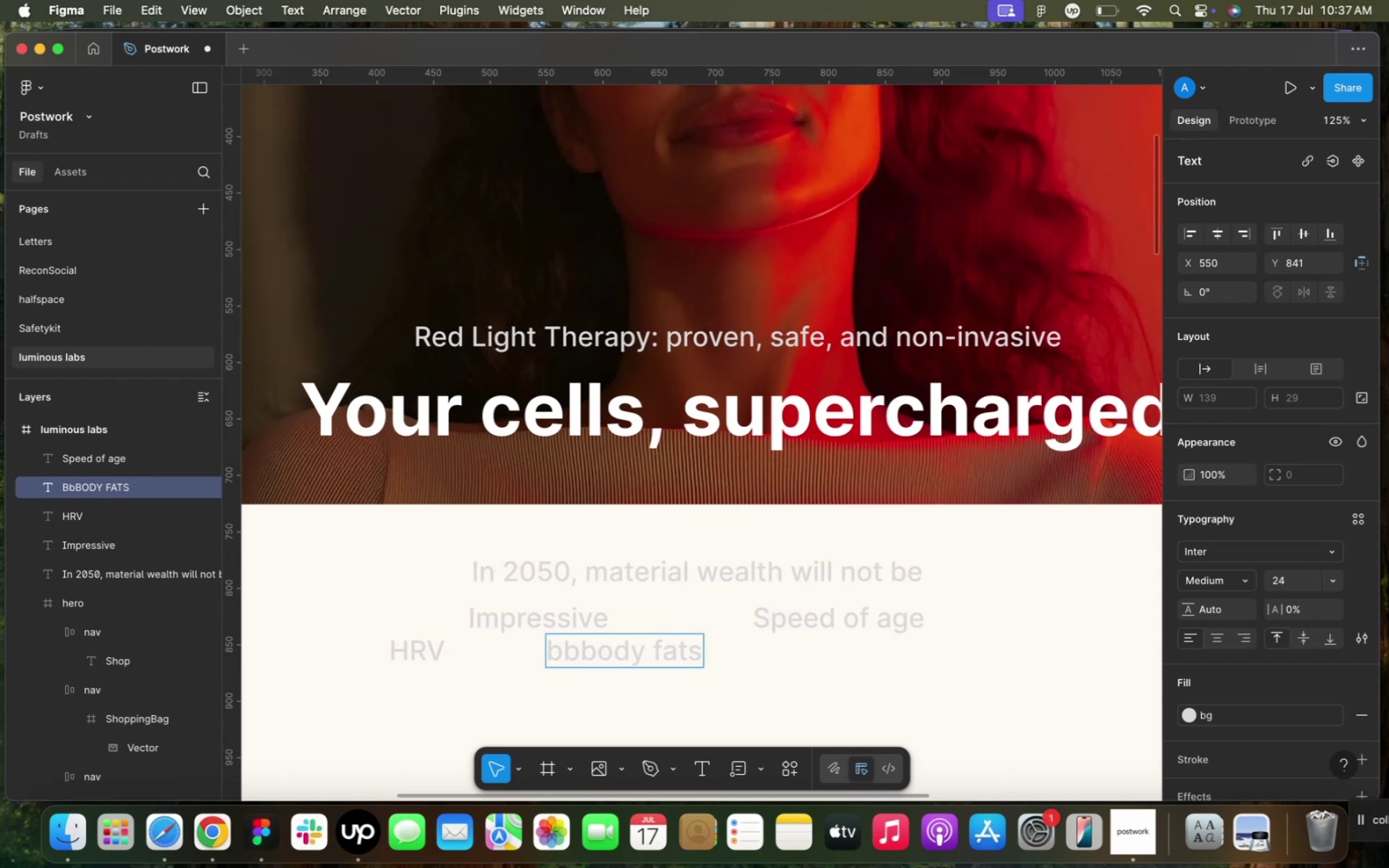 
key(B)
 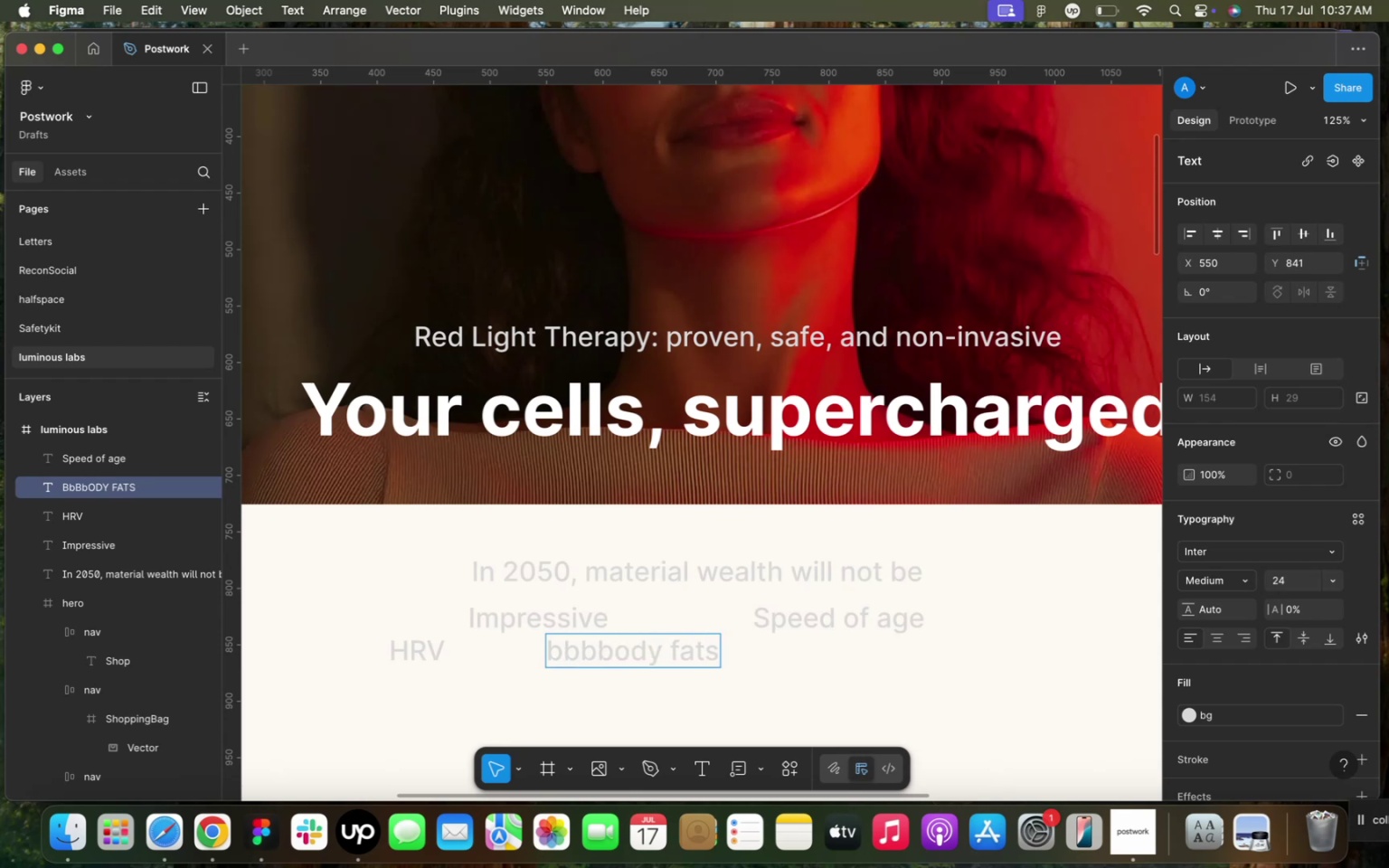 
key(Backspace)
 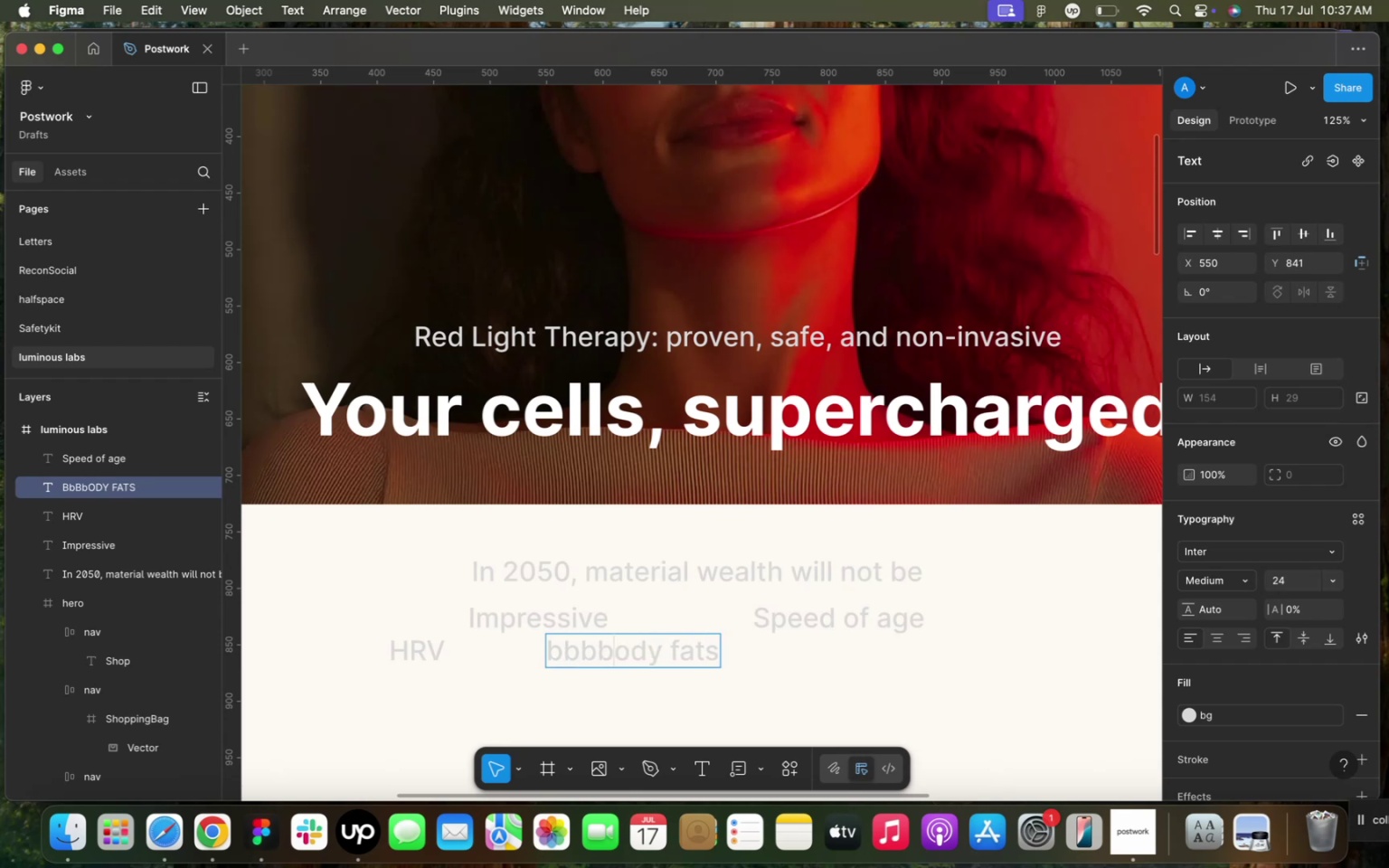 
key(Backspace)
 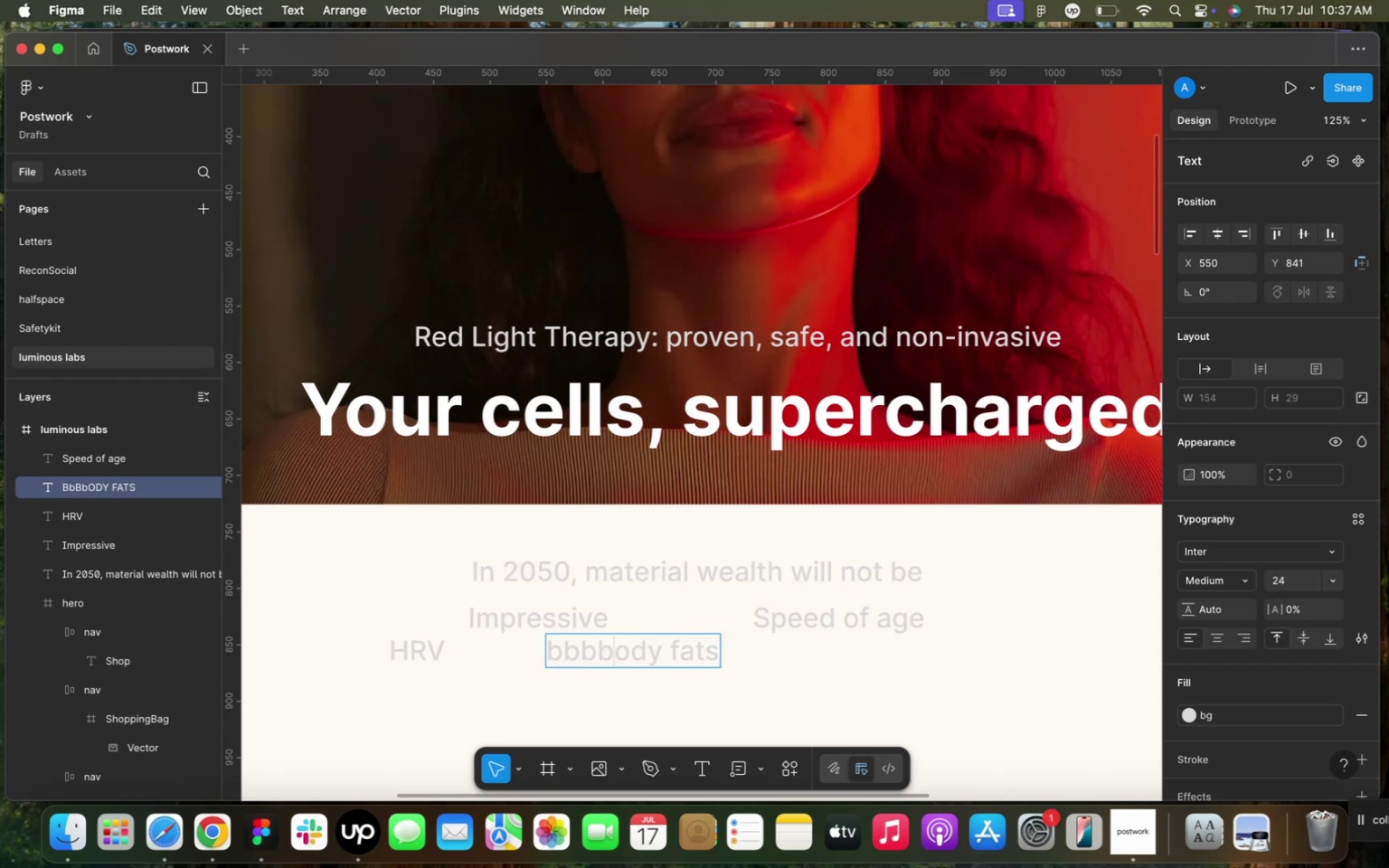 
key(Backspace)
 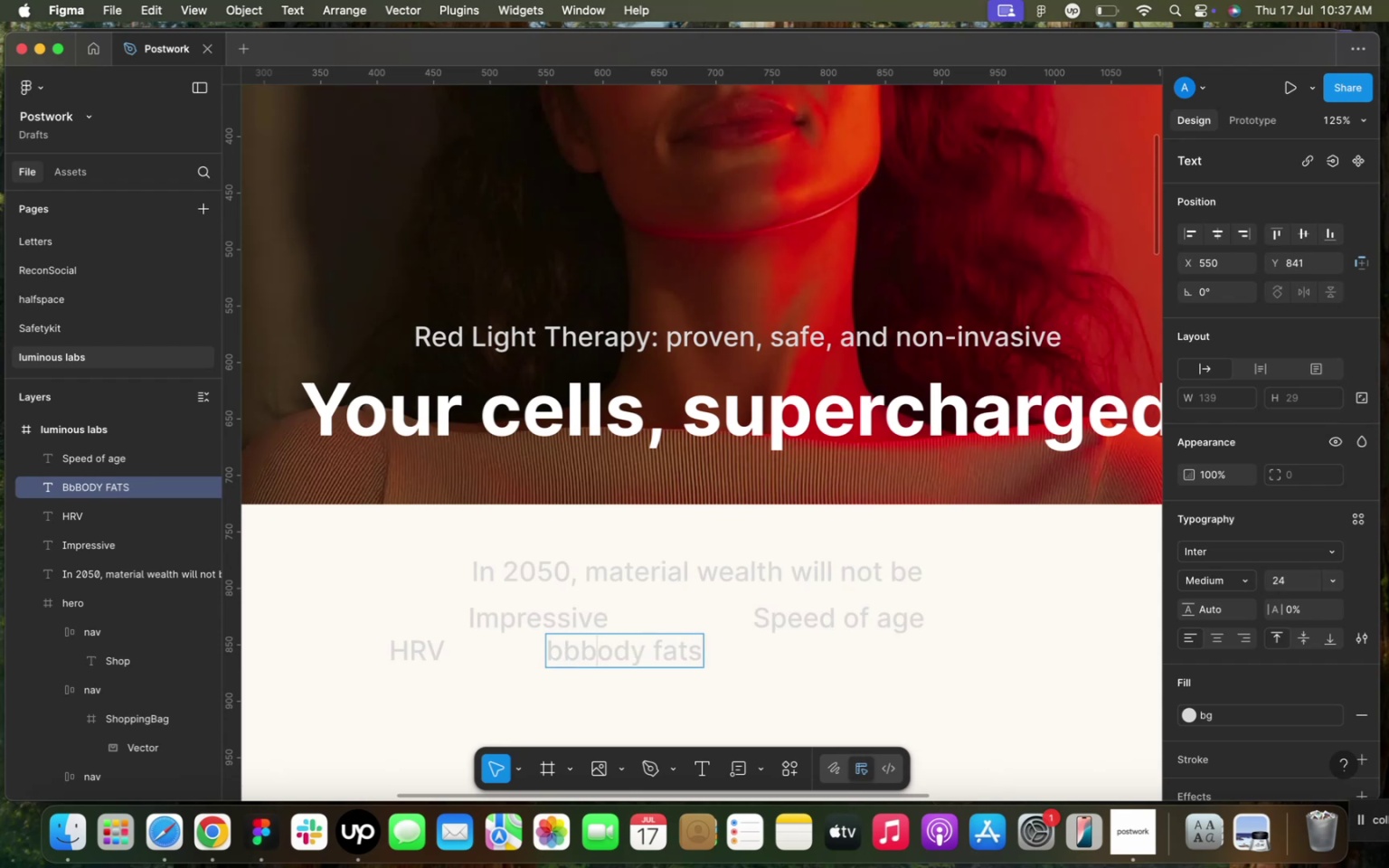 
key(Backspace)
 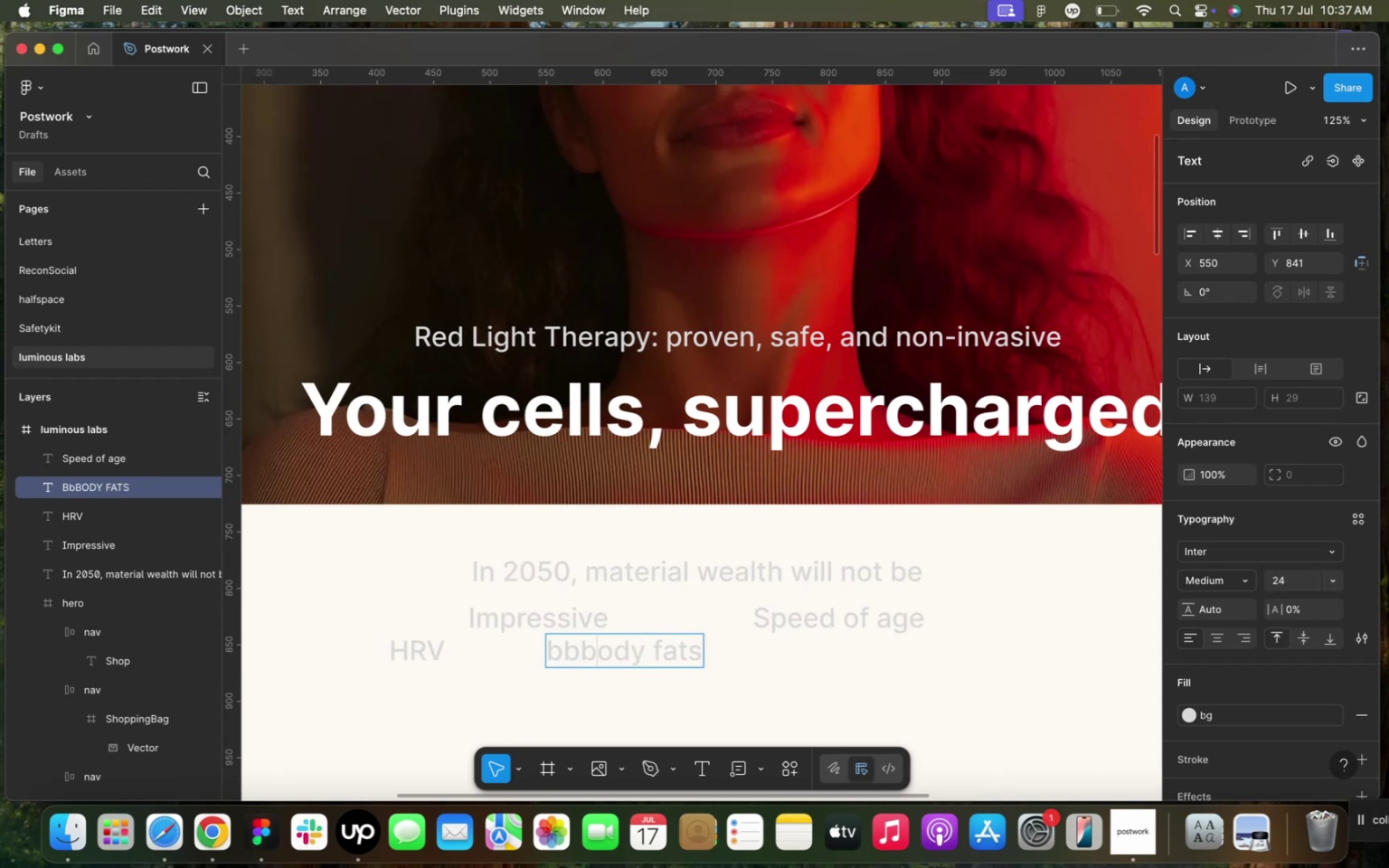 
key(Backspace)
 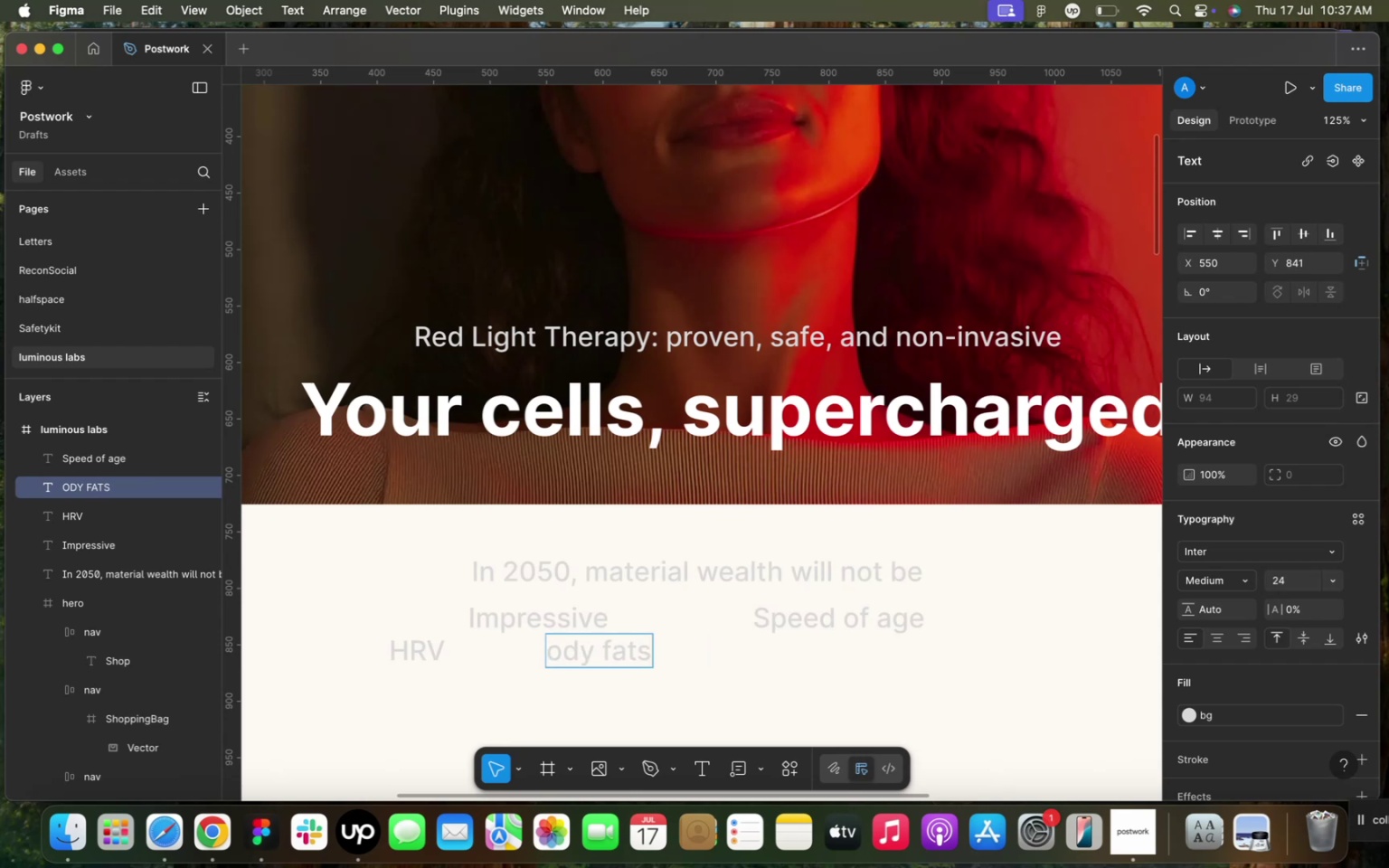 
key(CapsLock)
 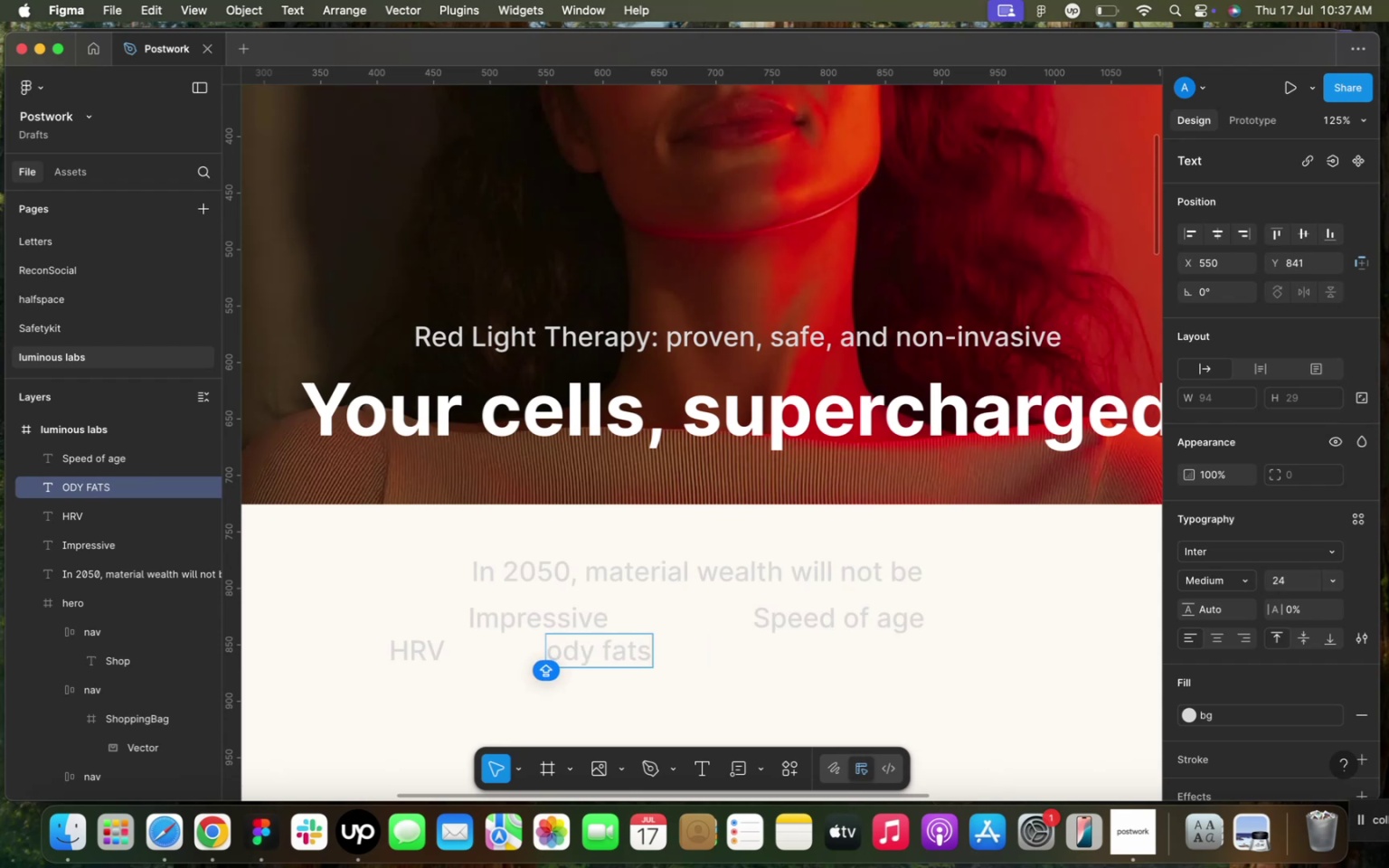 
key(B)
 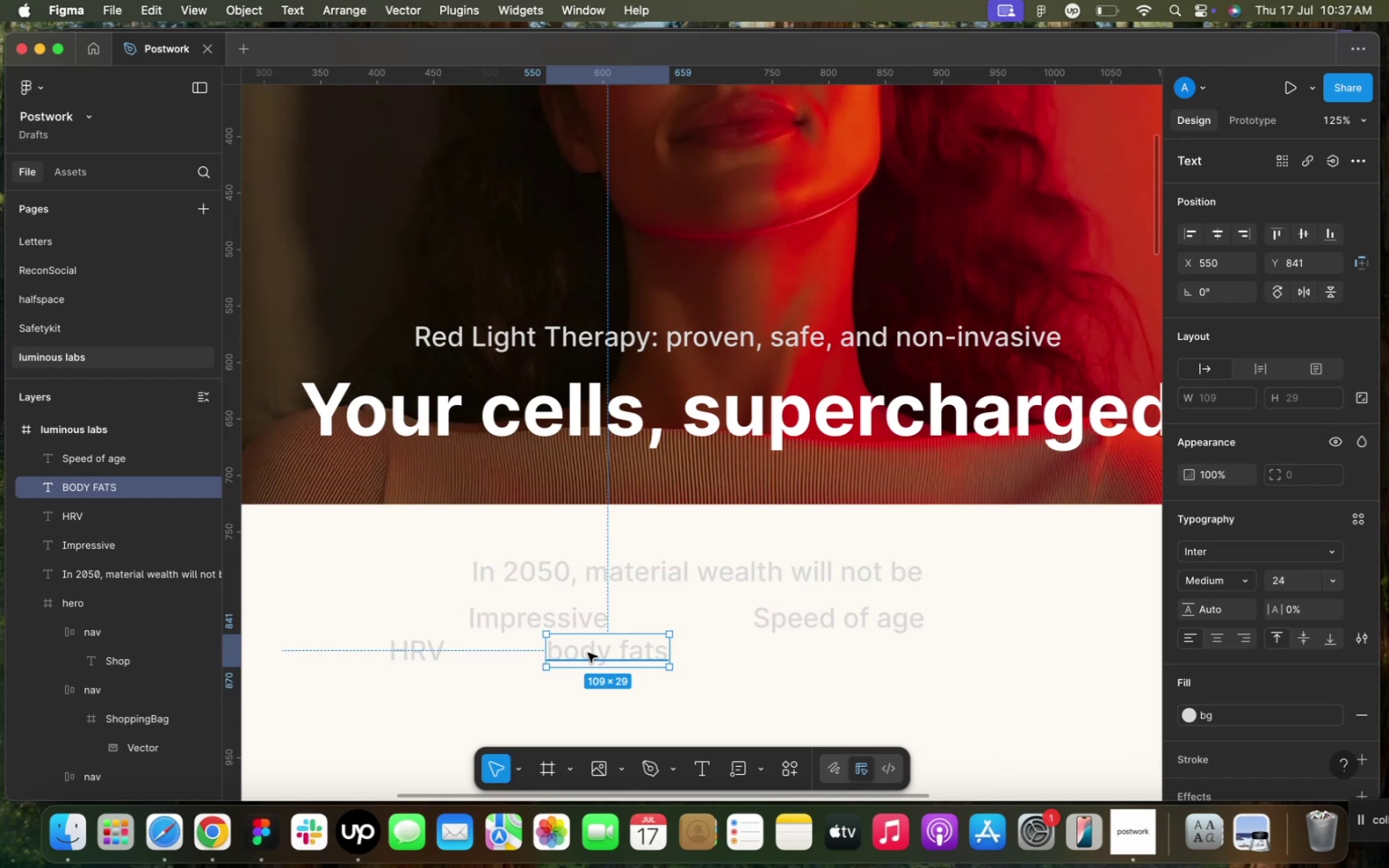 
wait(6.21)
 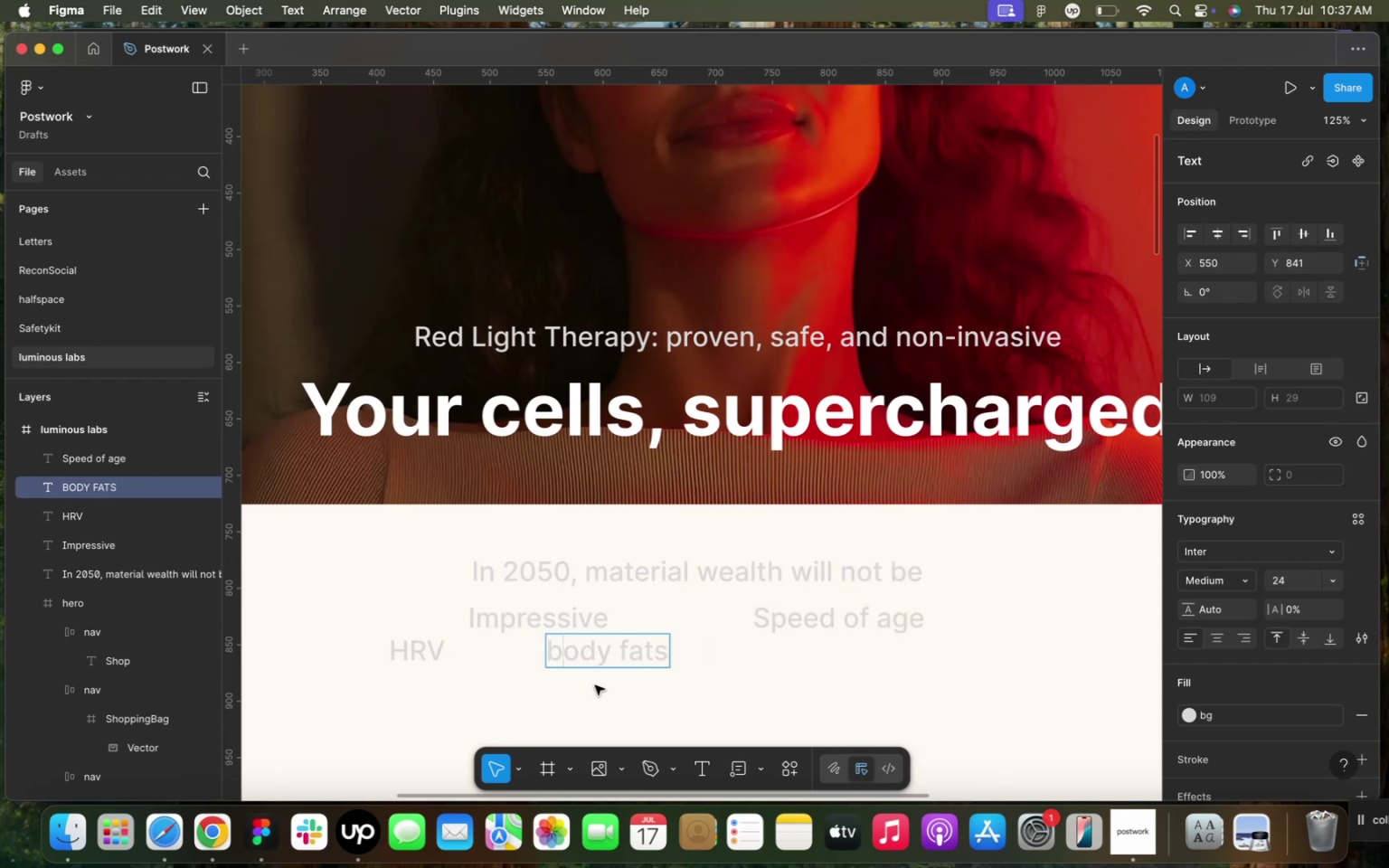 
left_click_drag(start_coordinate=[600, 653], to_coordinate=[622, 656])
 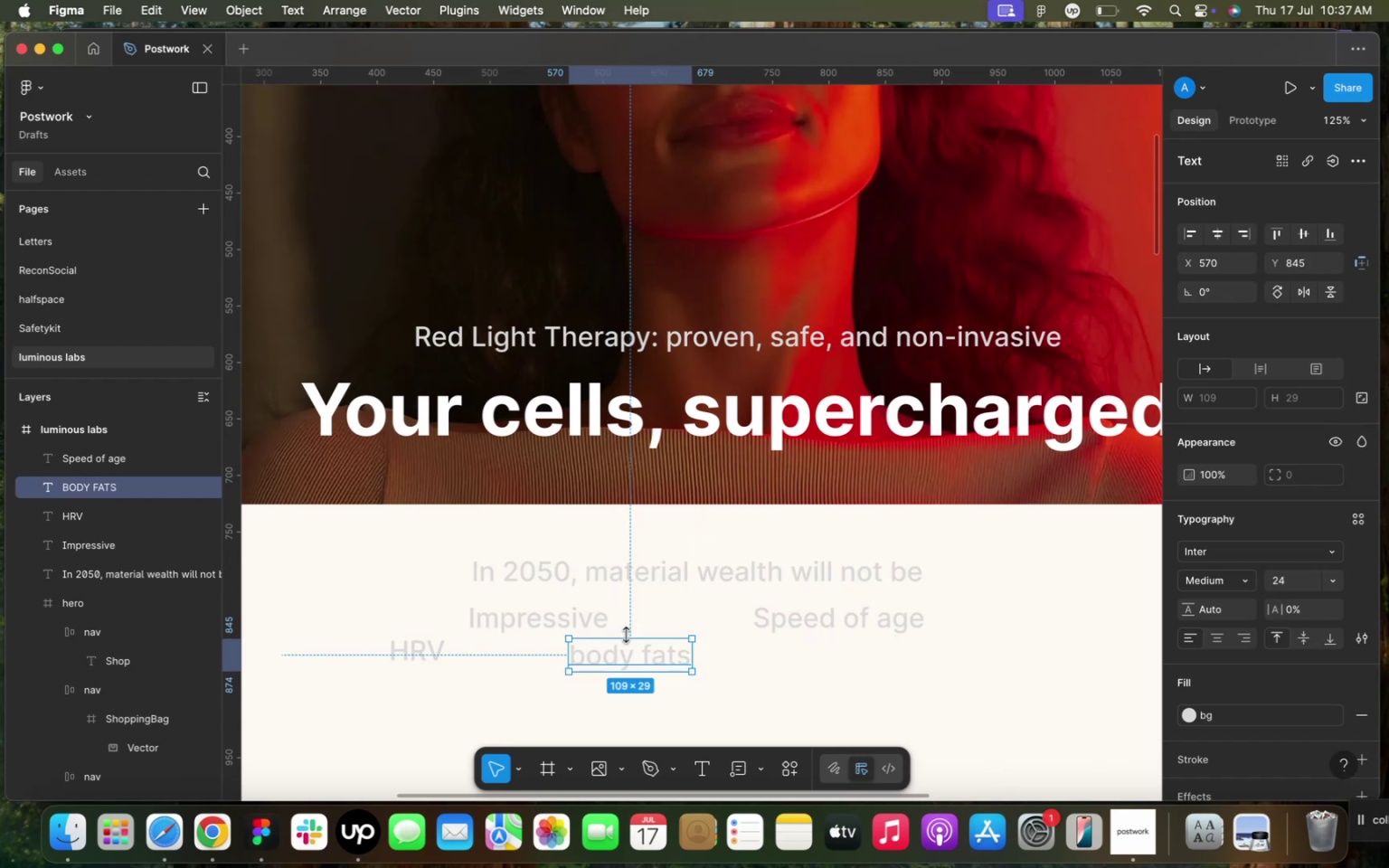 
left_click([627, 635])
 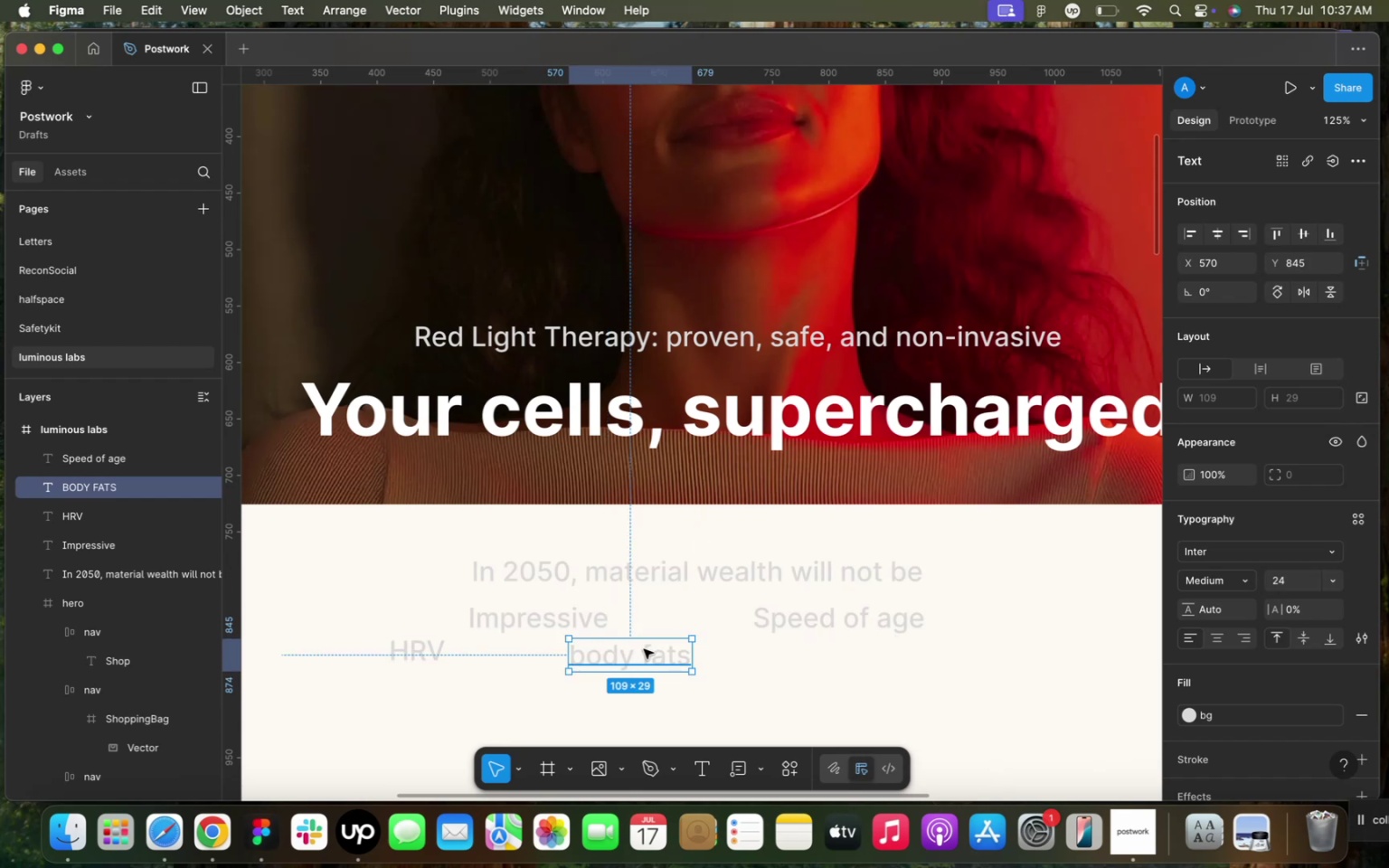 
double_click([647, 648])
 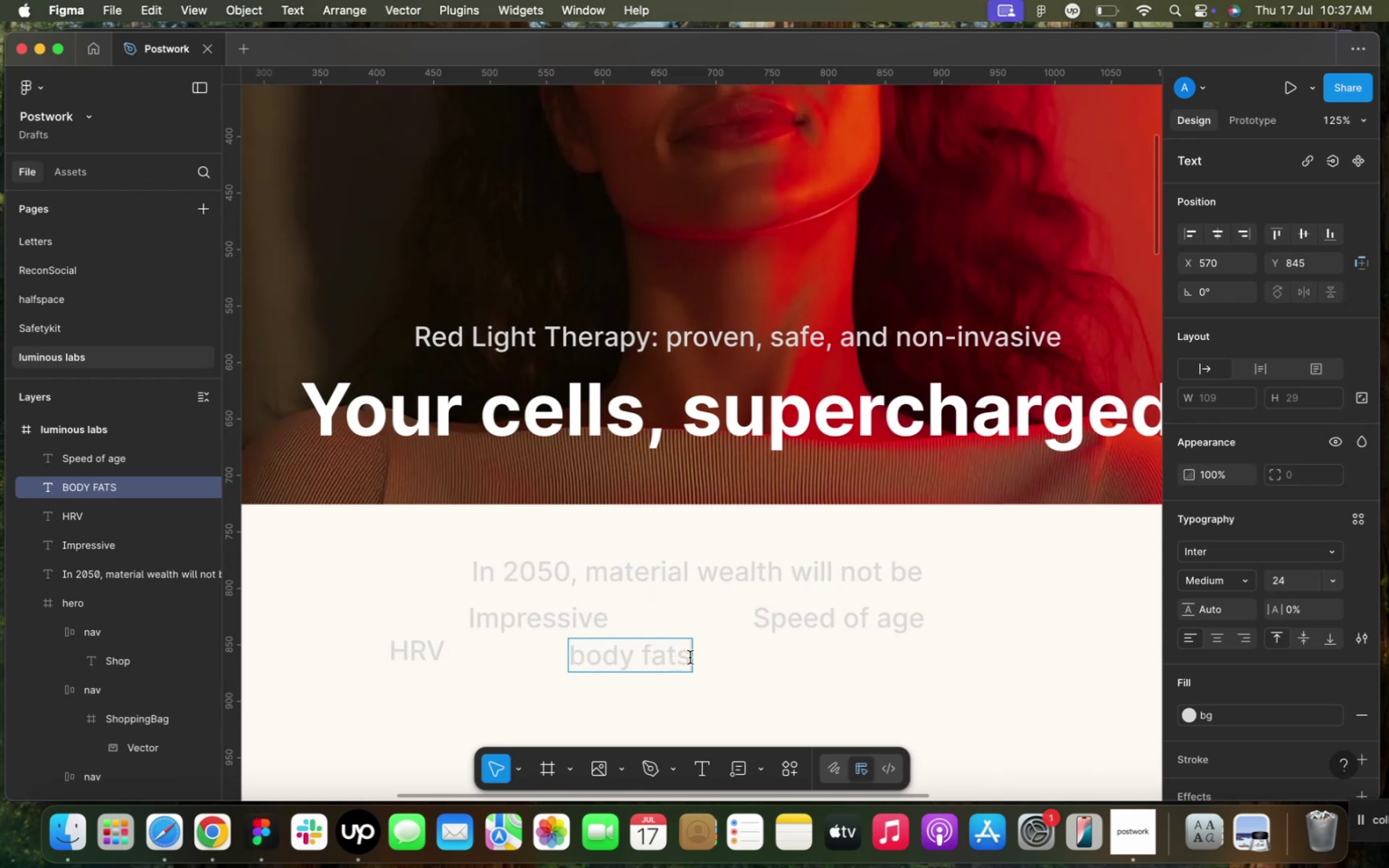 
type( percentage)
 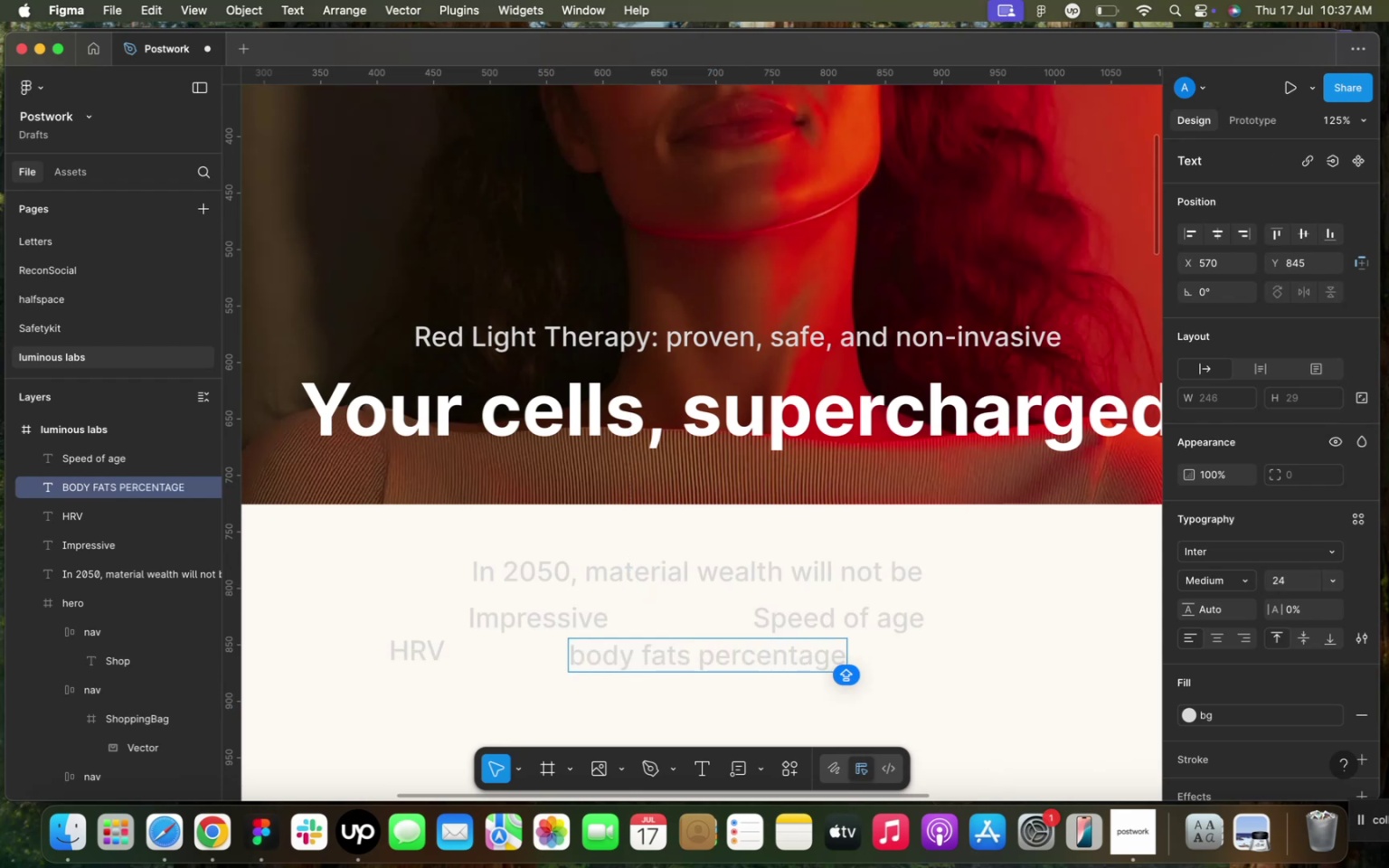 
left_click([710, 713])
 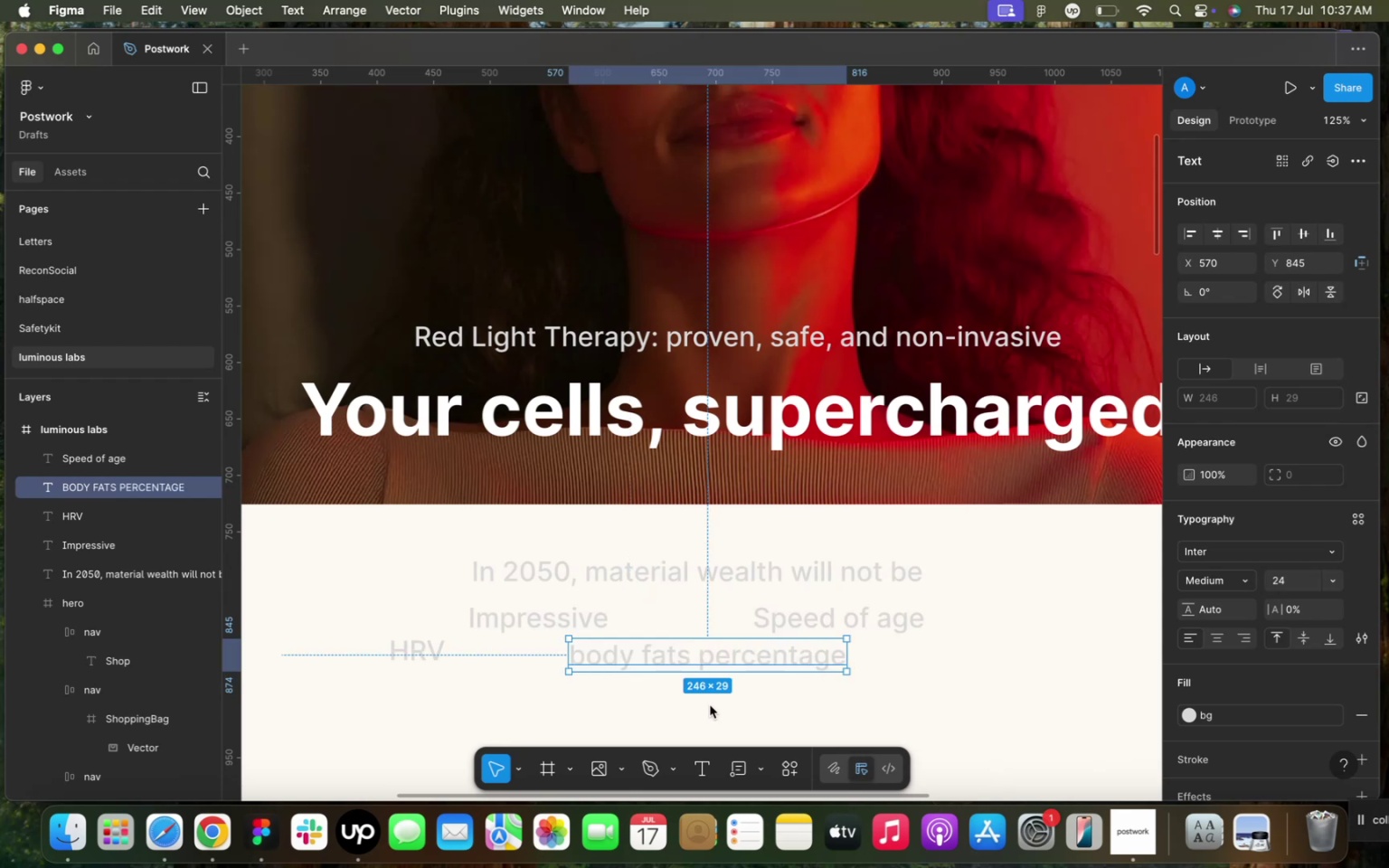 
key(Meta+D)
 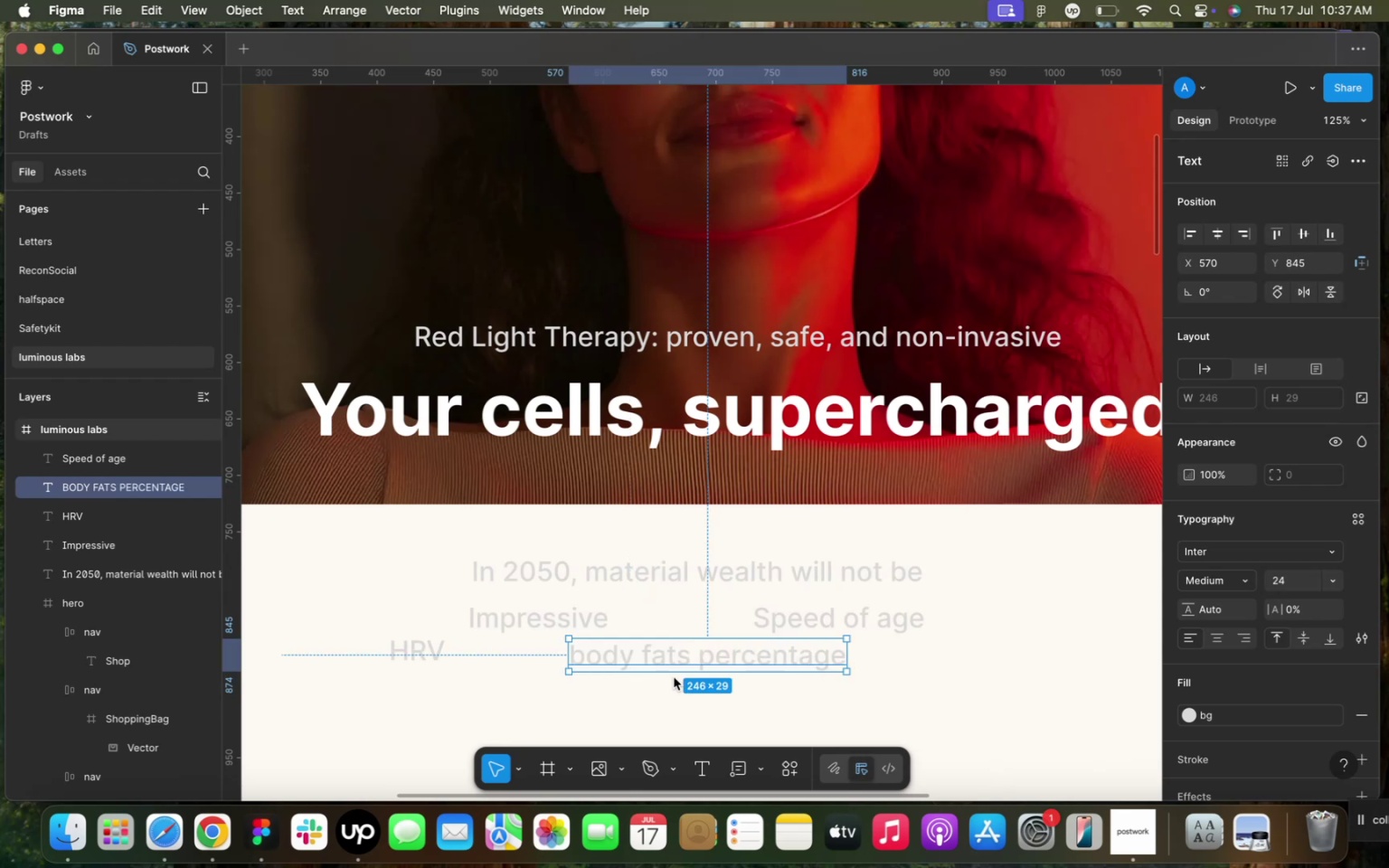 
left_click([660, 656])
 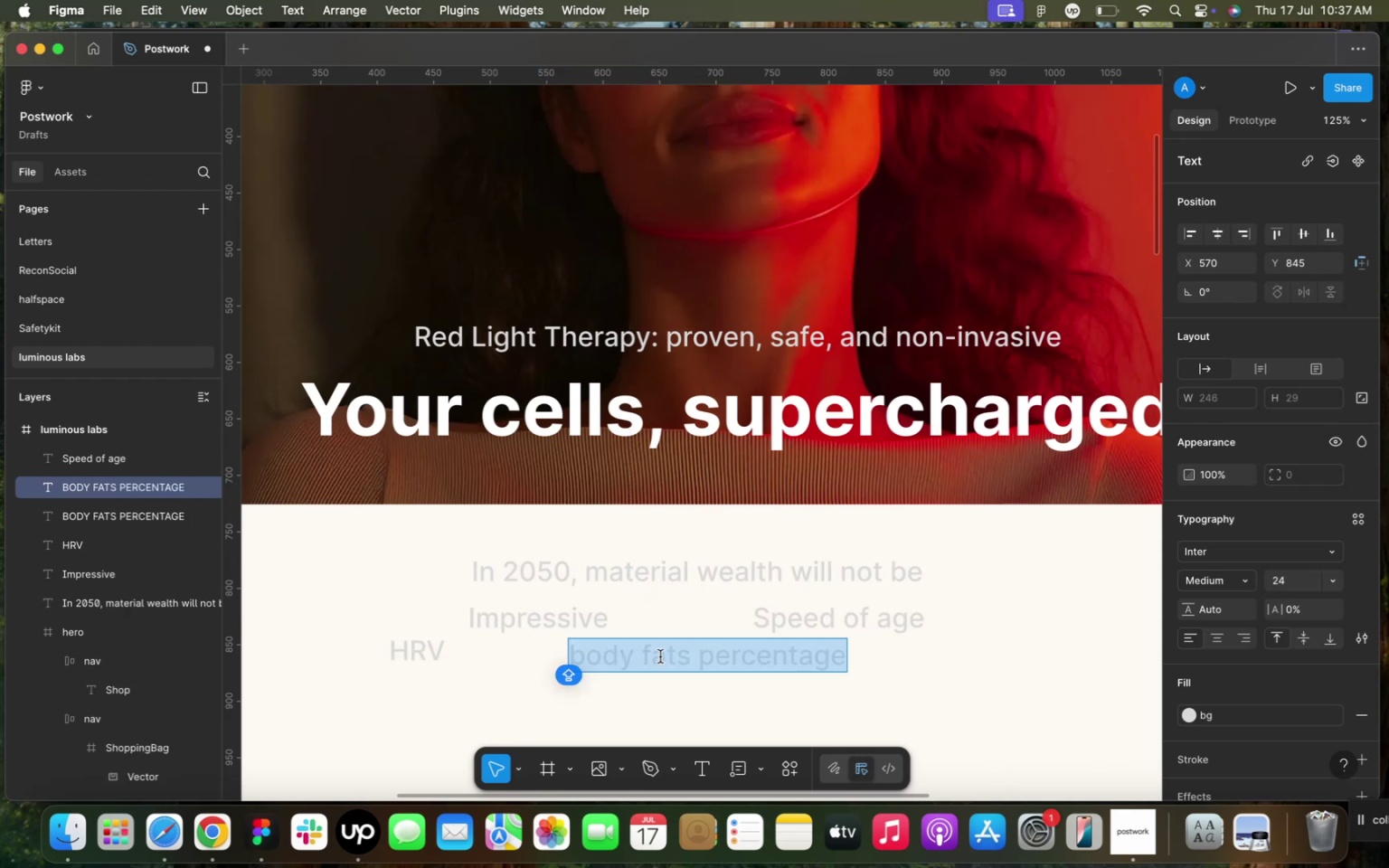 
type(Will be)
 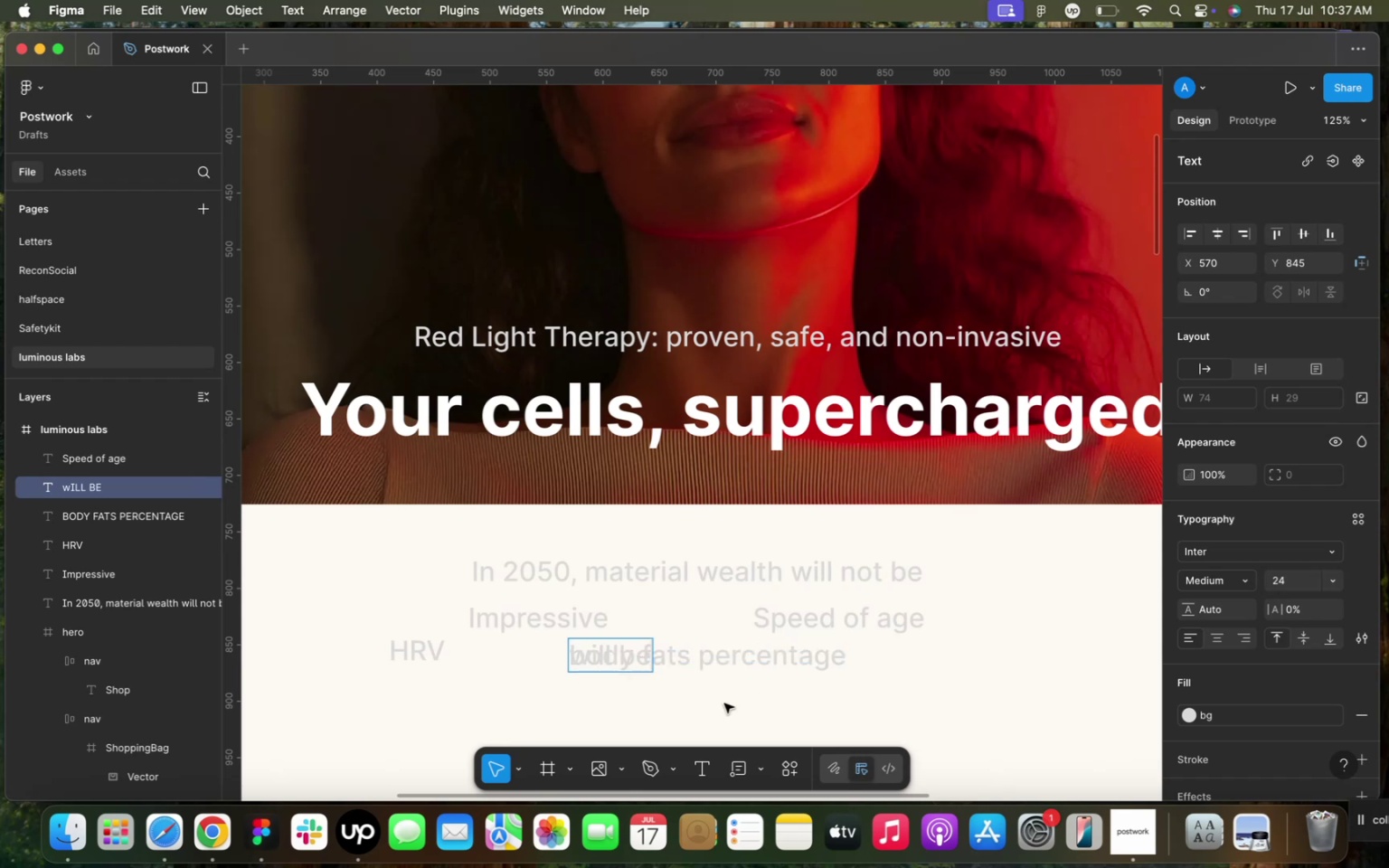 
left_click_drag(start_coordinate=[609, 659], to_coordinate=[946, 660])
 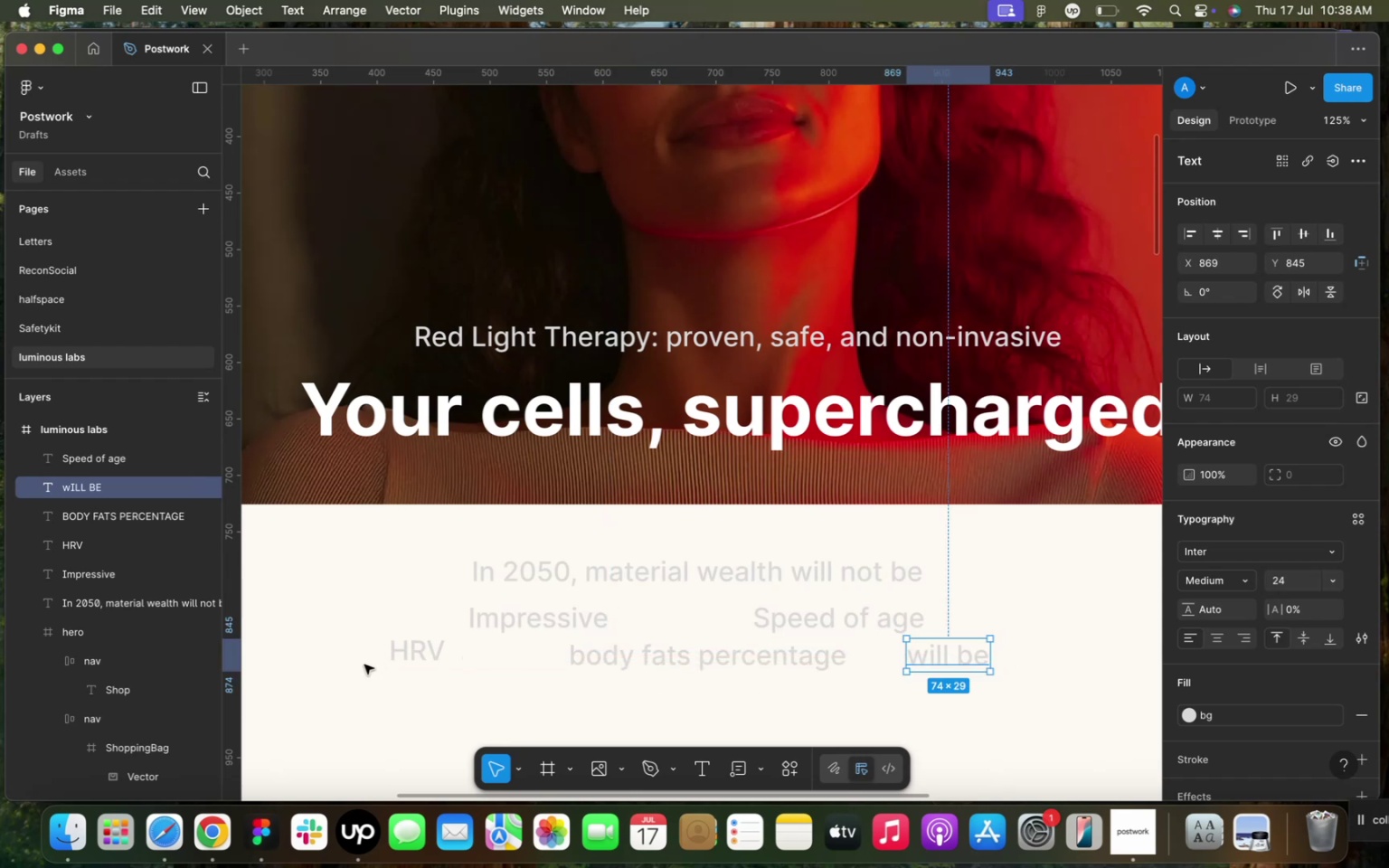 
left_click_drag(start_coordinate=[403, 652], to_coordinate=[429, 658])
 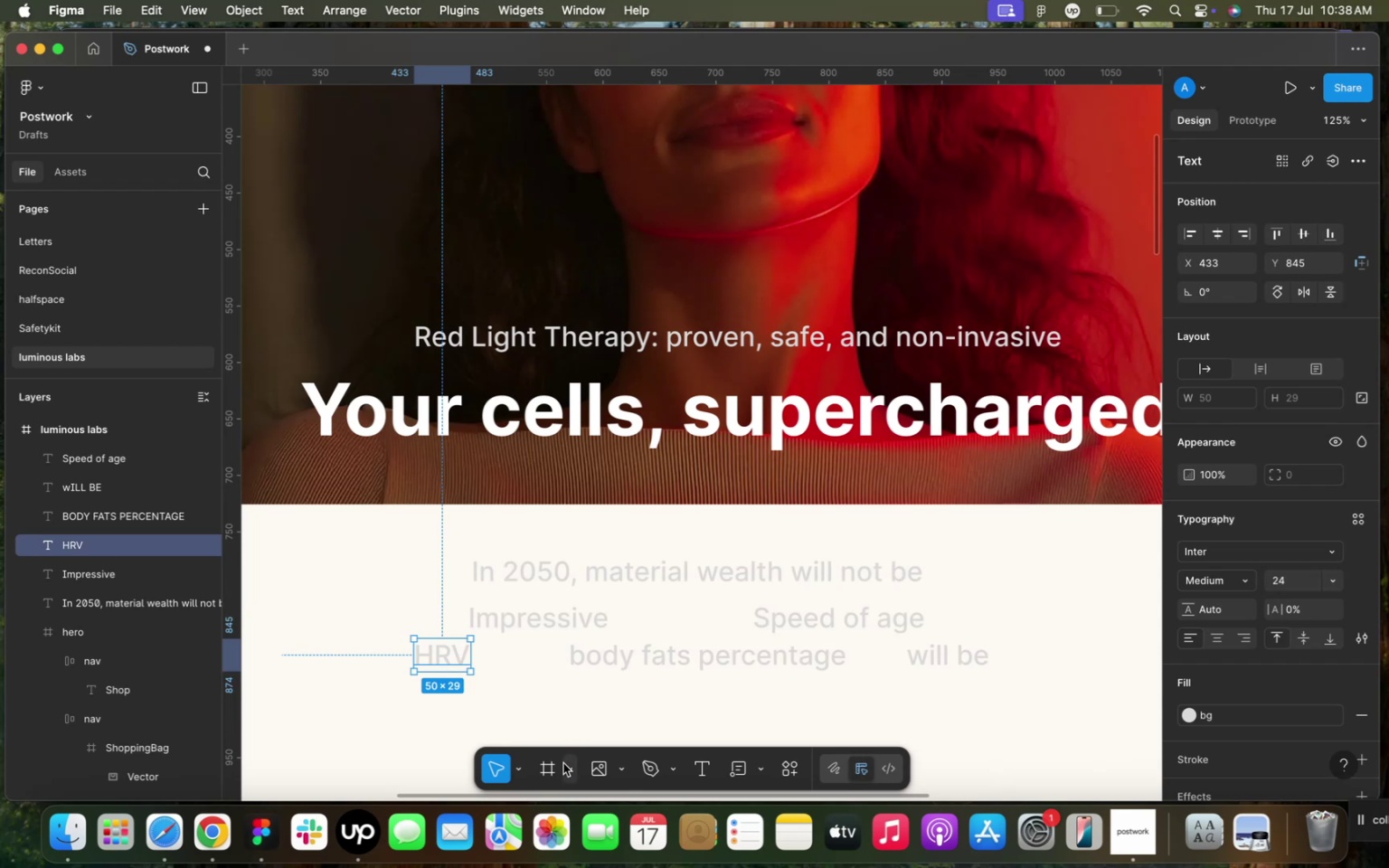 
left_click([627, 764])
 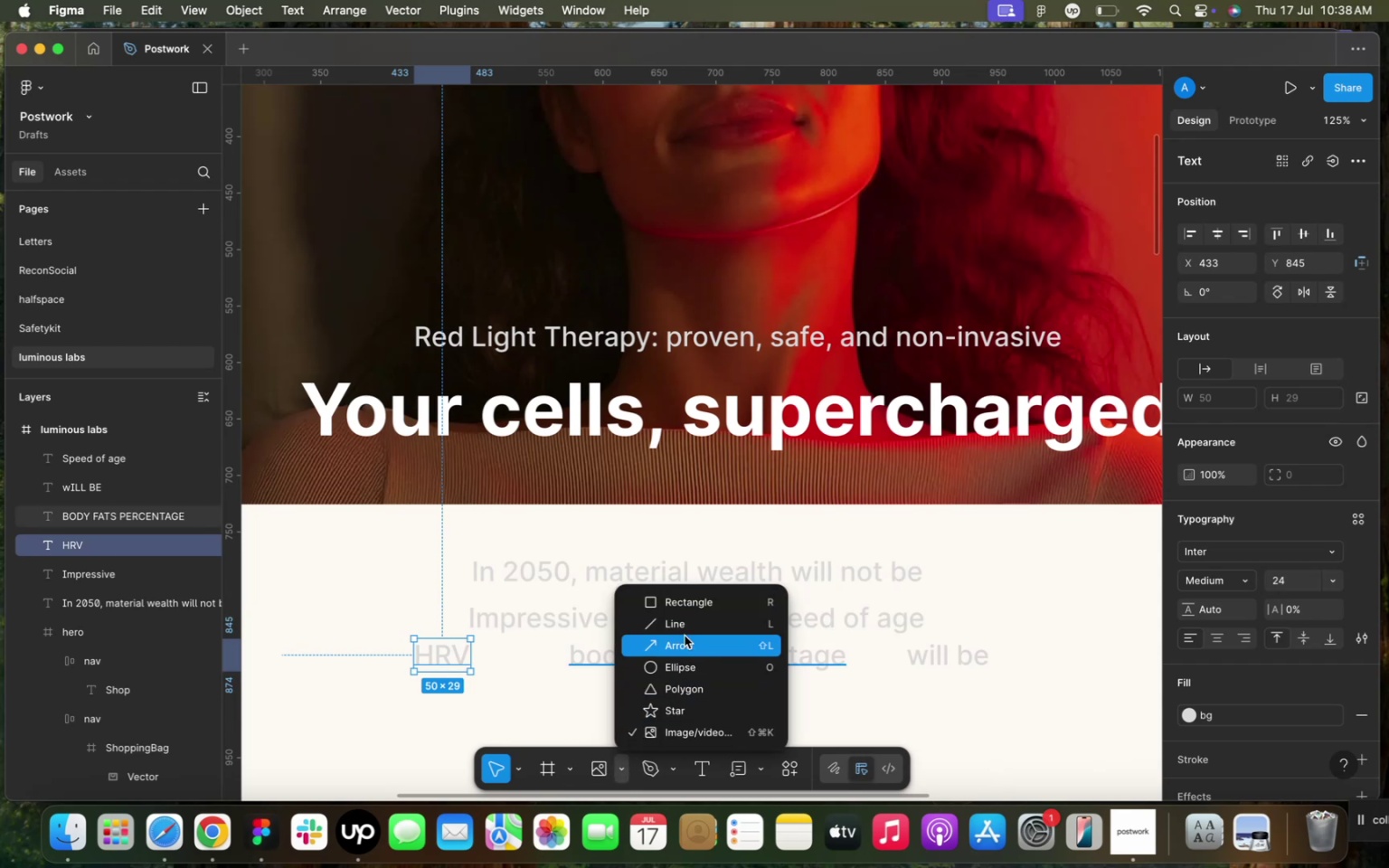 
left_click([690, 607])
 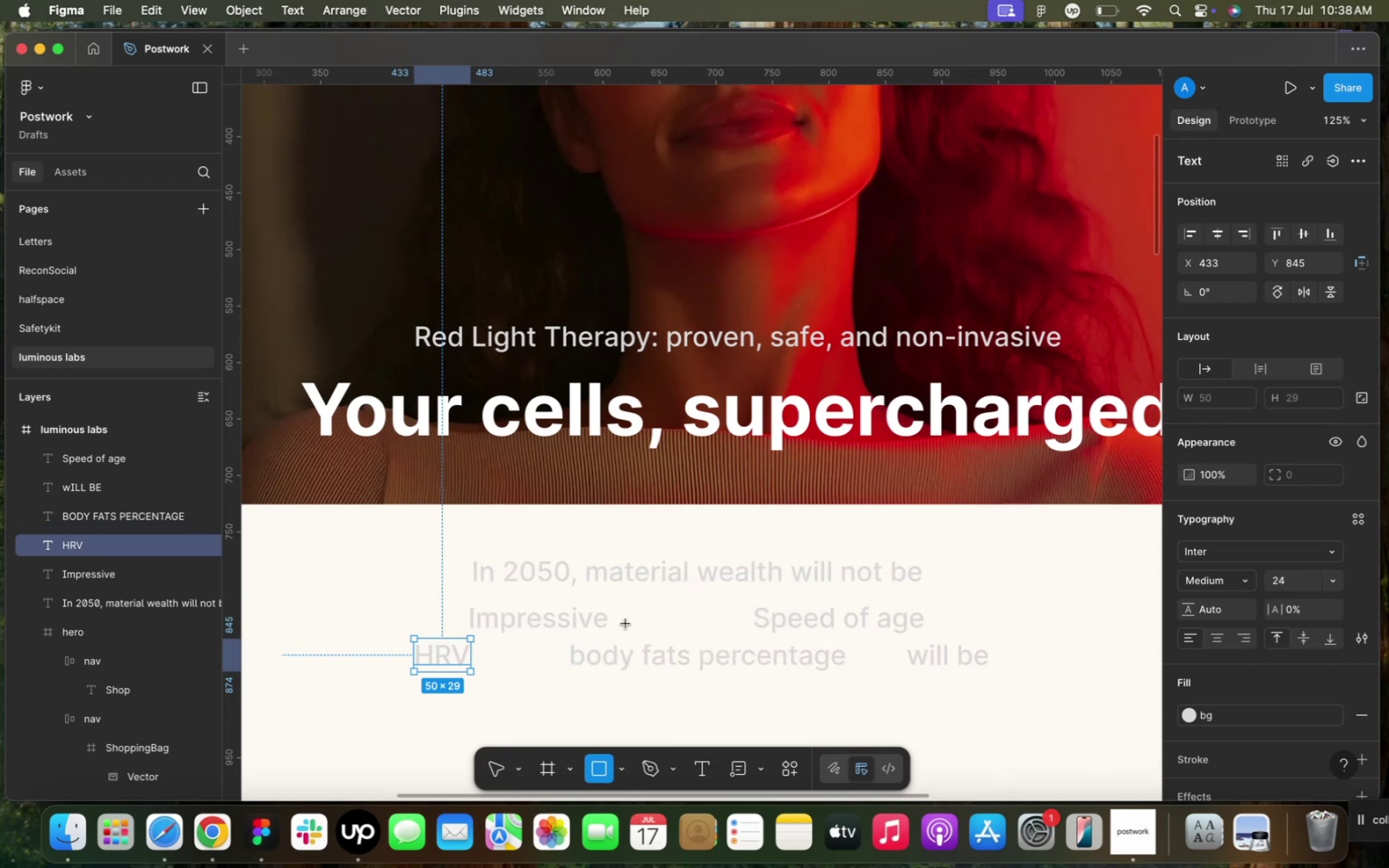 
left_click_drag(start_coordinate=[638, 602], to_coordinate=[703, 634])
 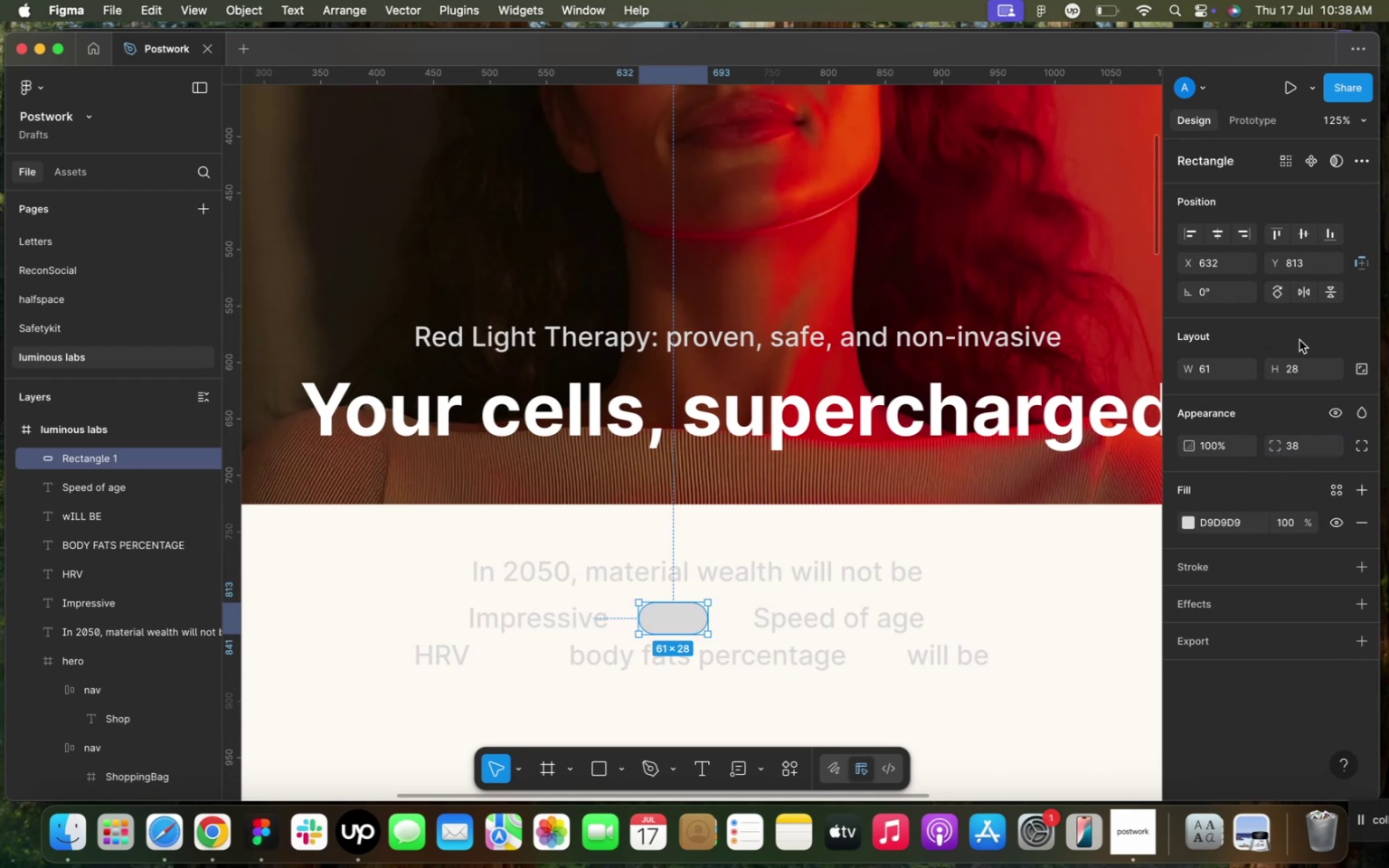 
wait(9.29)
 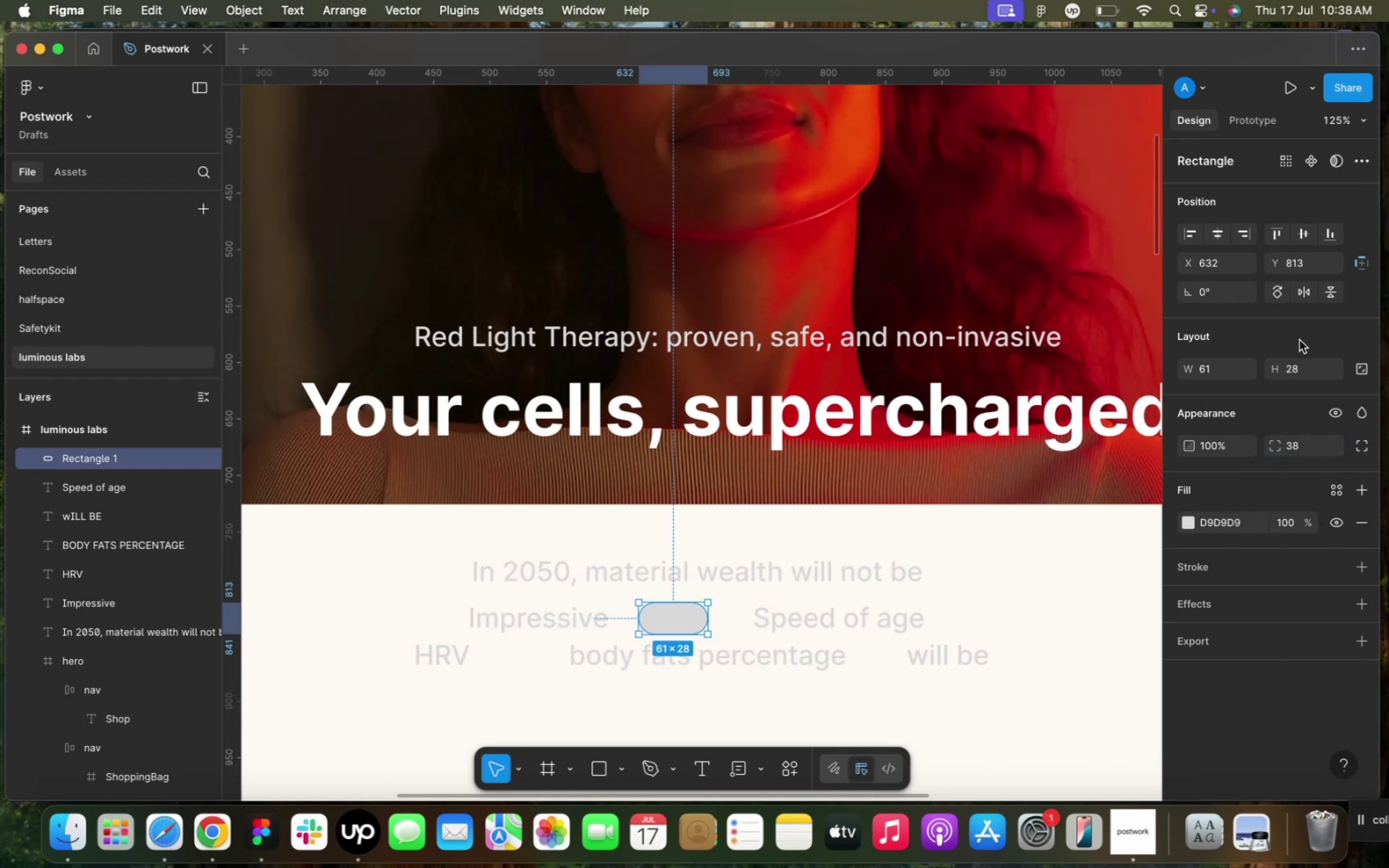 
left_click_drag(start_coordinate=[660, 637], to_coordinate=[658, 644])
 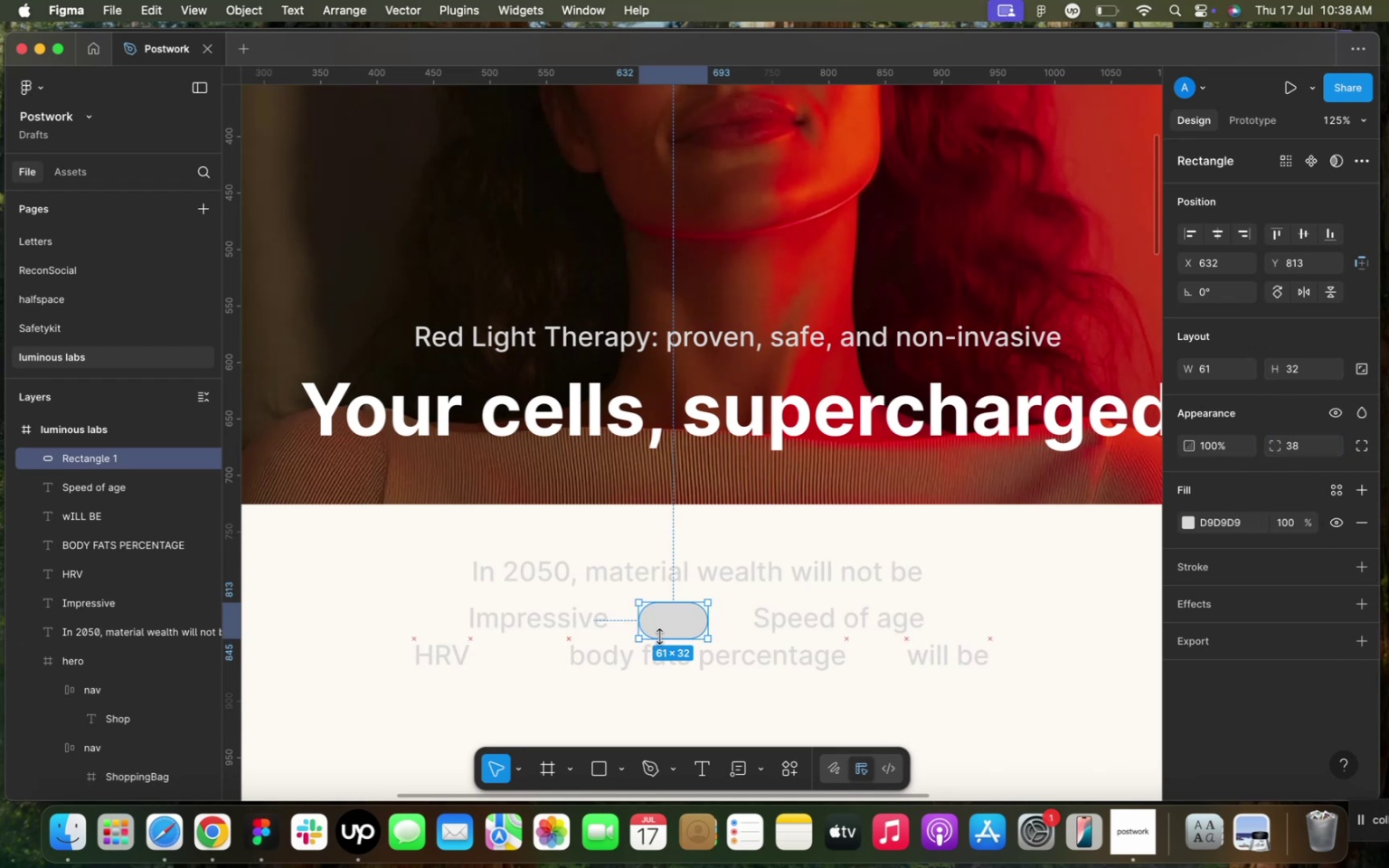 
left_click_drag(start_coordinate=[666, 627], to_coordinate=[657, 621])
 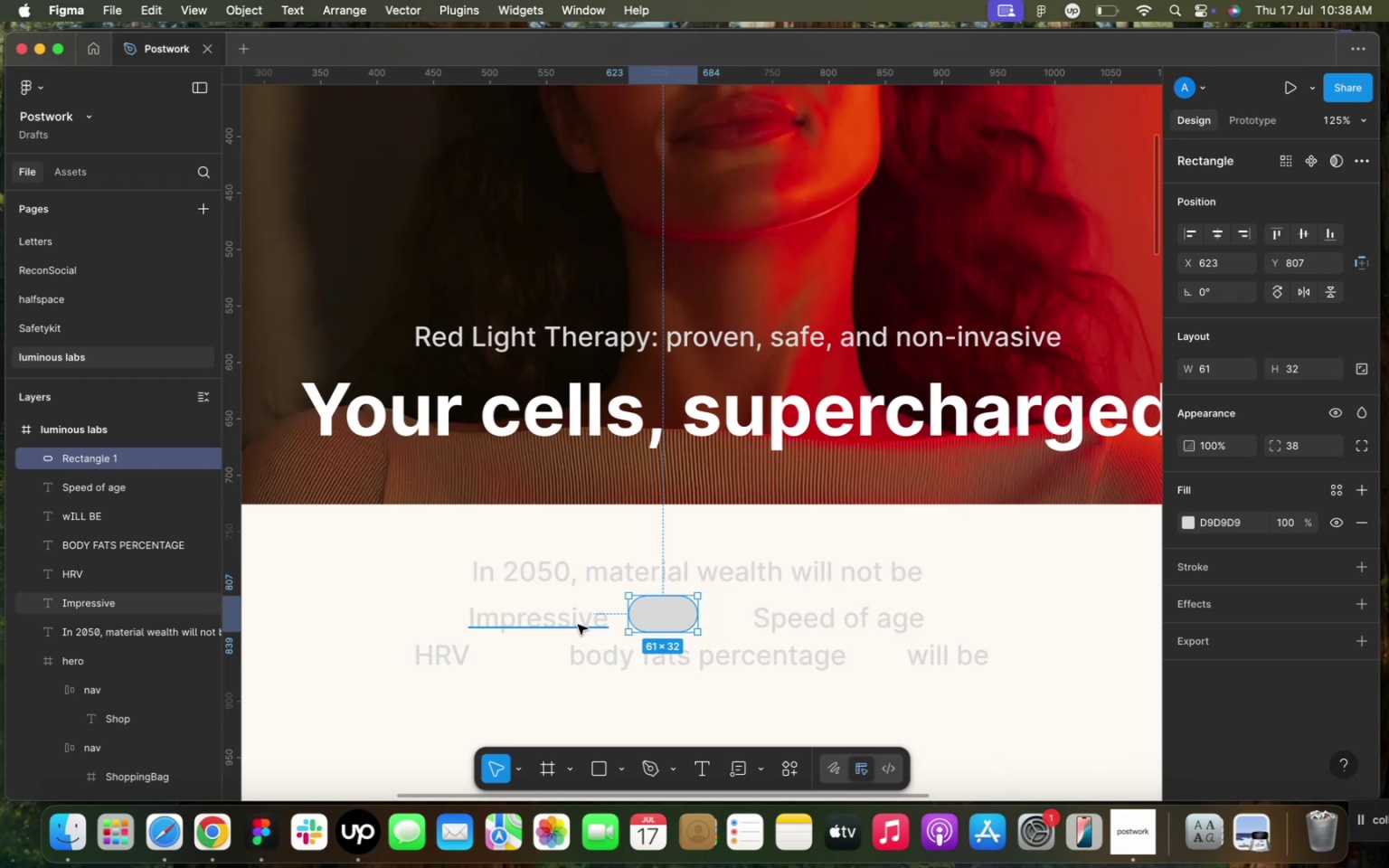 
hold_key(key=ShiftLeft, duration=1.14)
left_click([578, 625])
 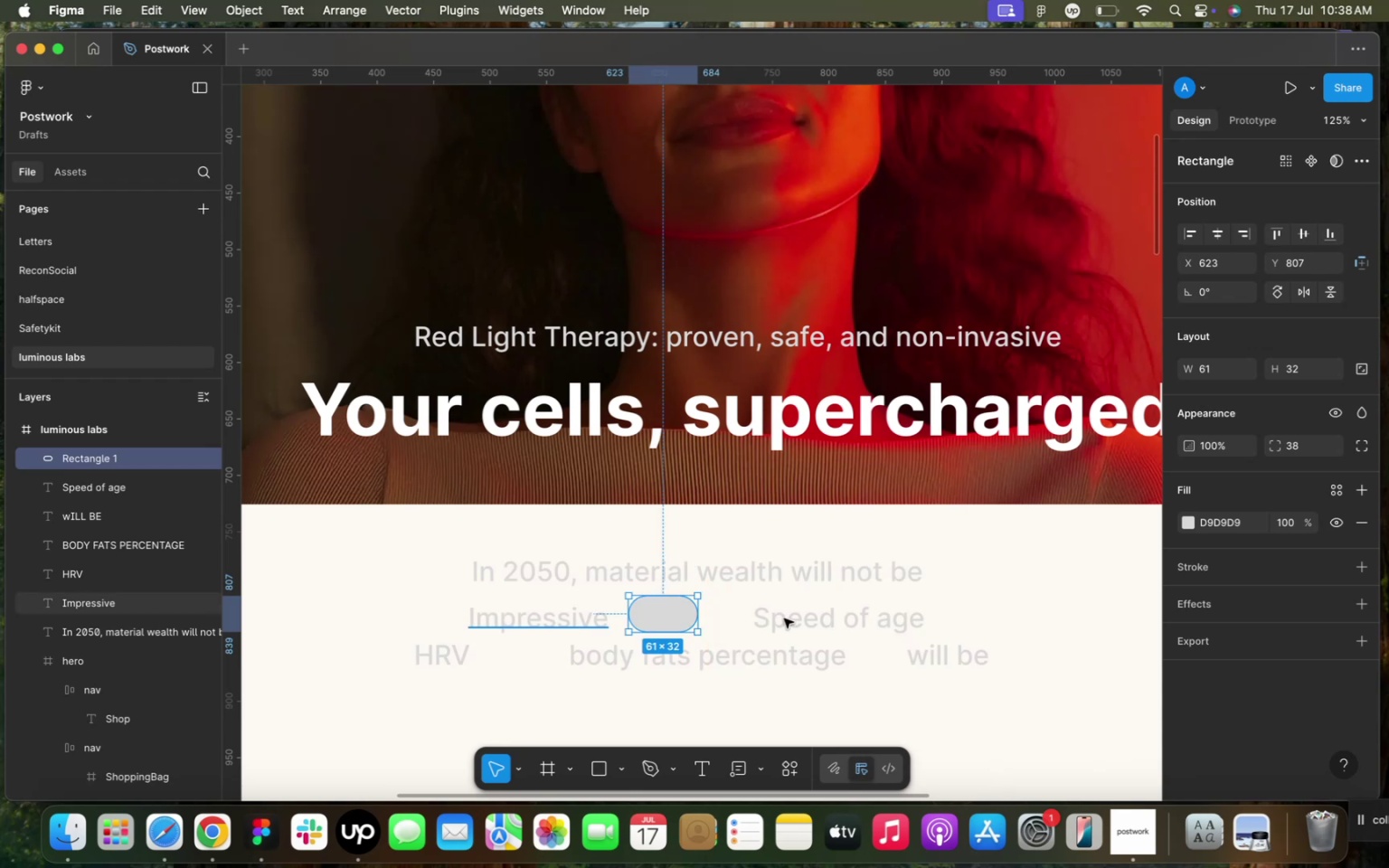 
left_click([793, 618])
 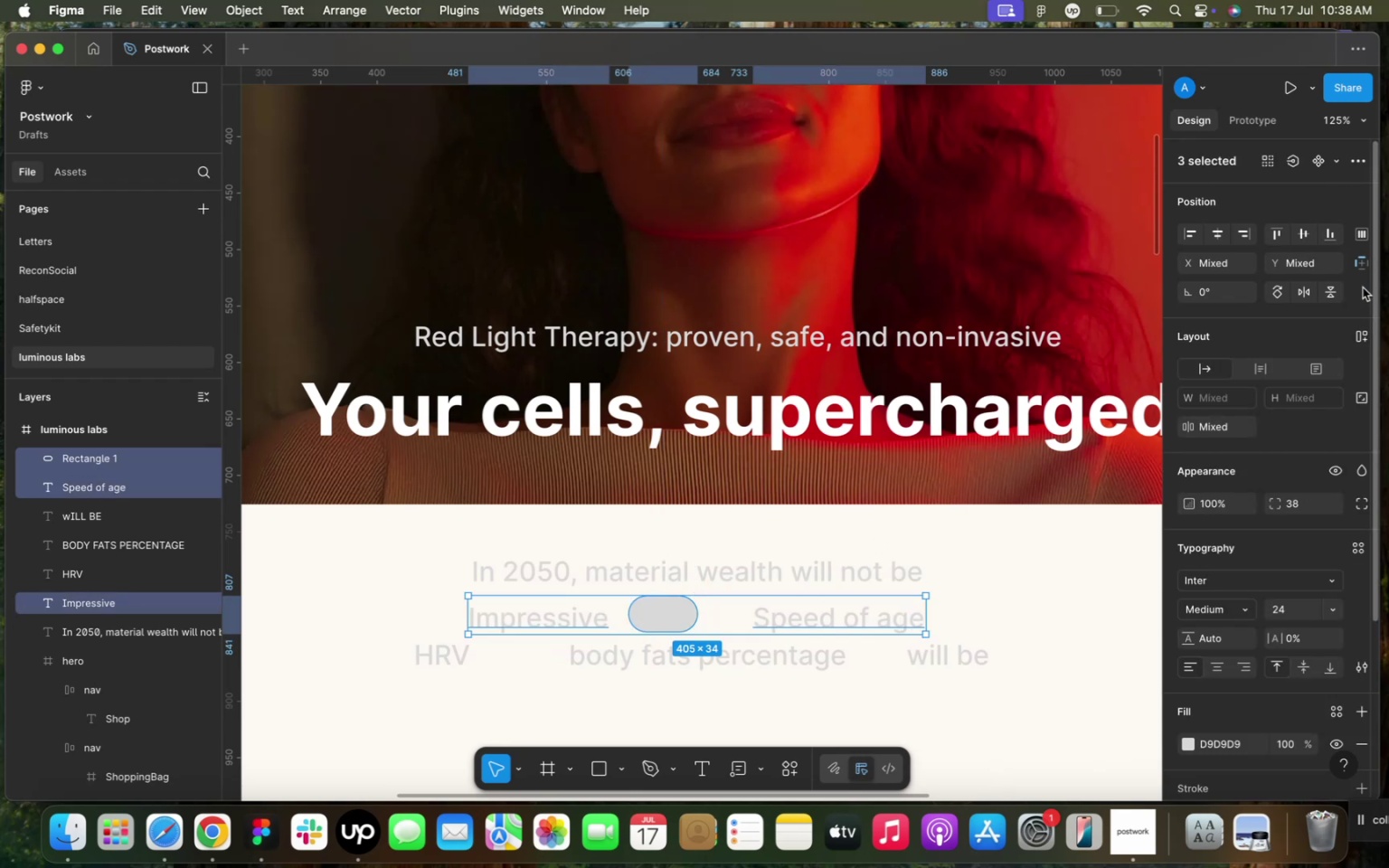 
left_click([1364, 234])
 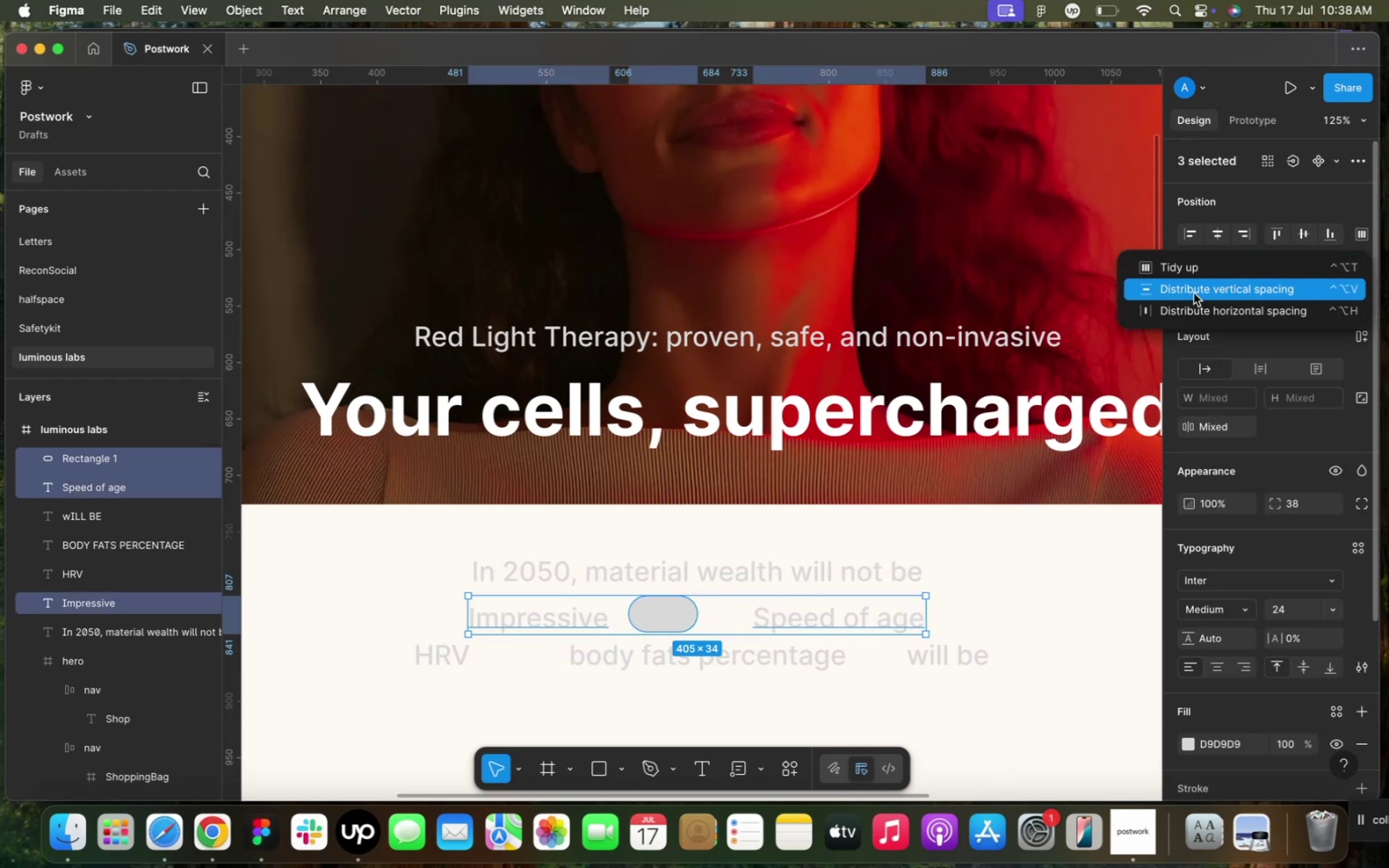 
left_click([1187, 267])
 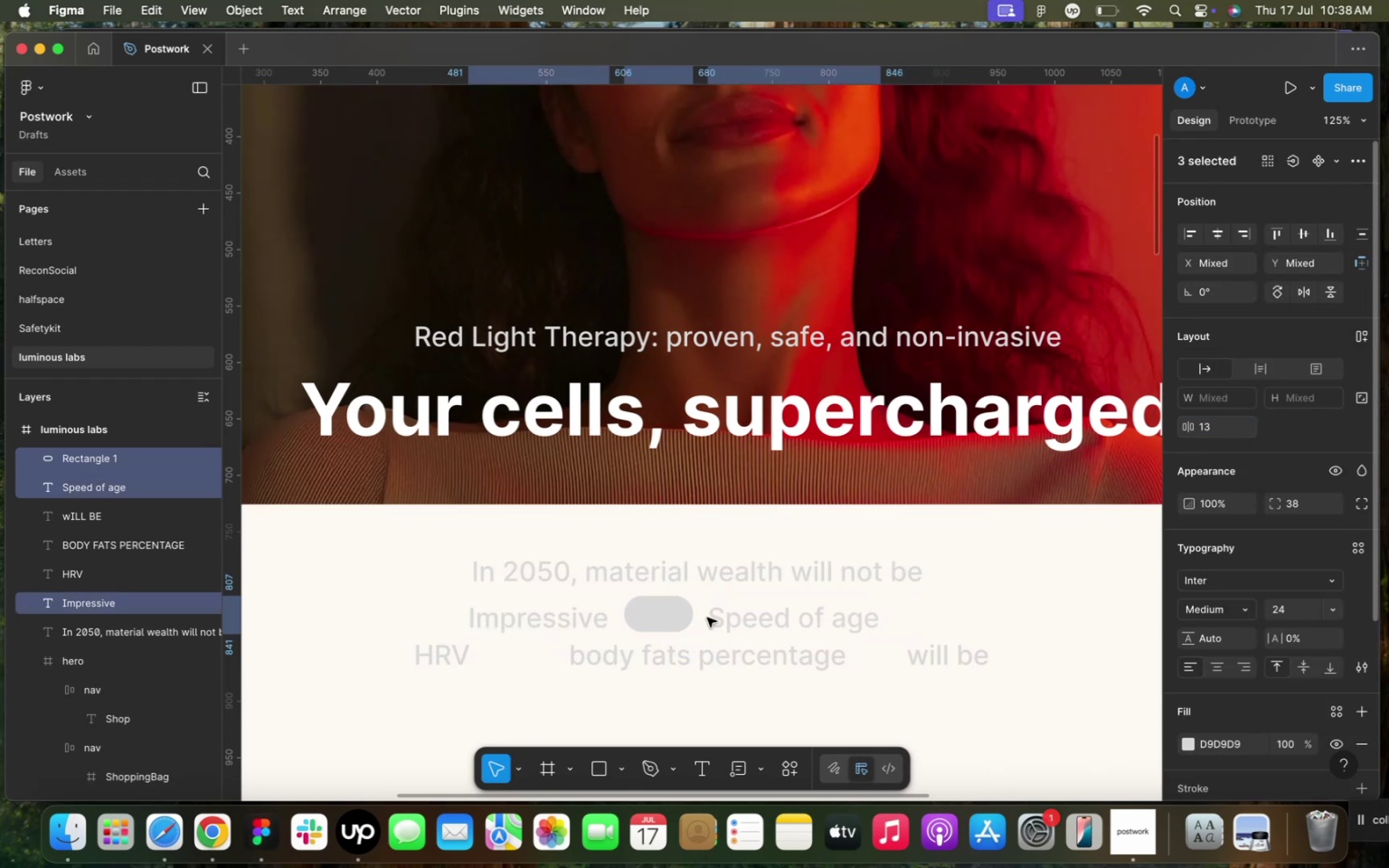 
wait(5.06)
 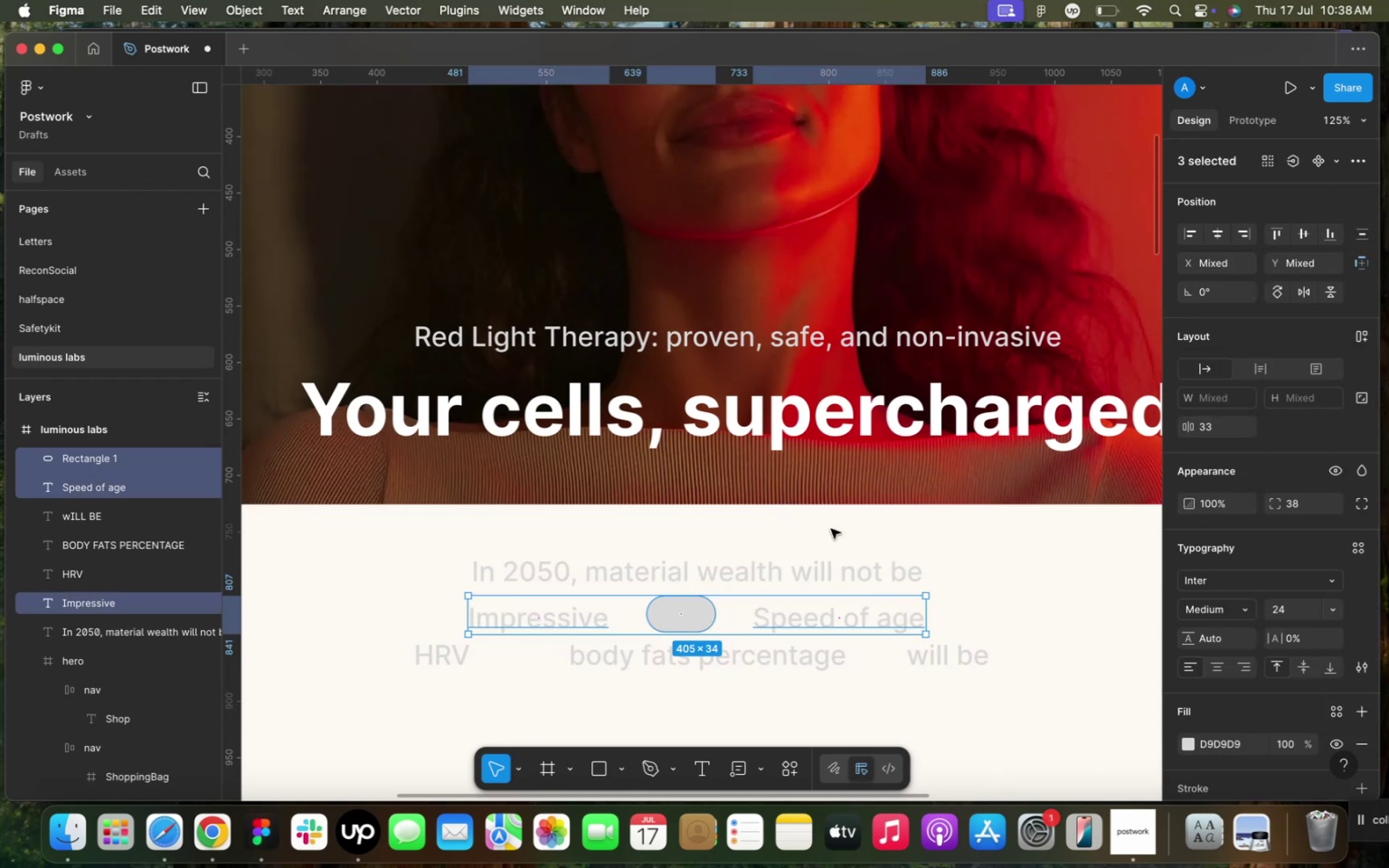 
left_click([1299, 232])
 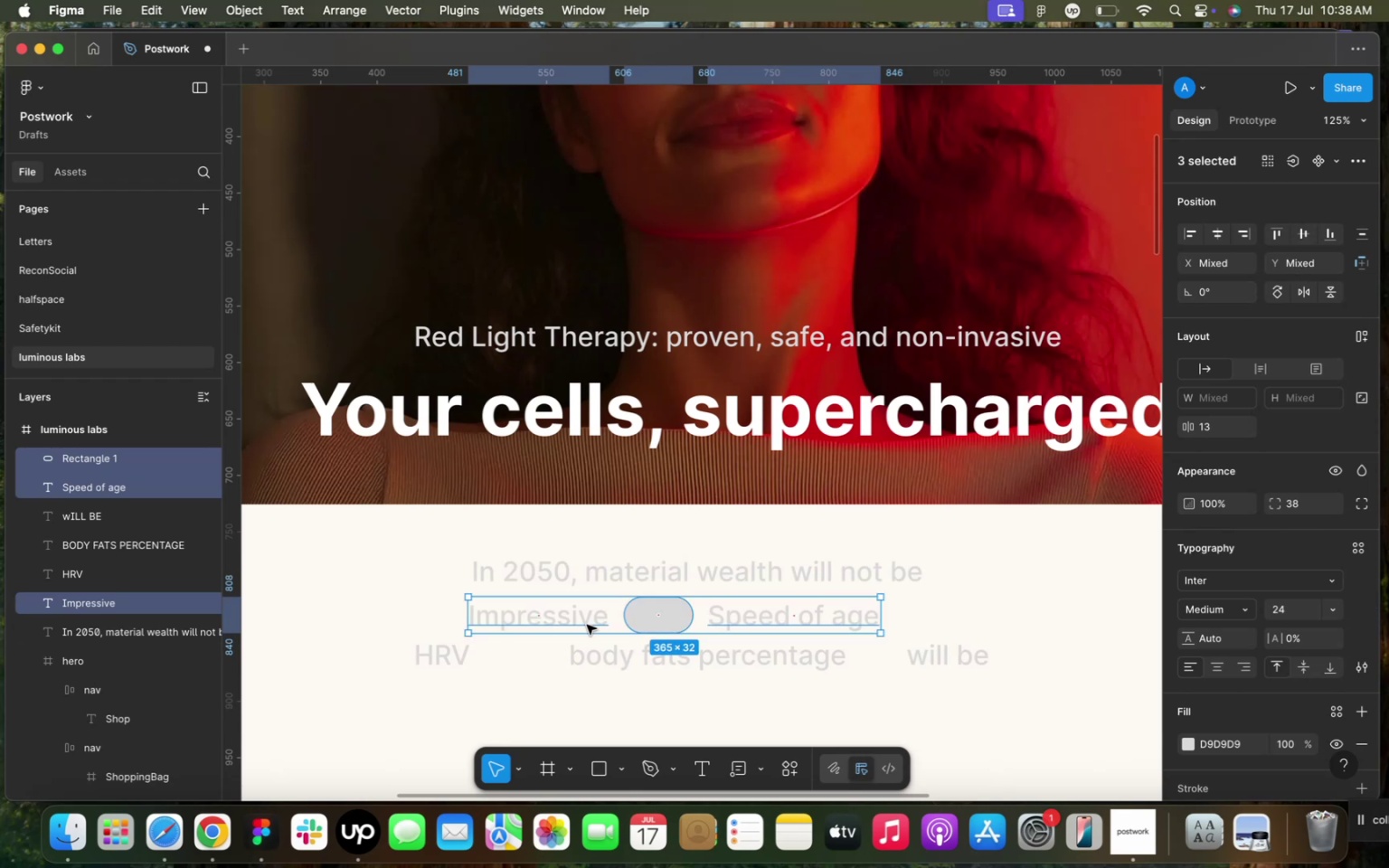 
left_click_drag(start_coordinate=[647, 622], to_coordinate=[686, 621])
 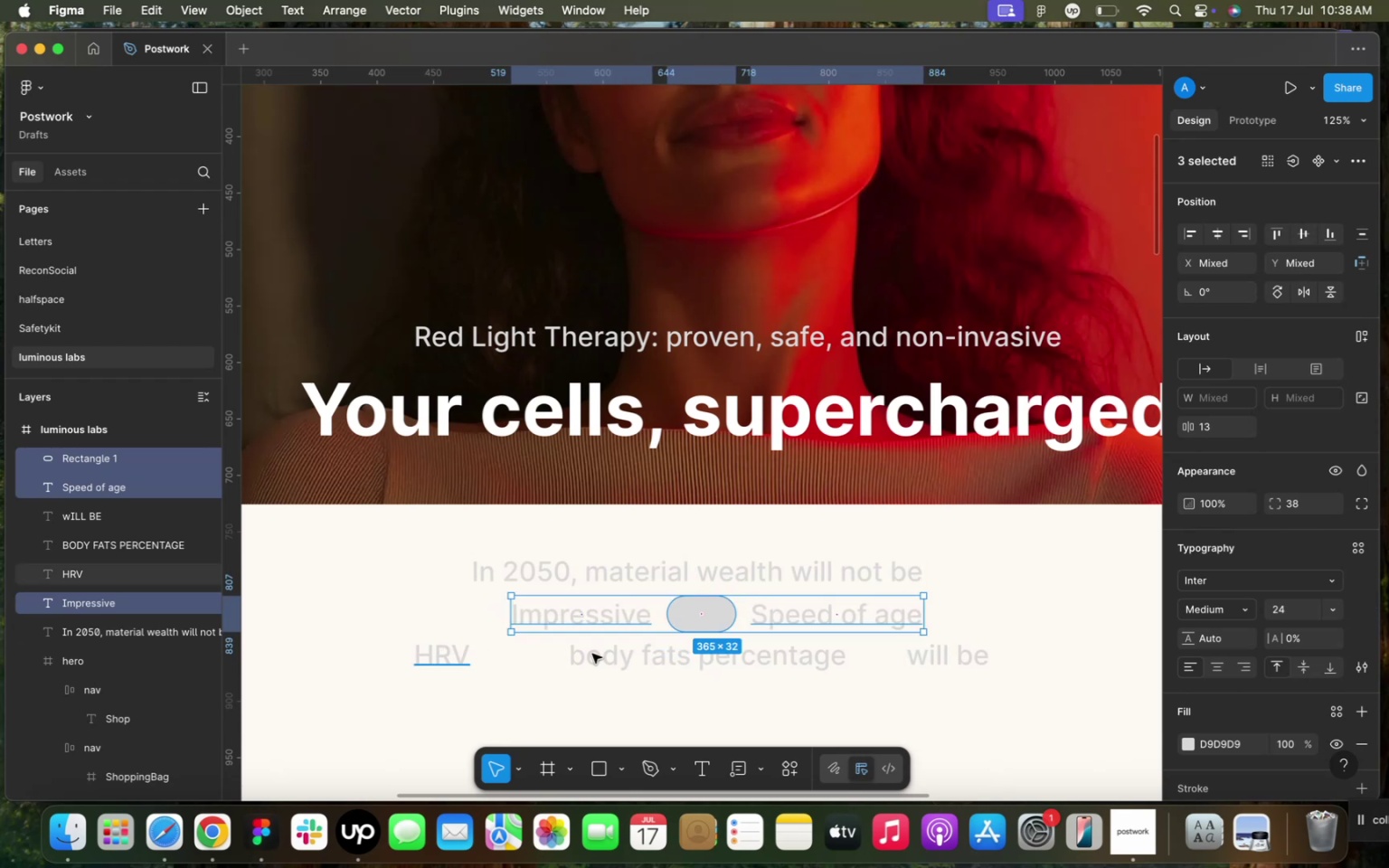 
left_click([686, 615])
 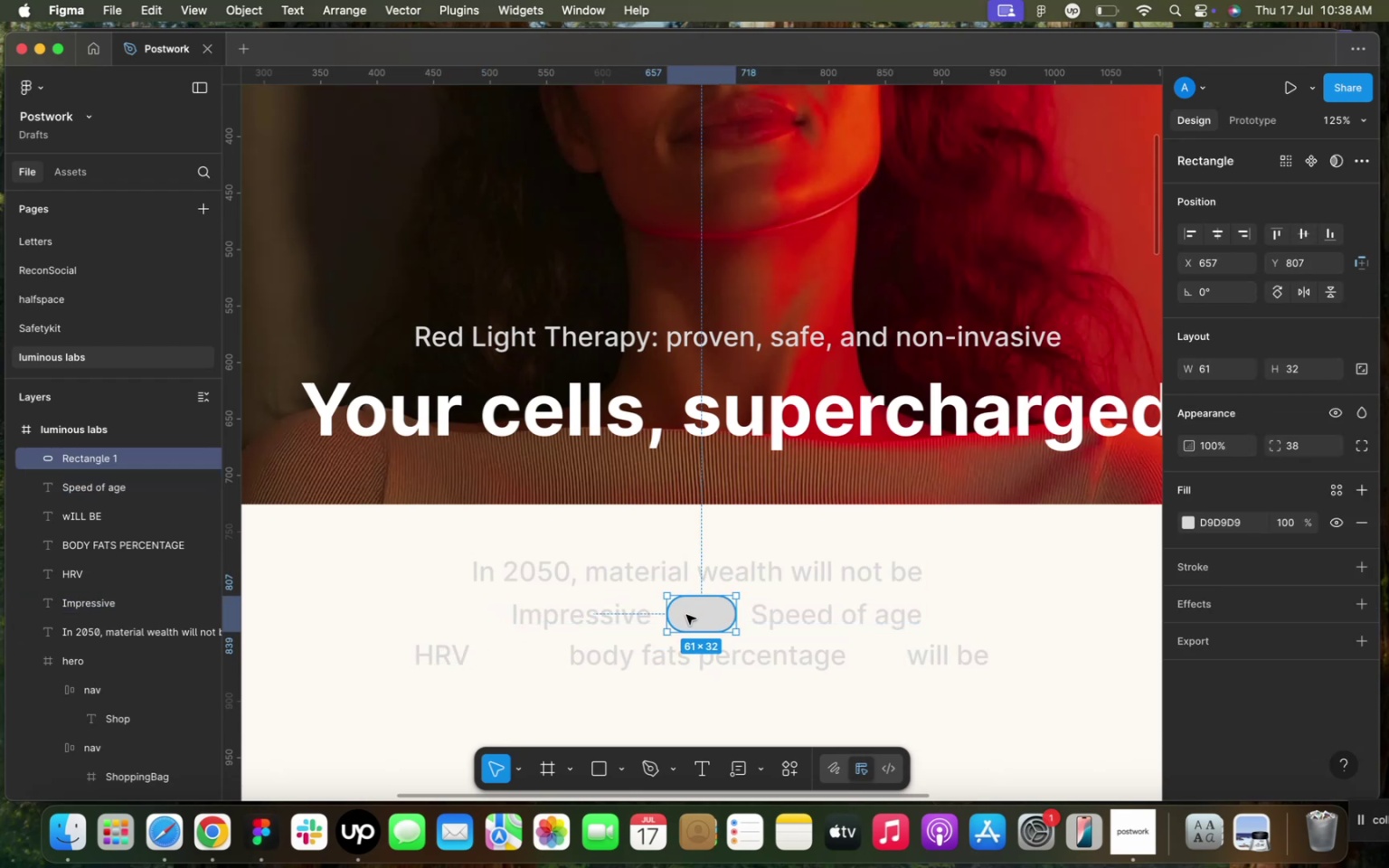 
key(Meta+D)
 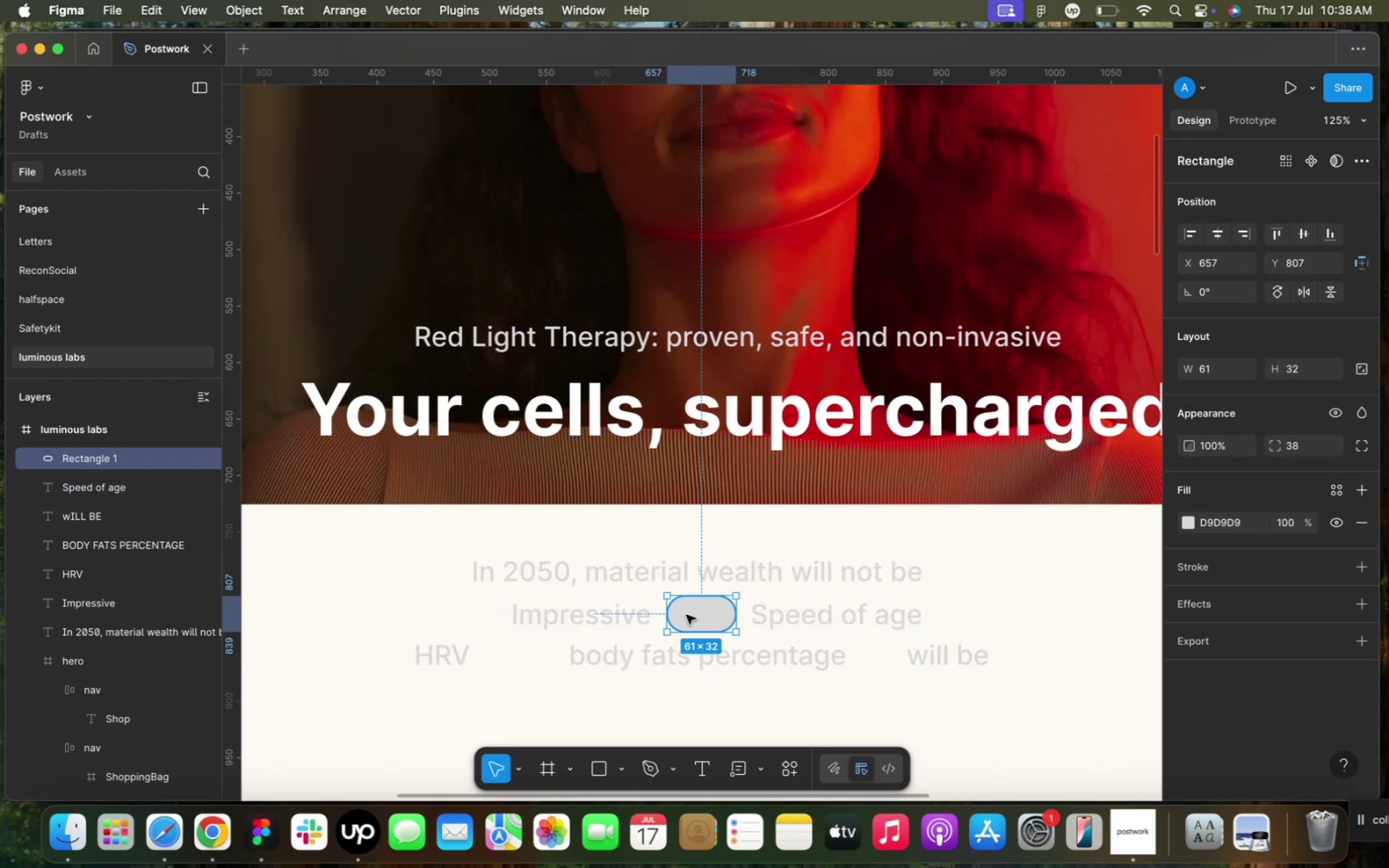 
left_click_drag(start_coordinate=[686, 615], to_coordinate=[509, 655])
 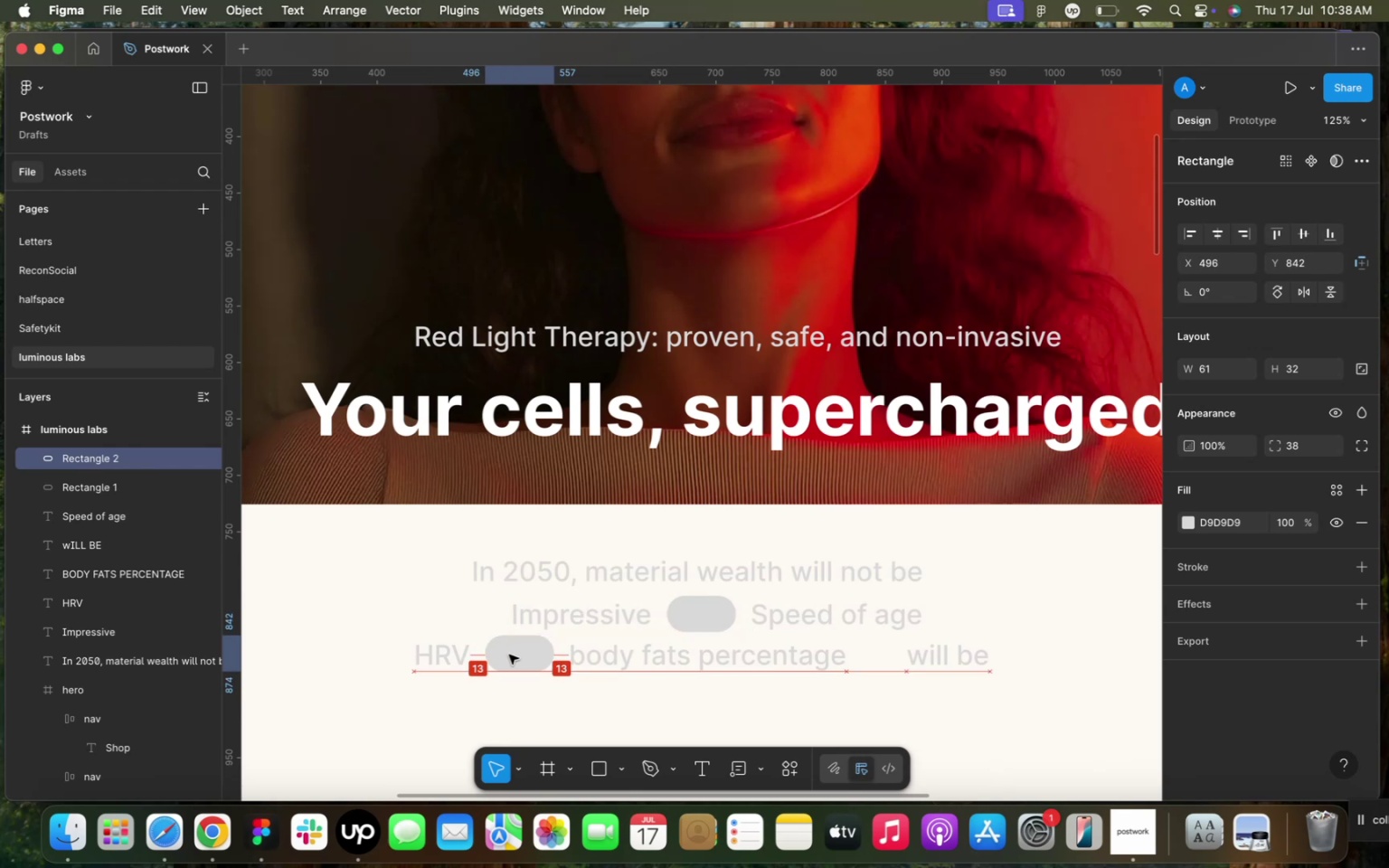 
key(Meta+D)
 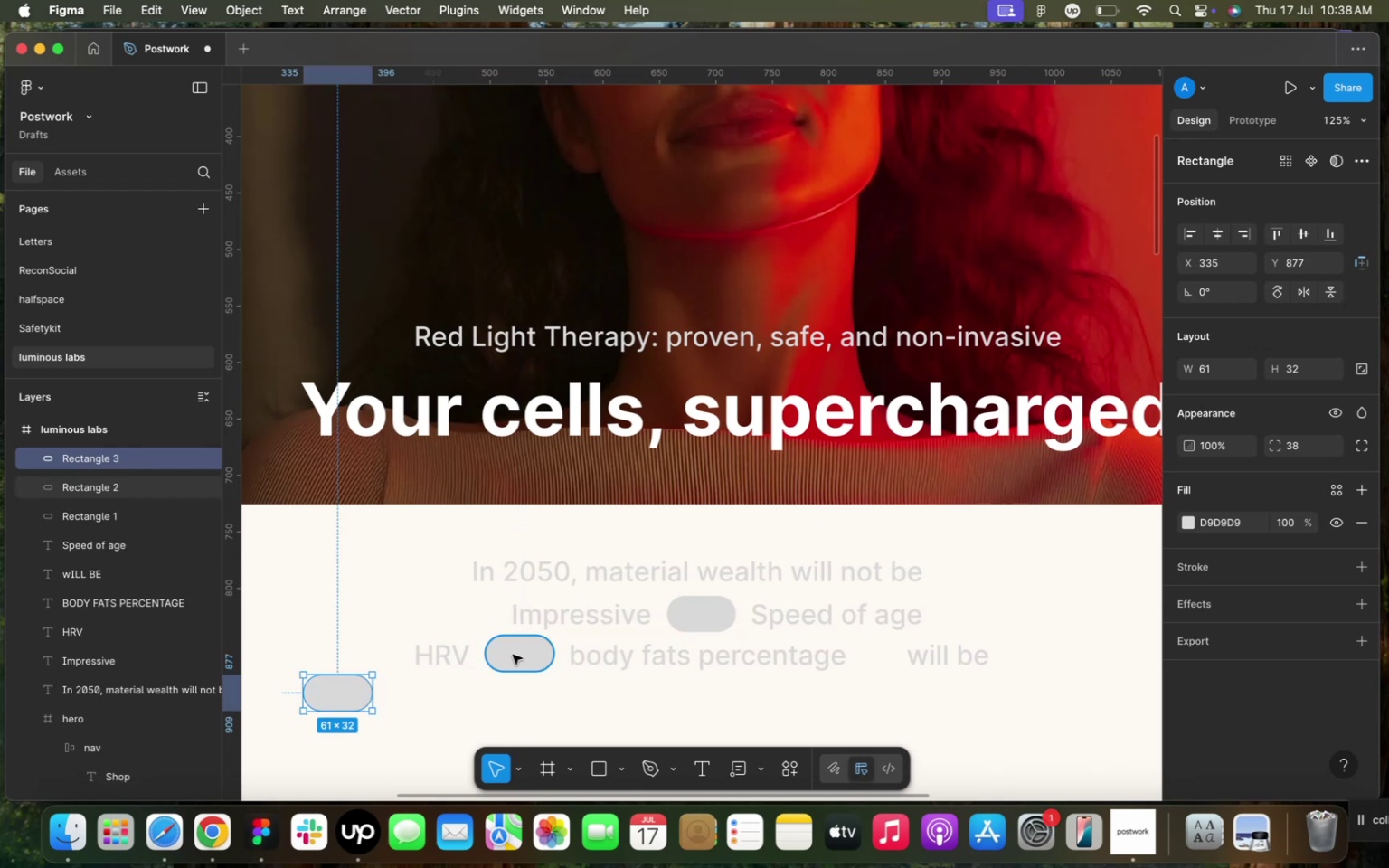 
left_click_drag(start_coordinate=[346, 689], to_coordinate=[891, 654])
 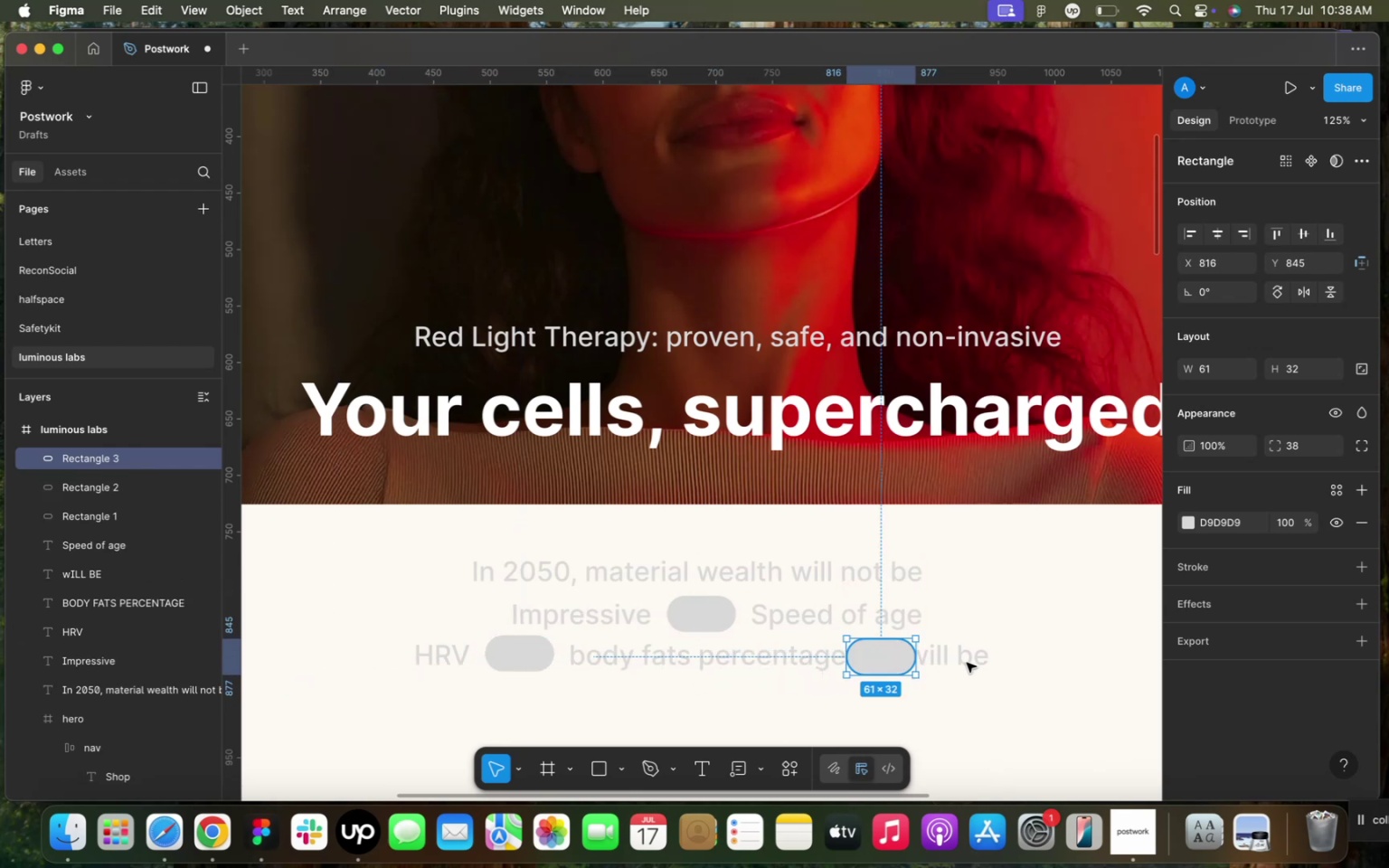 
left_click([967, 663])
 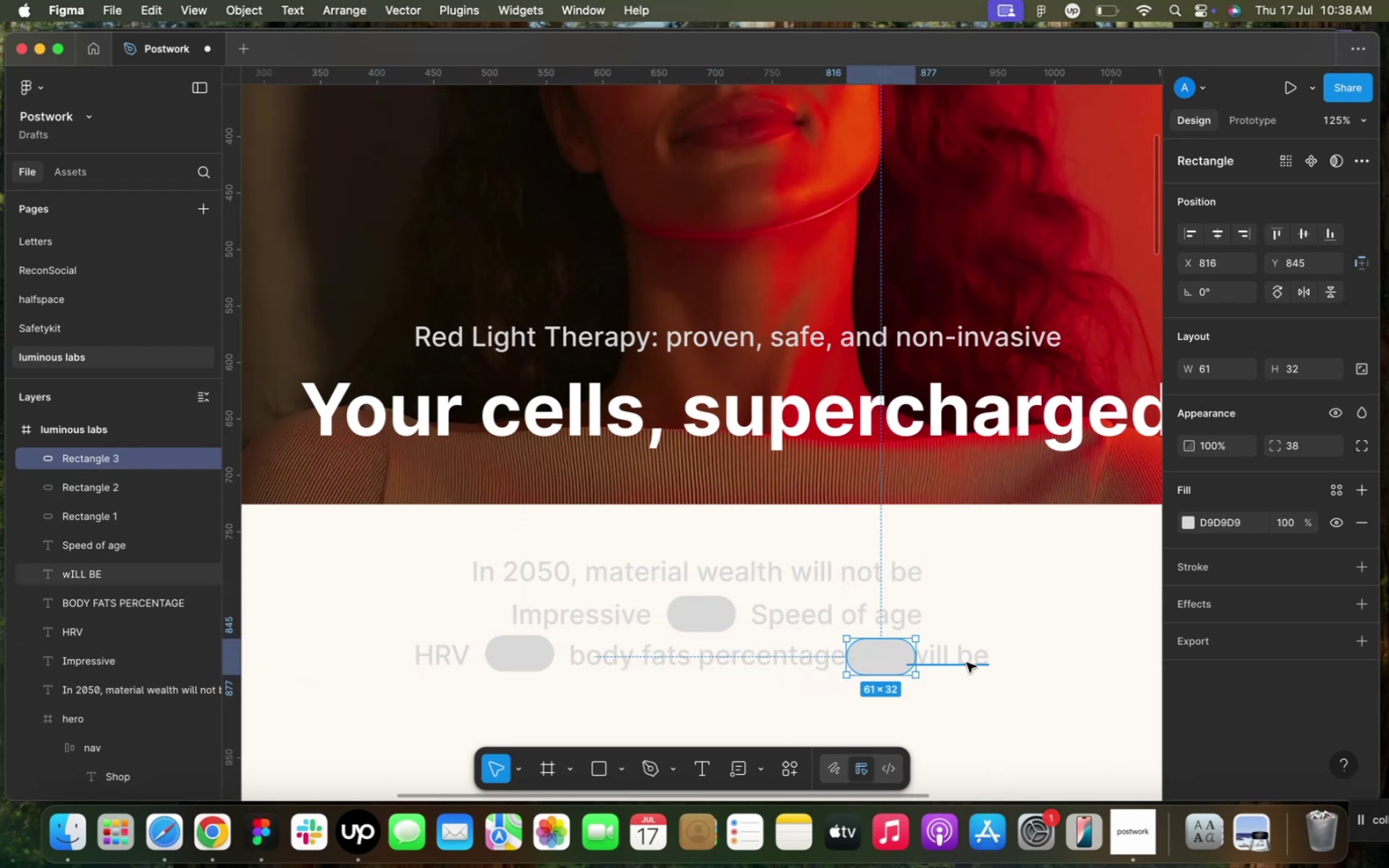 
left_click_drag(start_coordinate=[960, 660], to_coordinate=[997, 660])
 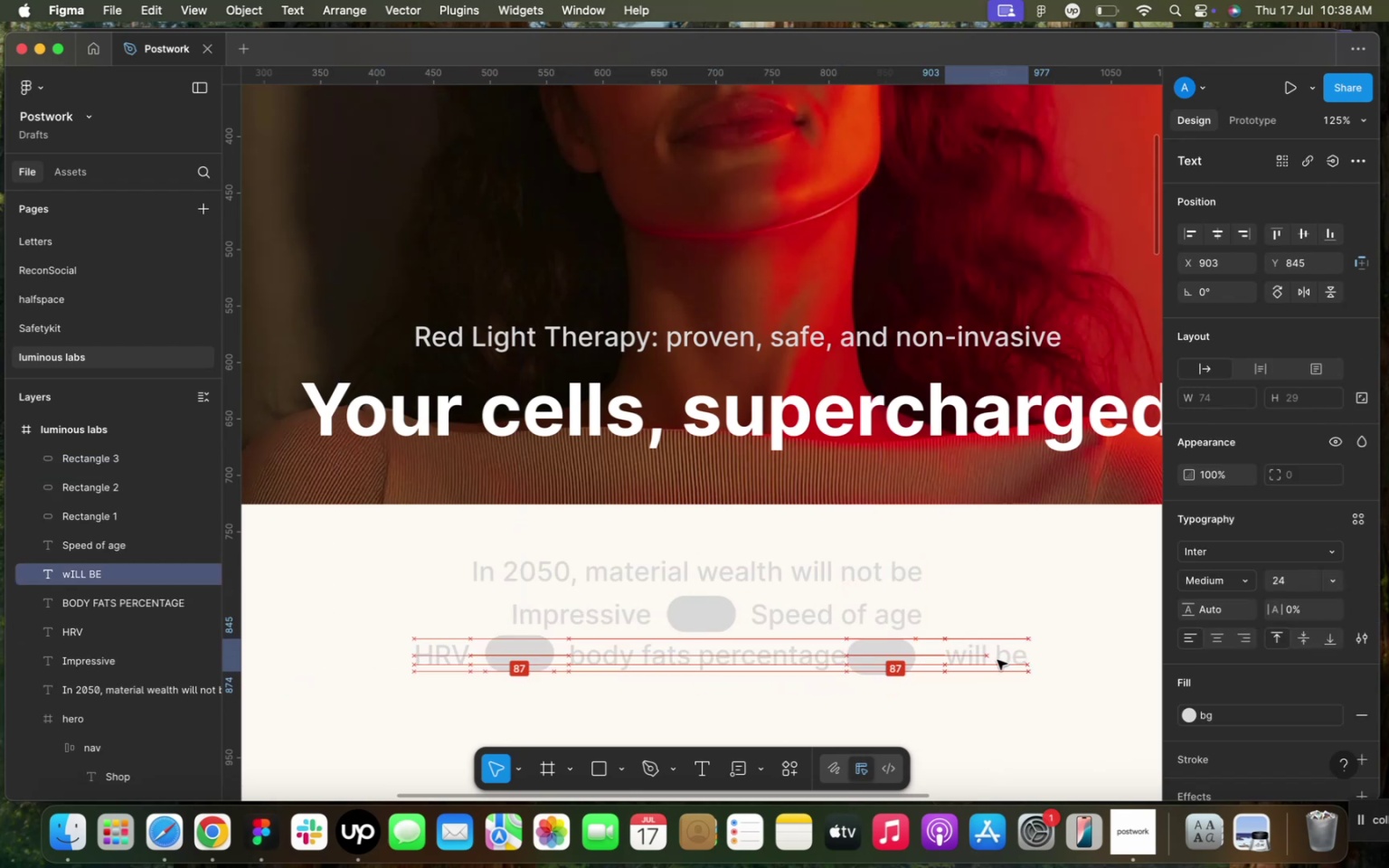 
hold_key(key=ShiftLeft, duration=2.12)
left_click([883, 654])
 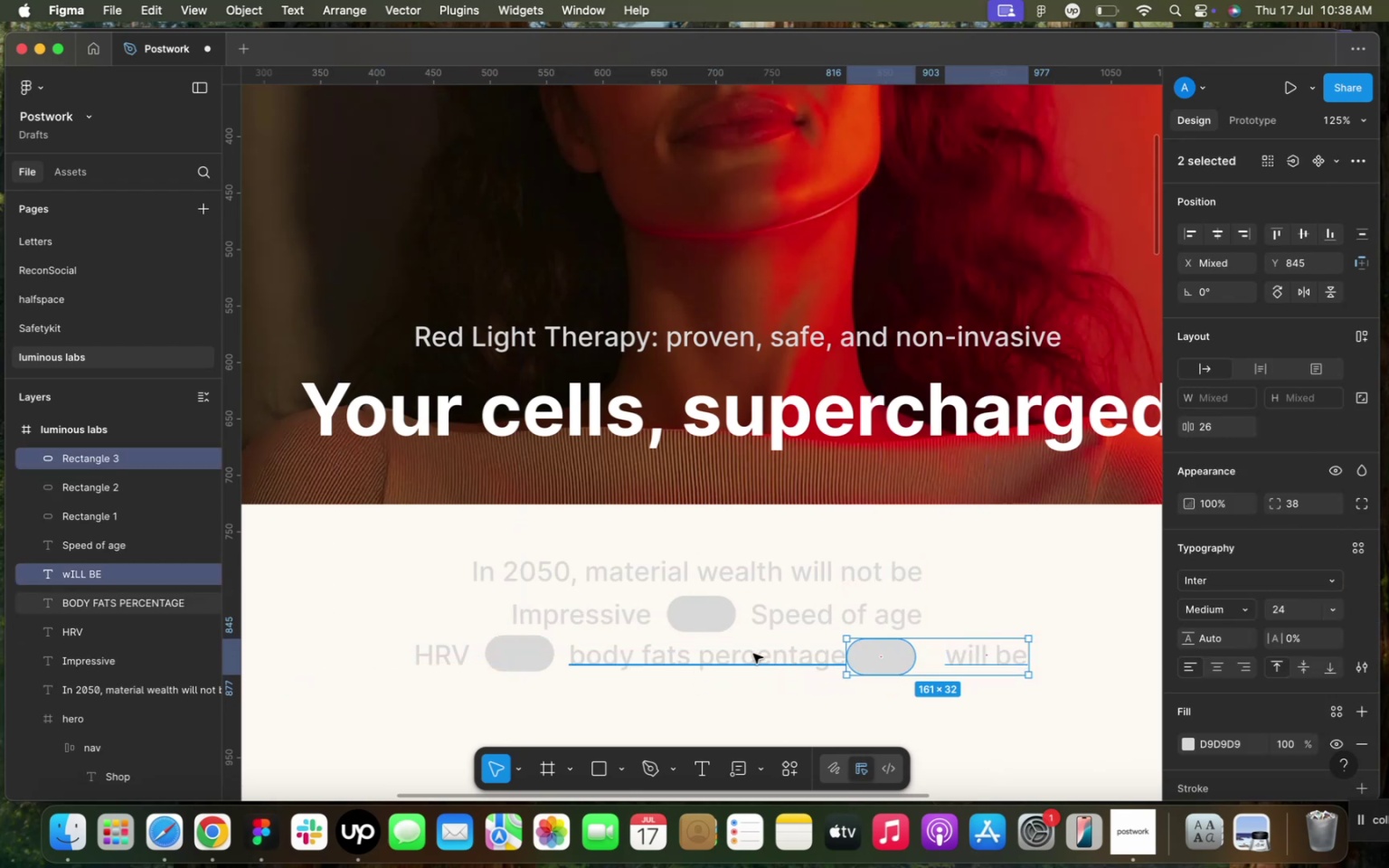 
left_click([507, 651])
 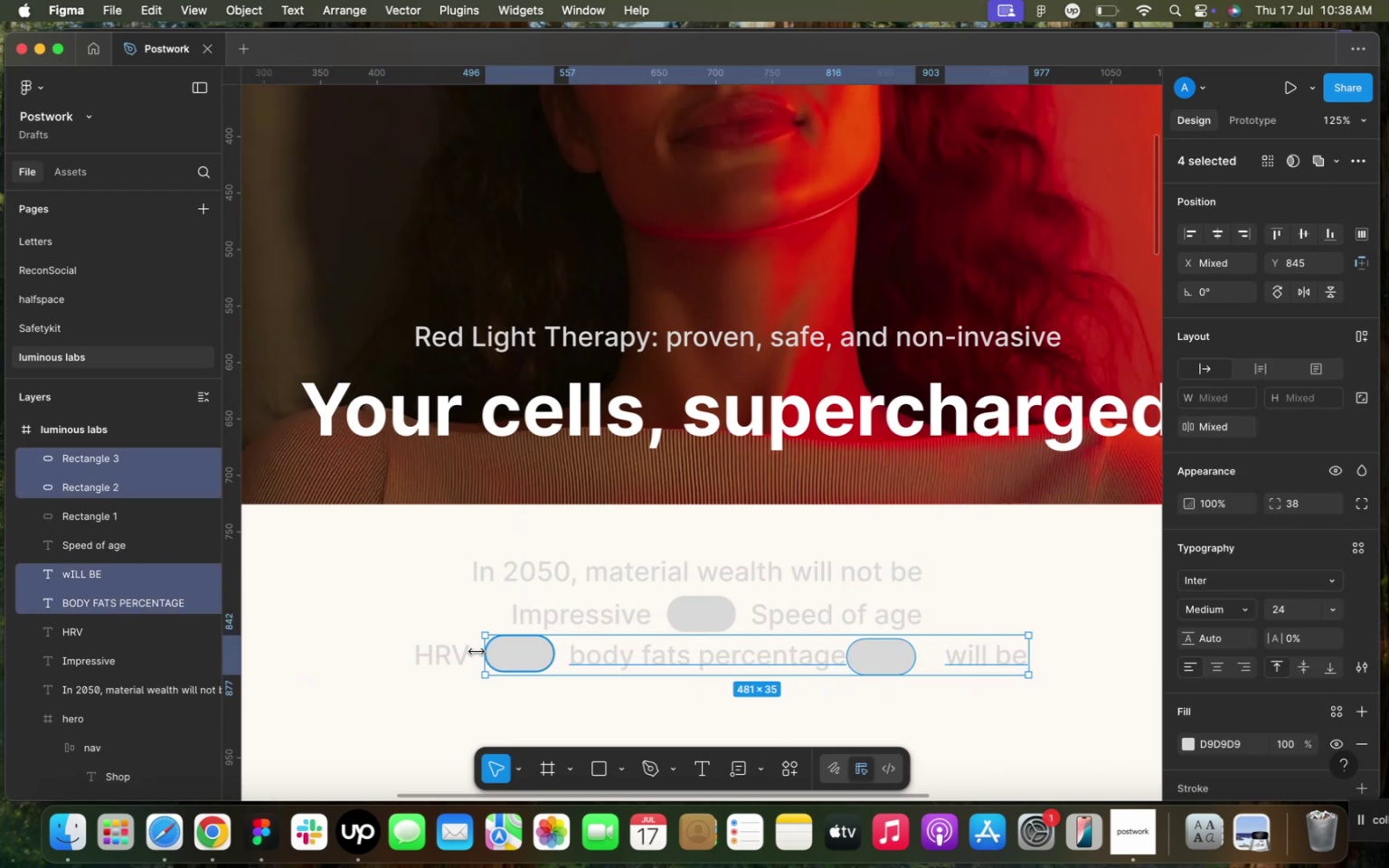 
left_click([449, 651])
 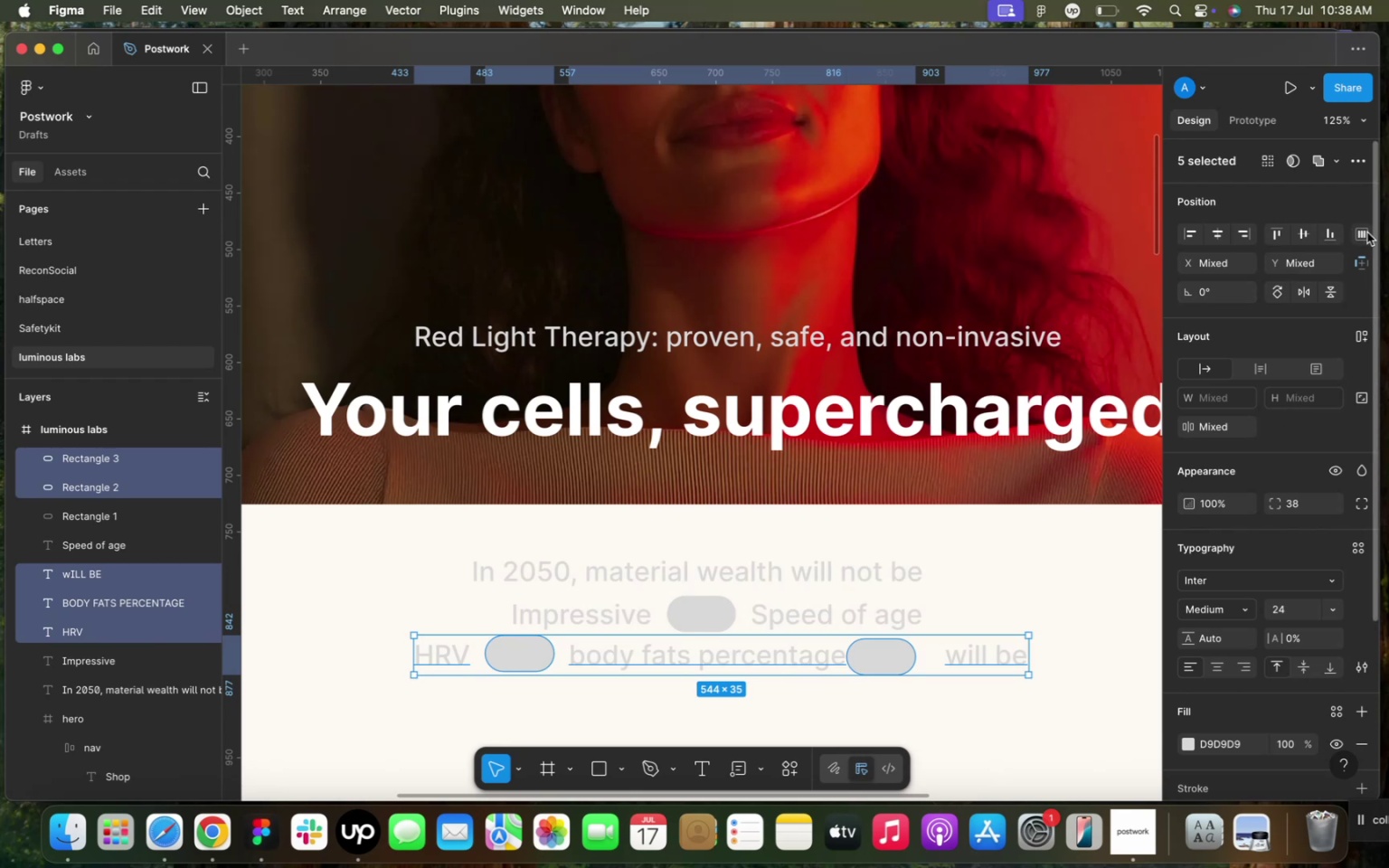 
left_click([1194, 262])
 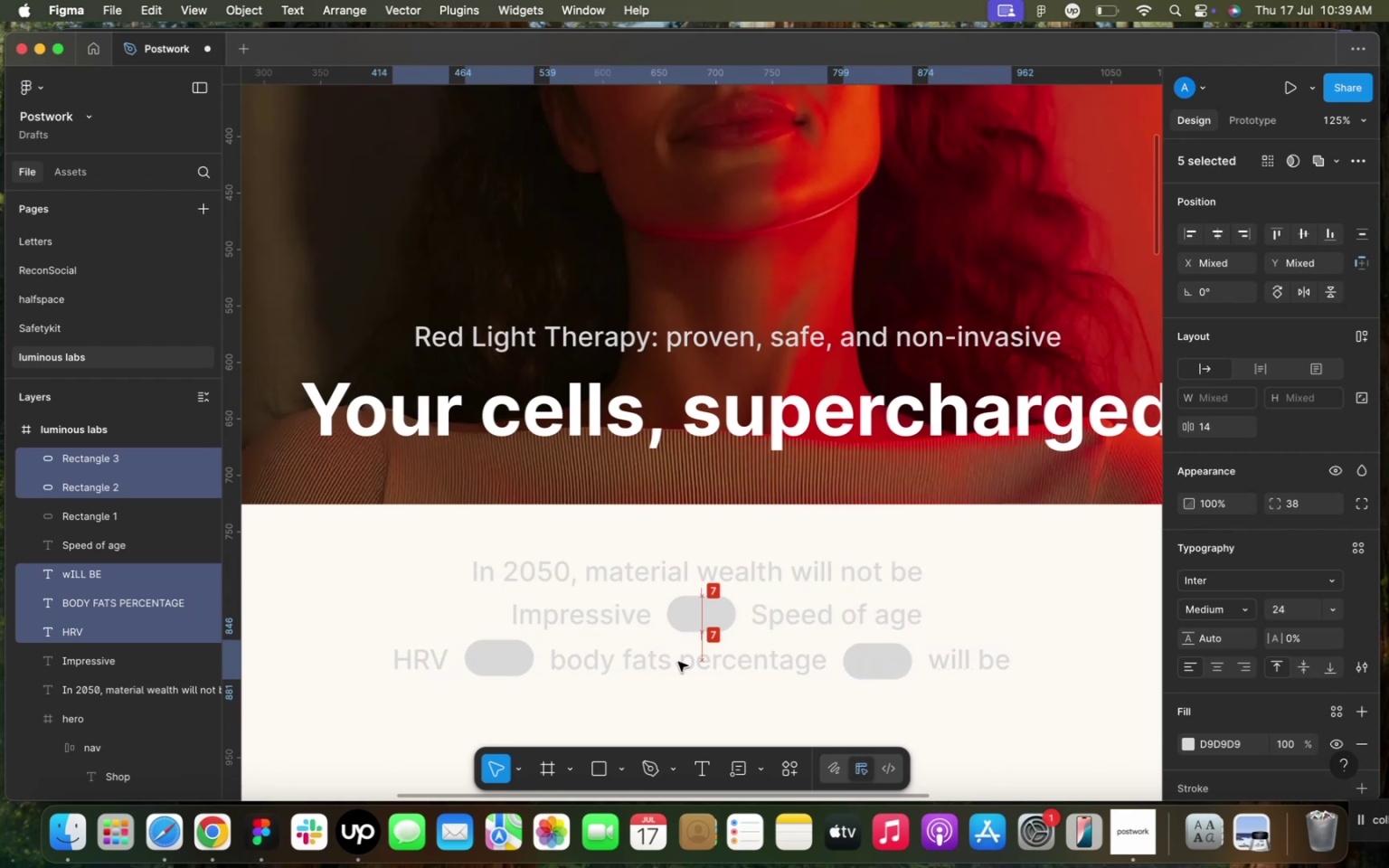 
wait(14.49)
 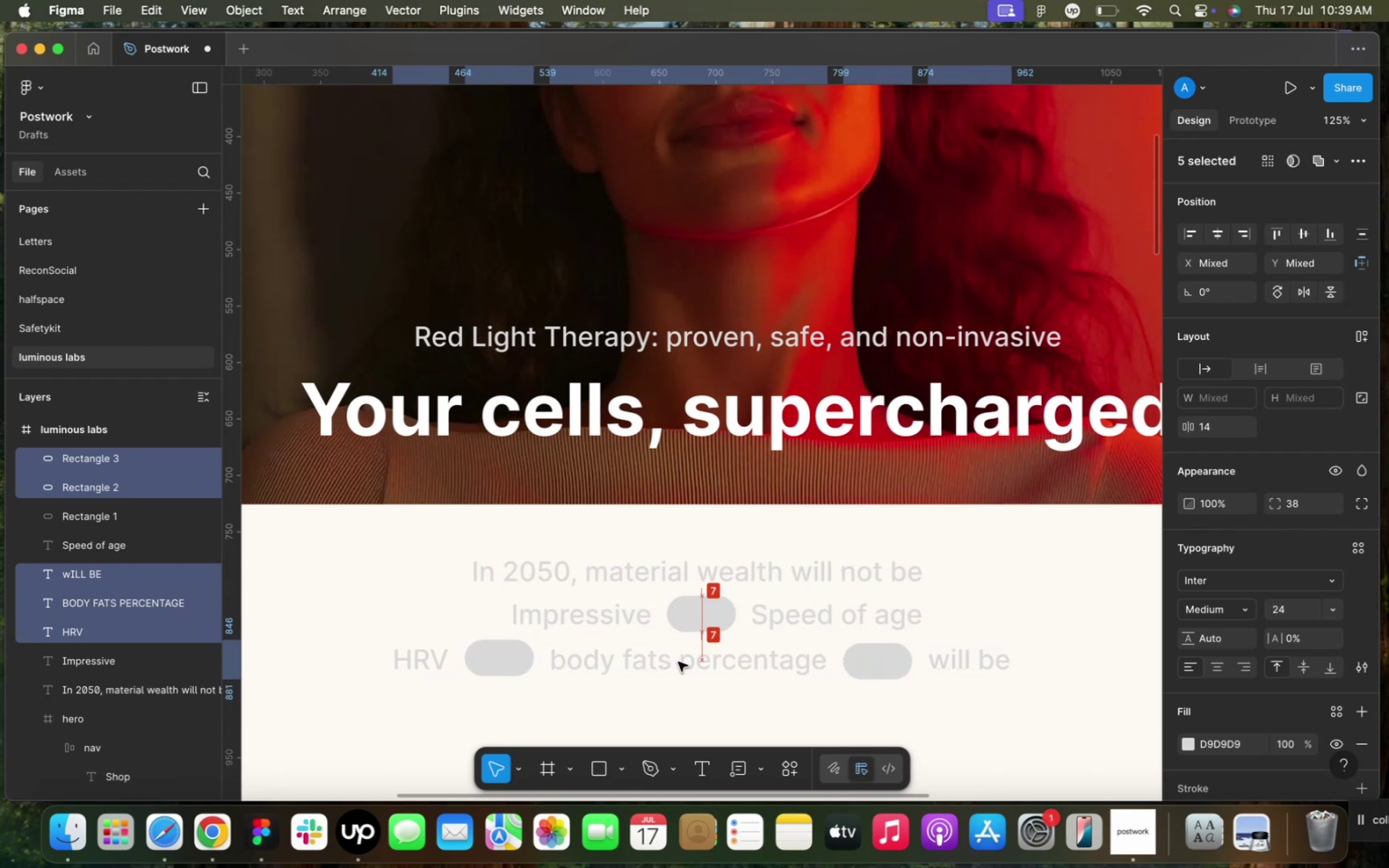 
left_click([555, 607])
 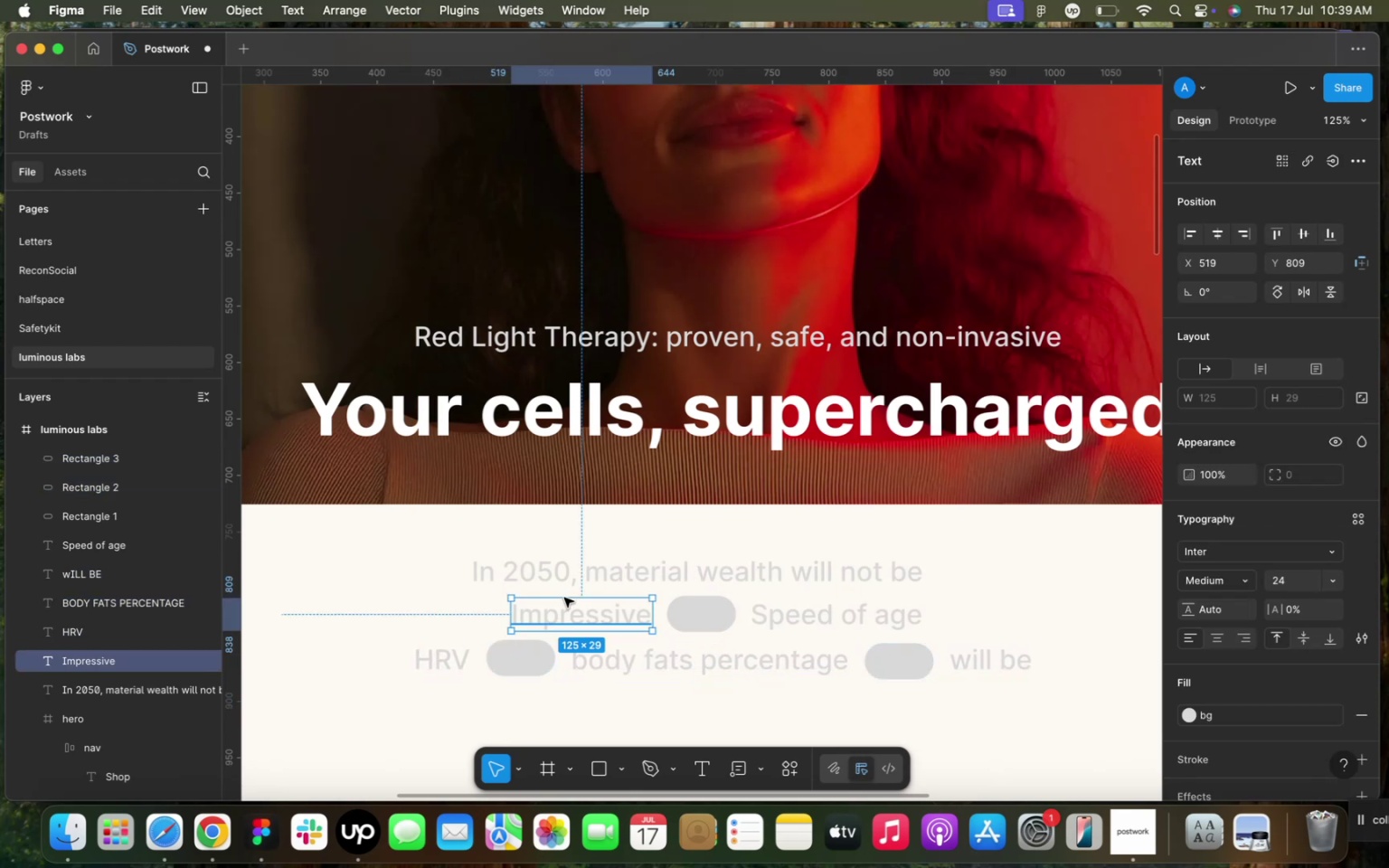 
left_click([604, 574])
 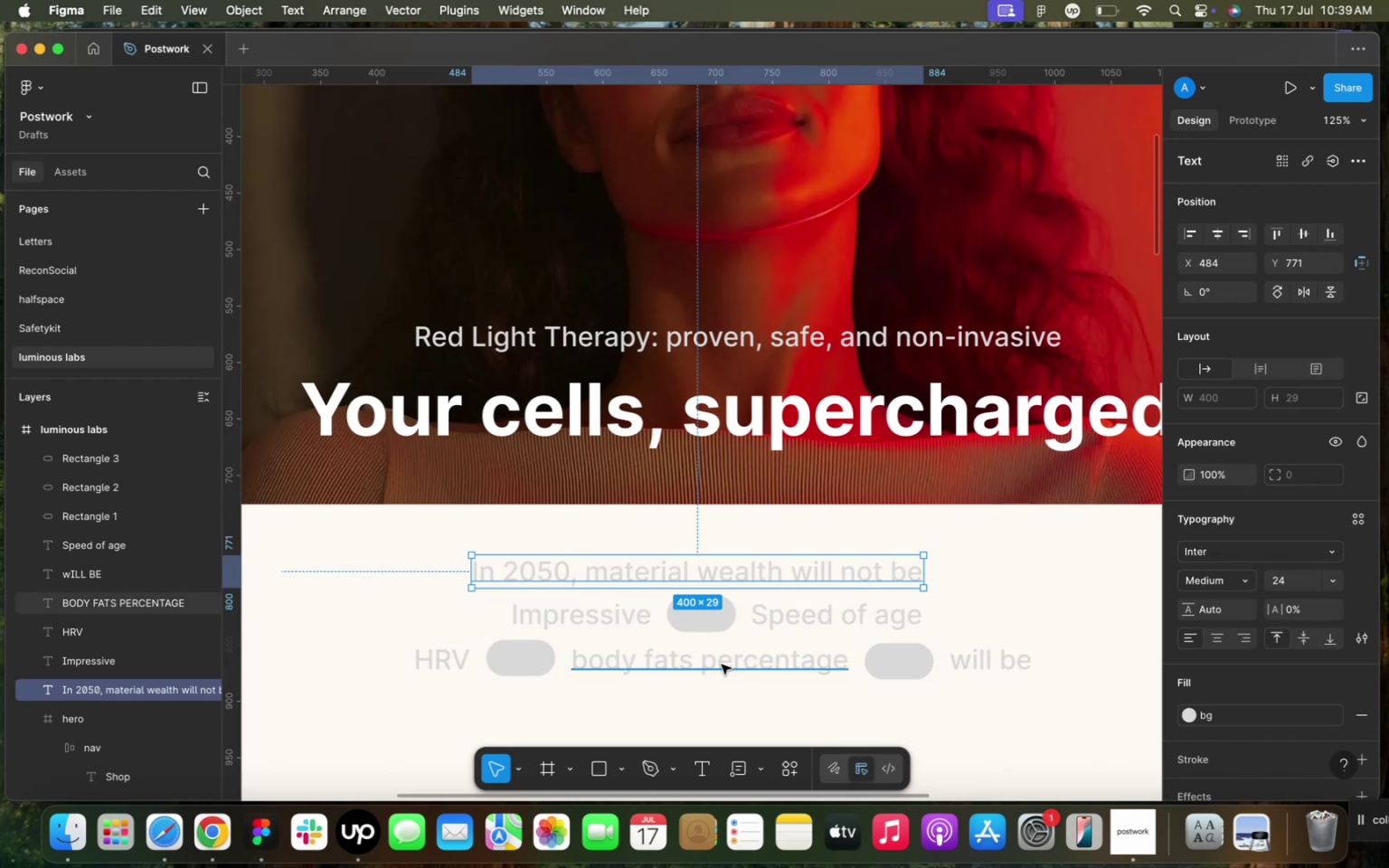 
wait(5.33)
 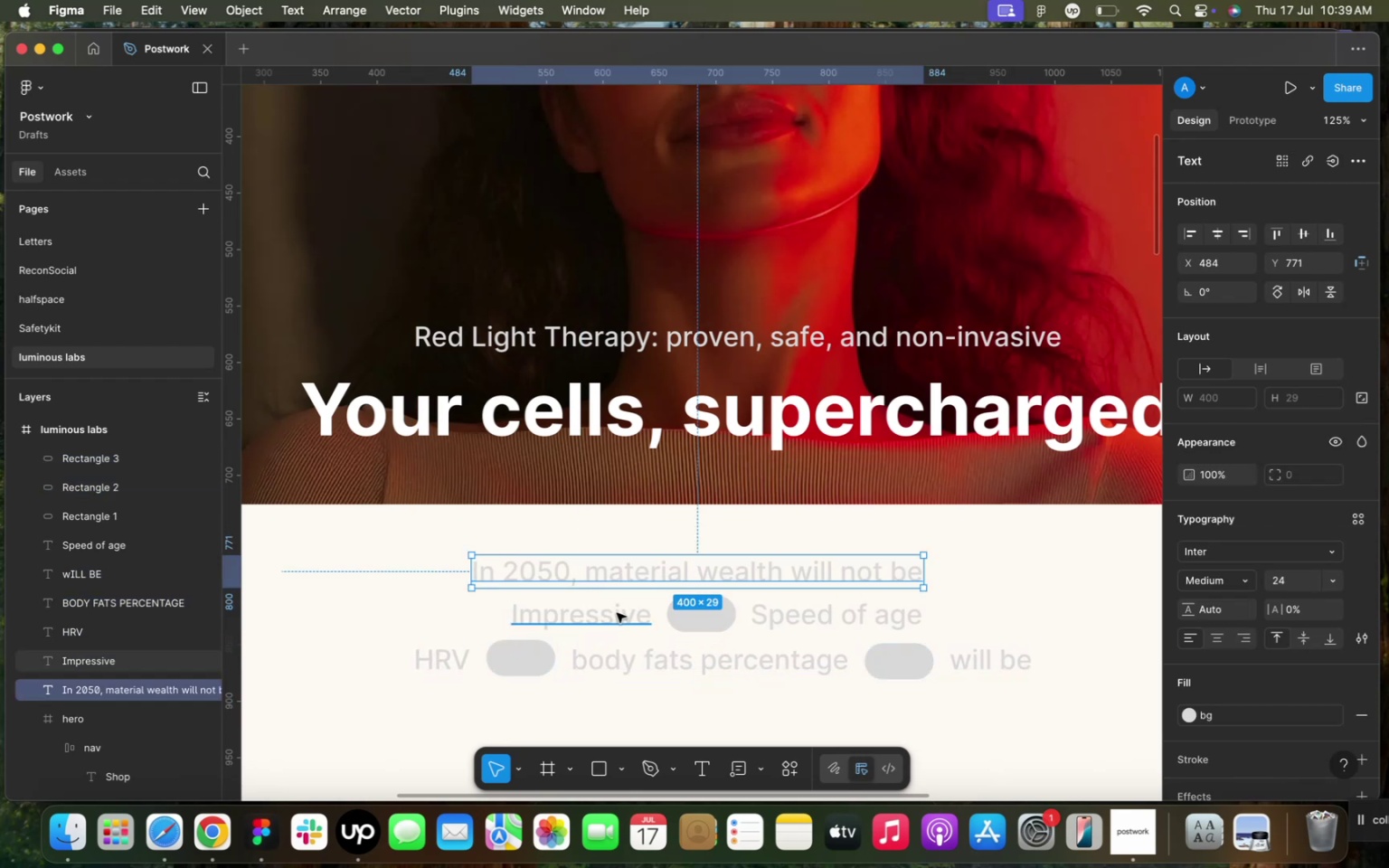 
left_click([1222, 712])
 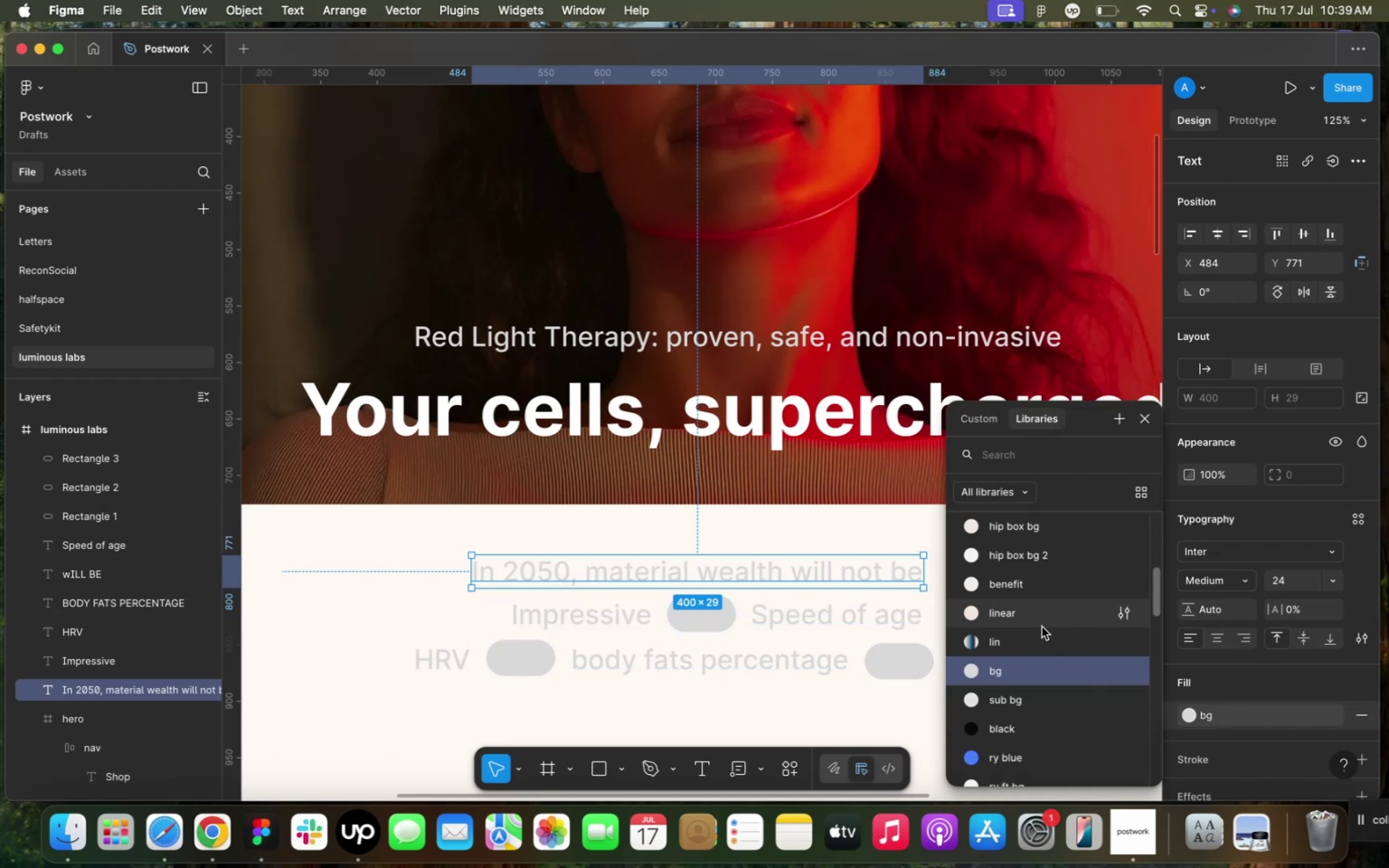 
left_click([1029, 735])
 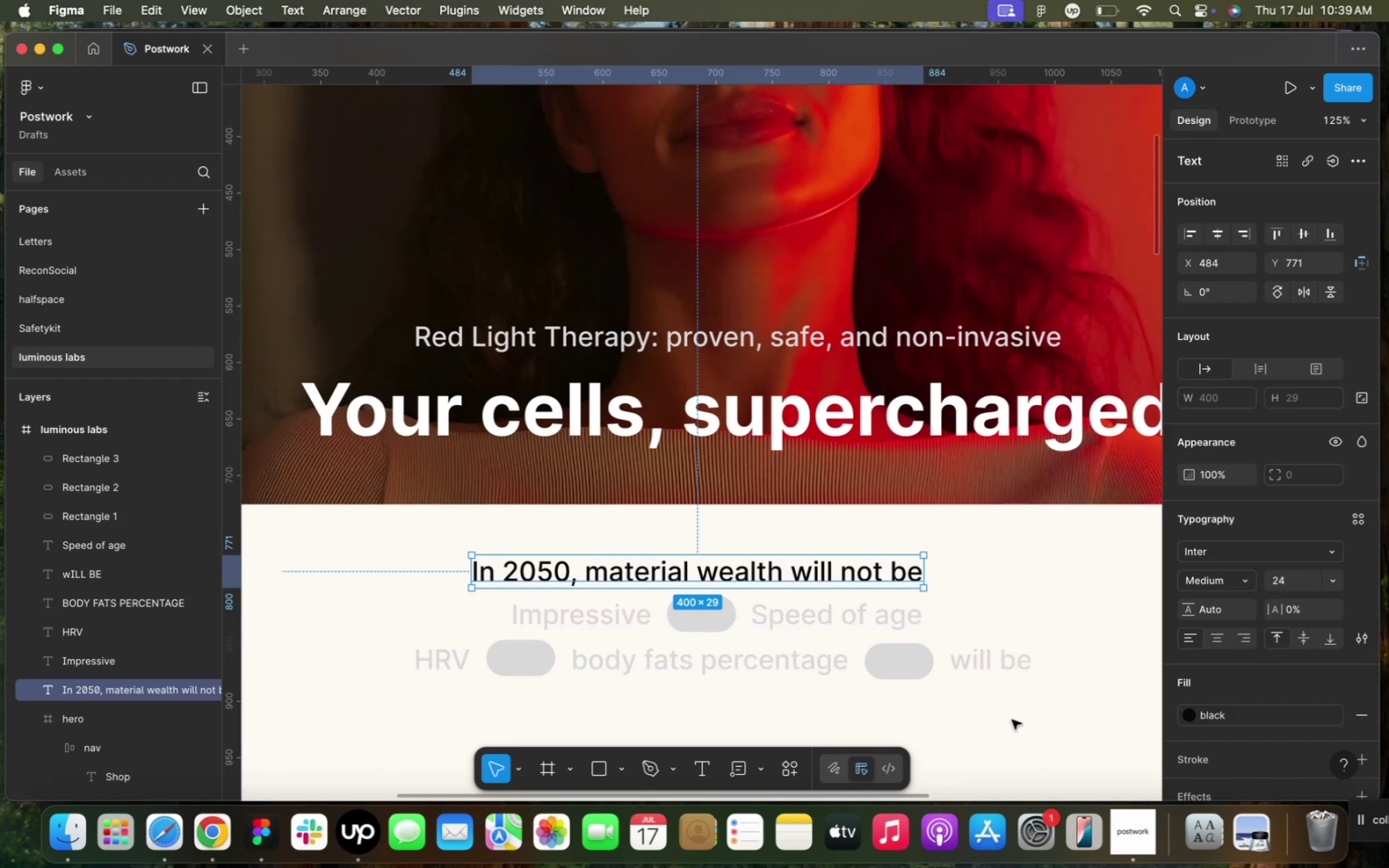 
left_click([1029, 561])
 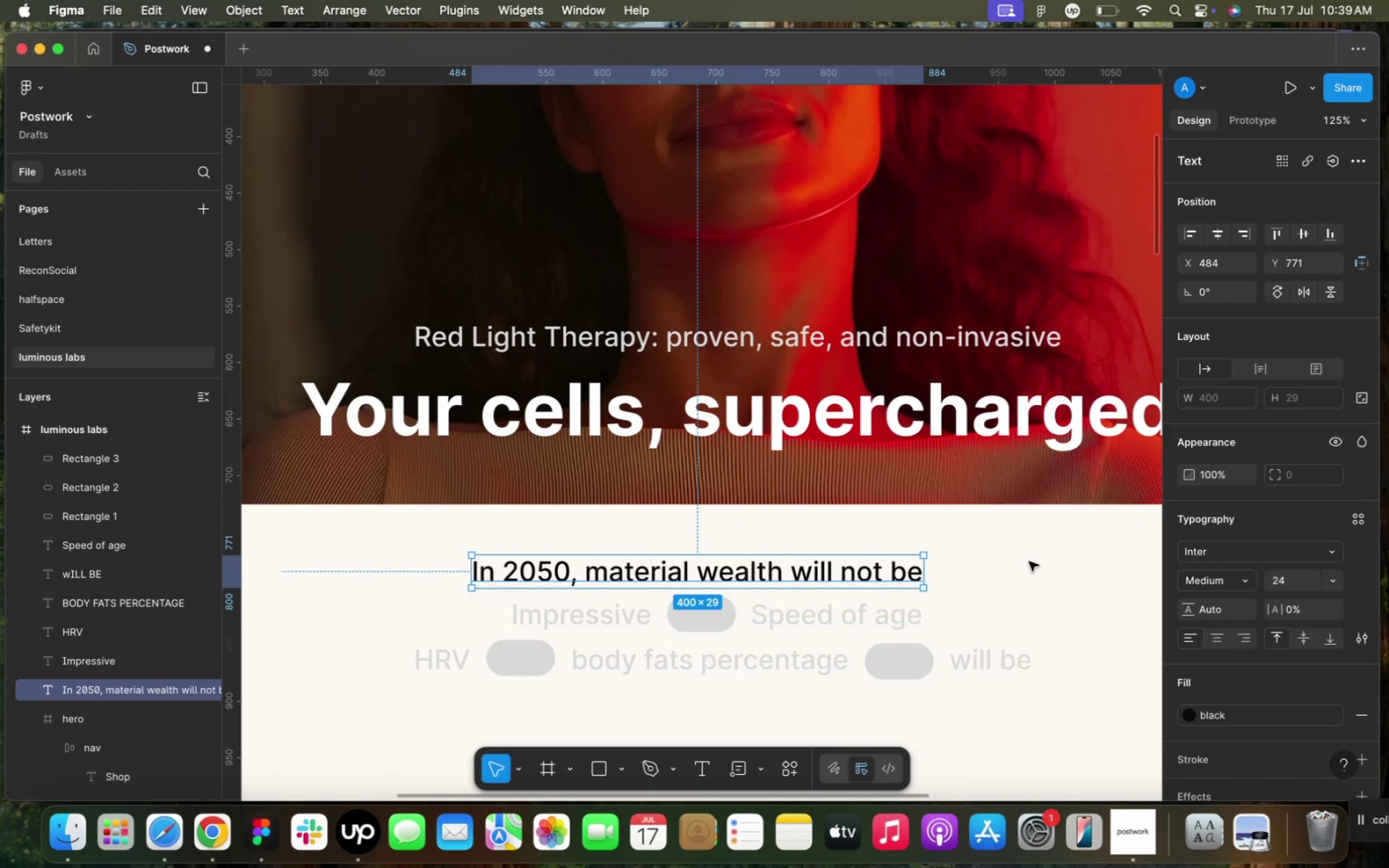 
scroll: coordinate [1019, 579], scroll_direction: down, amount: 3.0
 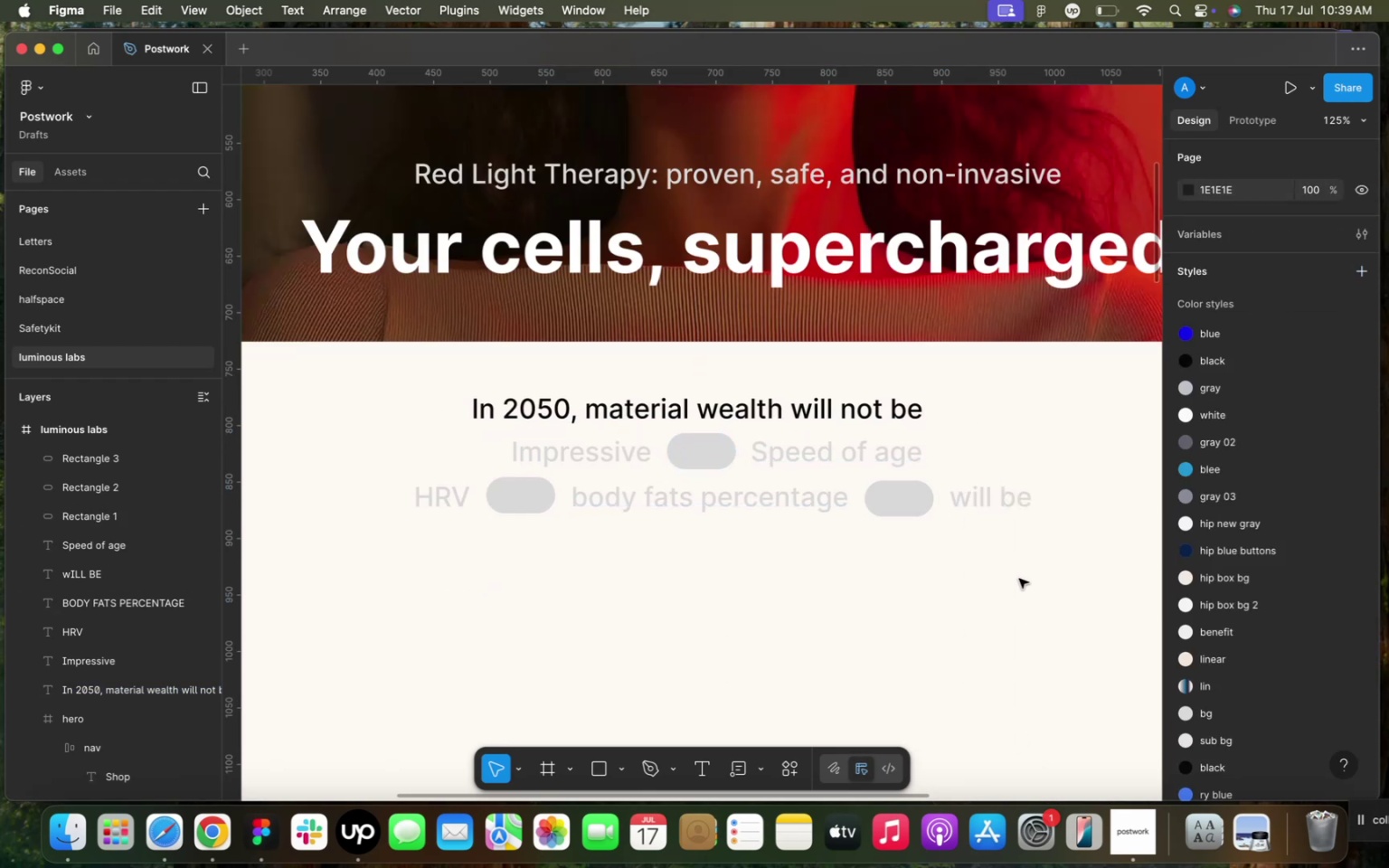 
hold_key(key=ShiftLeft, duration=1.31)
scroll: coordinate [1020, 592], scroll_direction: down, amount: 1.0
 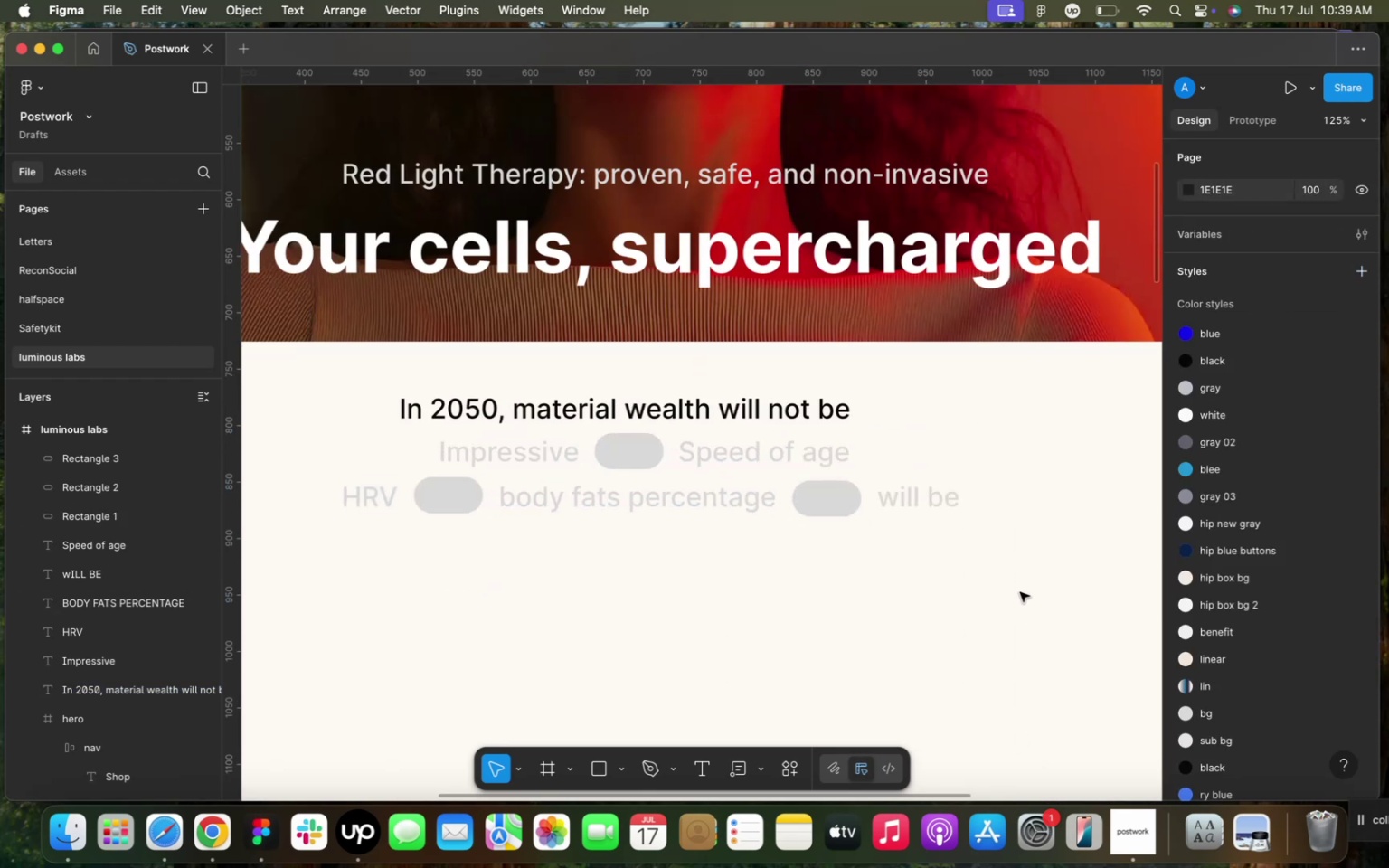 
hold_key(key=CommandLeft, duration=2.65)
scroll: coordinate [1021, 592], scroll_direction: down, amount: 5.0
 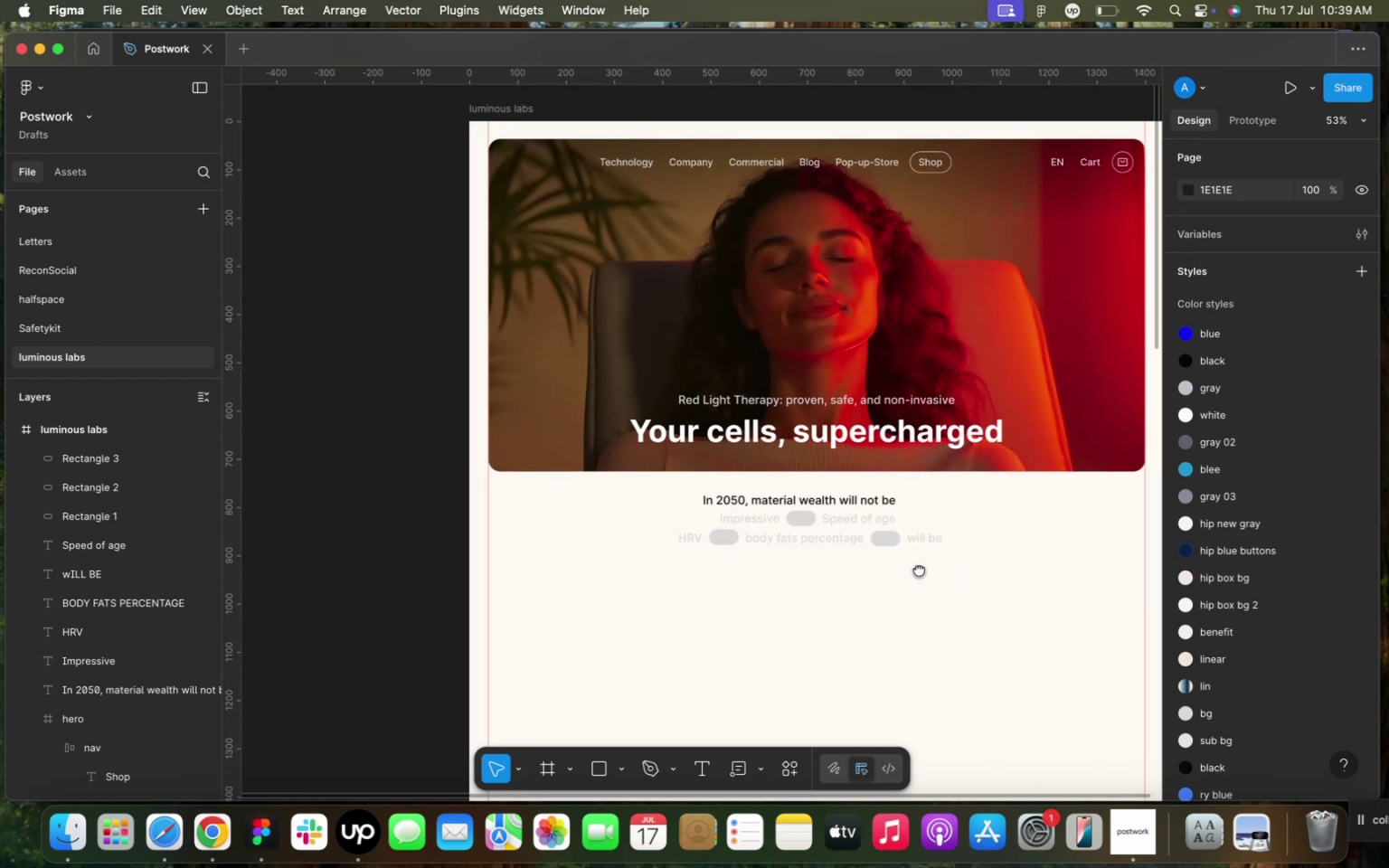 
hold_key(key=CommandLeft, duration=1.87)
scroll: coordinate [820, 547], scroll_direction: up, amount: 2.0
 